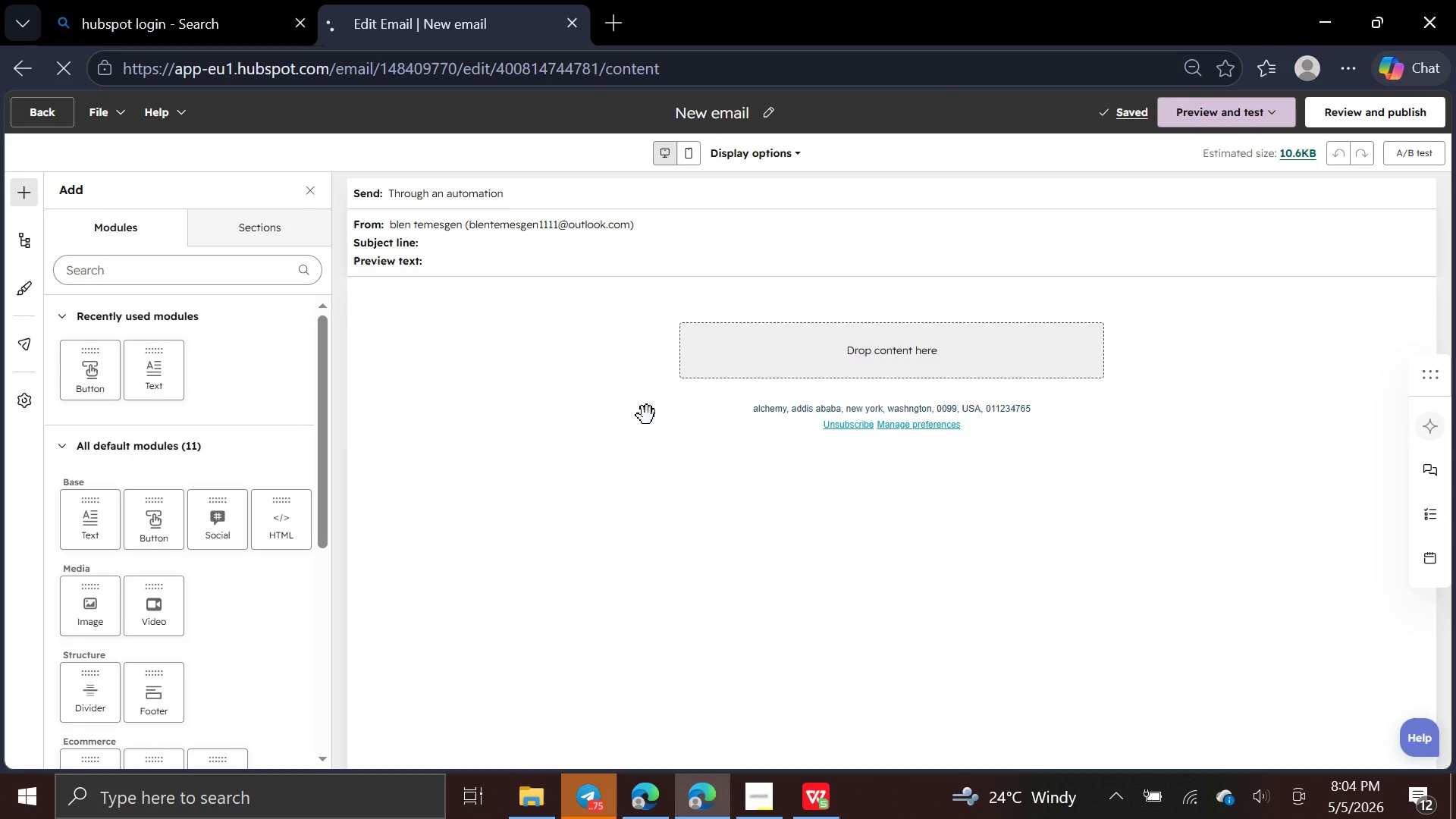 
left_click([482, 318])
 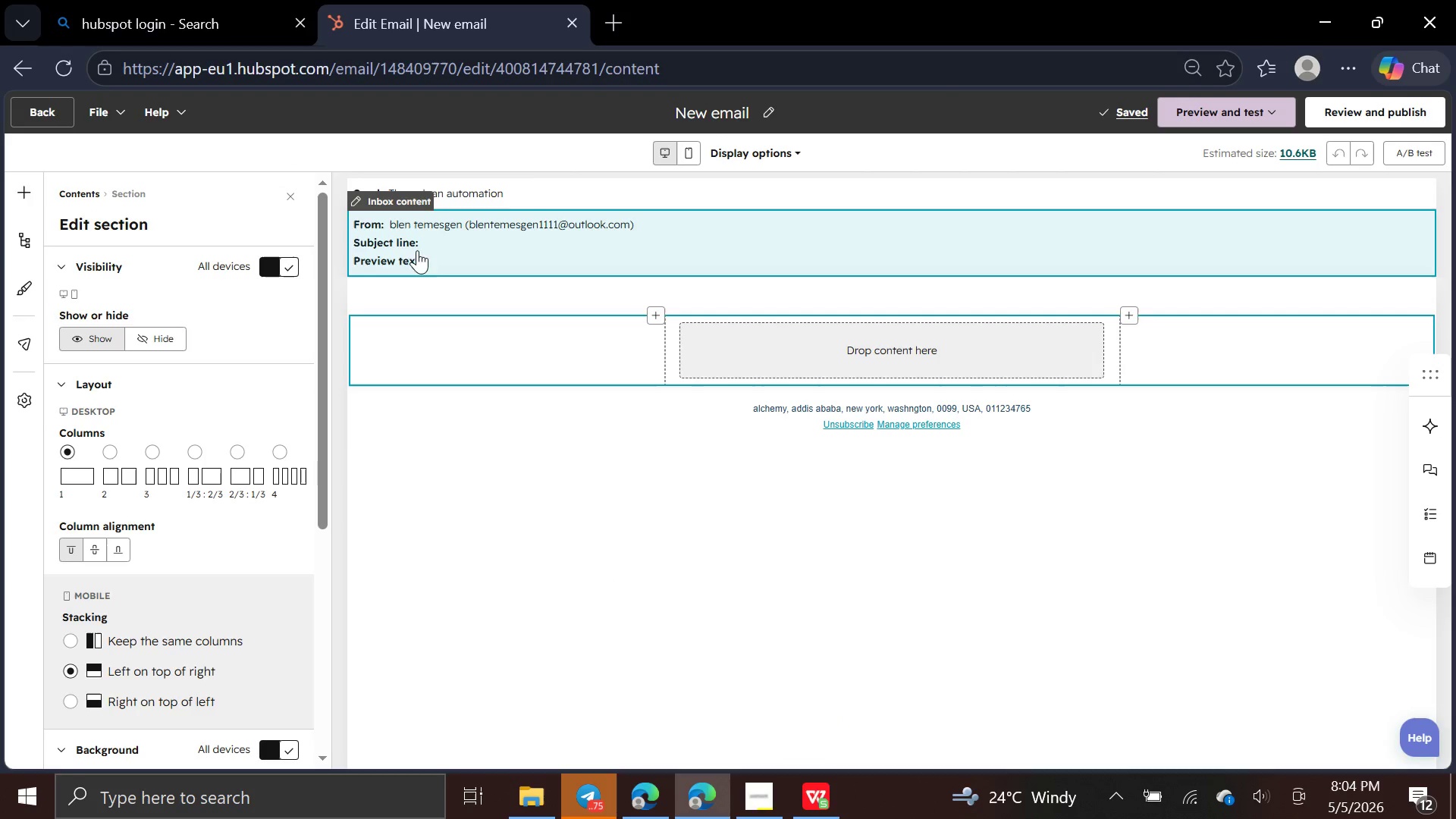 
left_click([431, 249])
 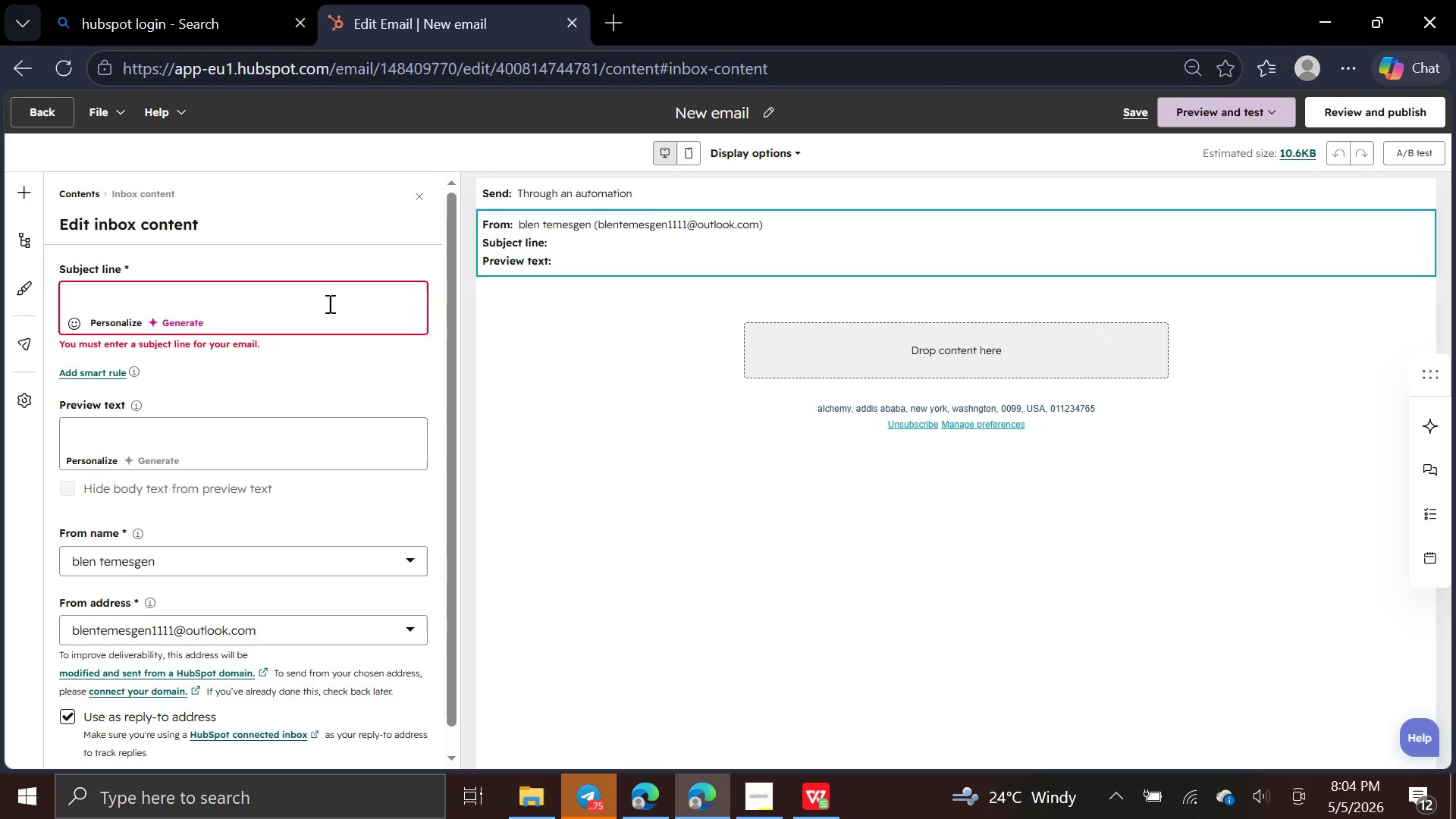 
wait(16.2)
 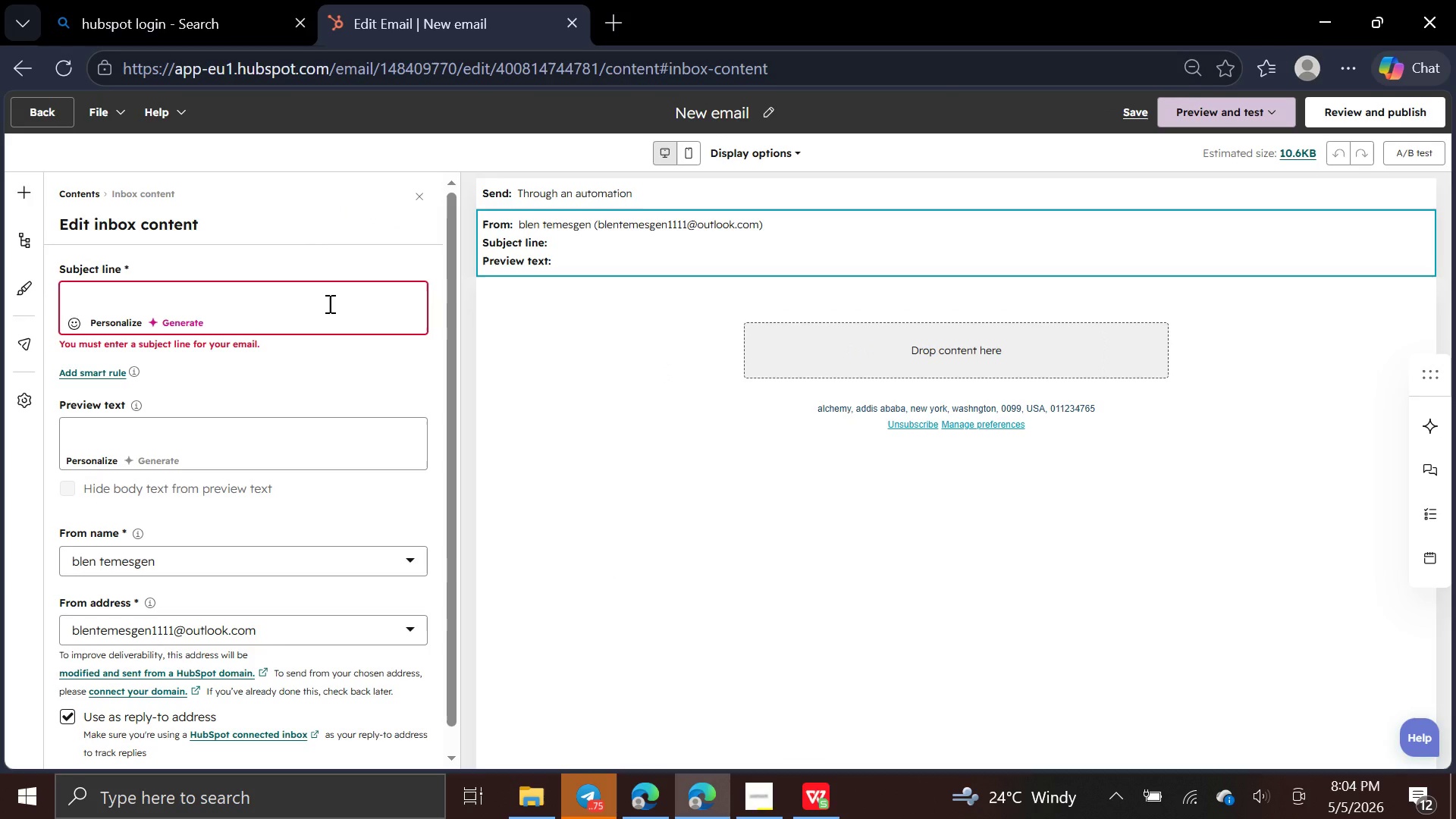 
left_click([770, 109])
 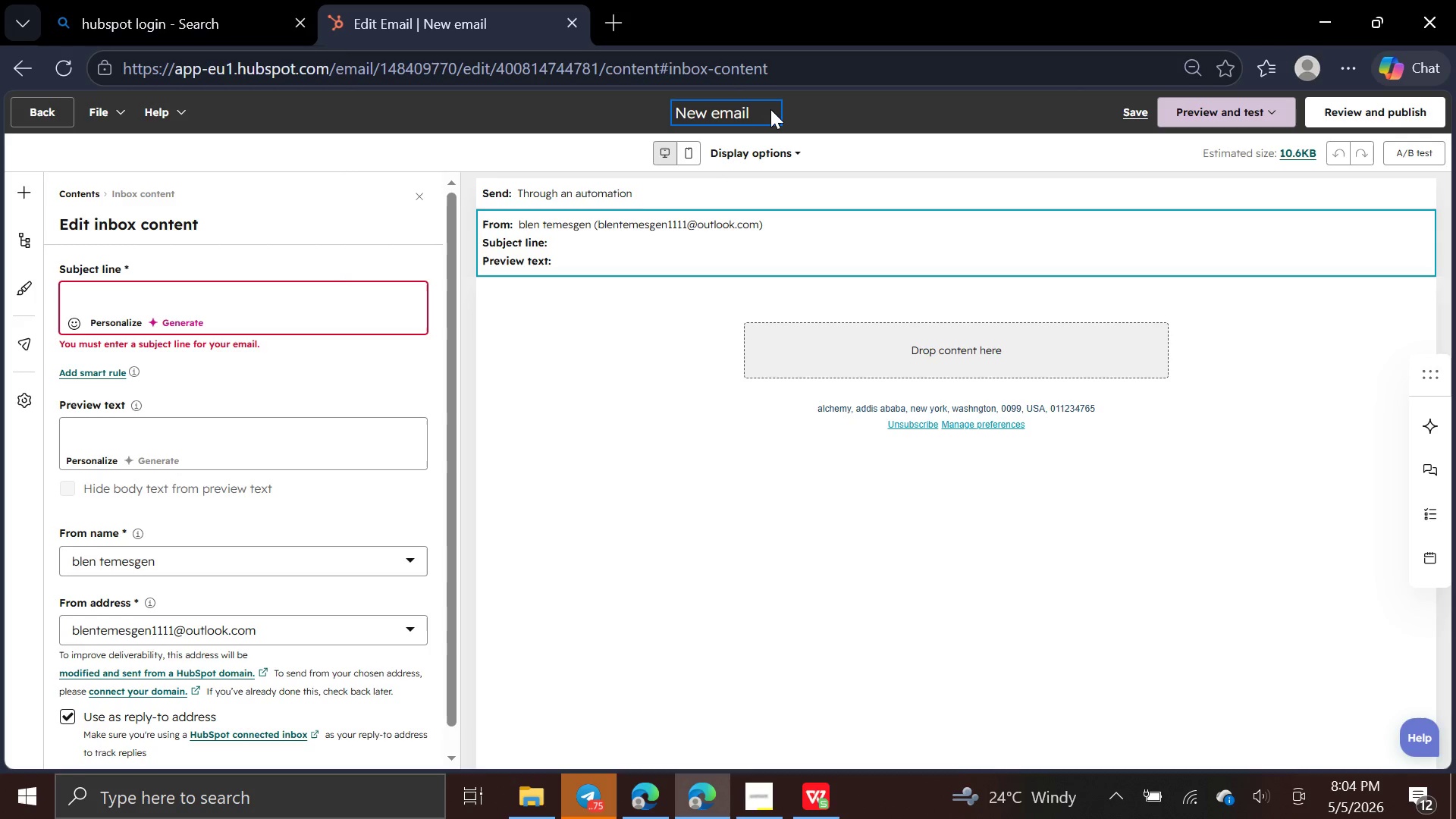 
hold_key(key=Backspace, duration=0.95)
 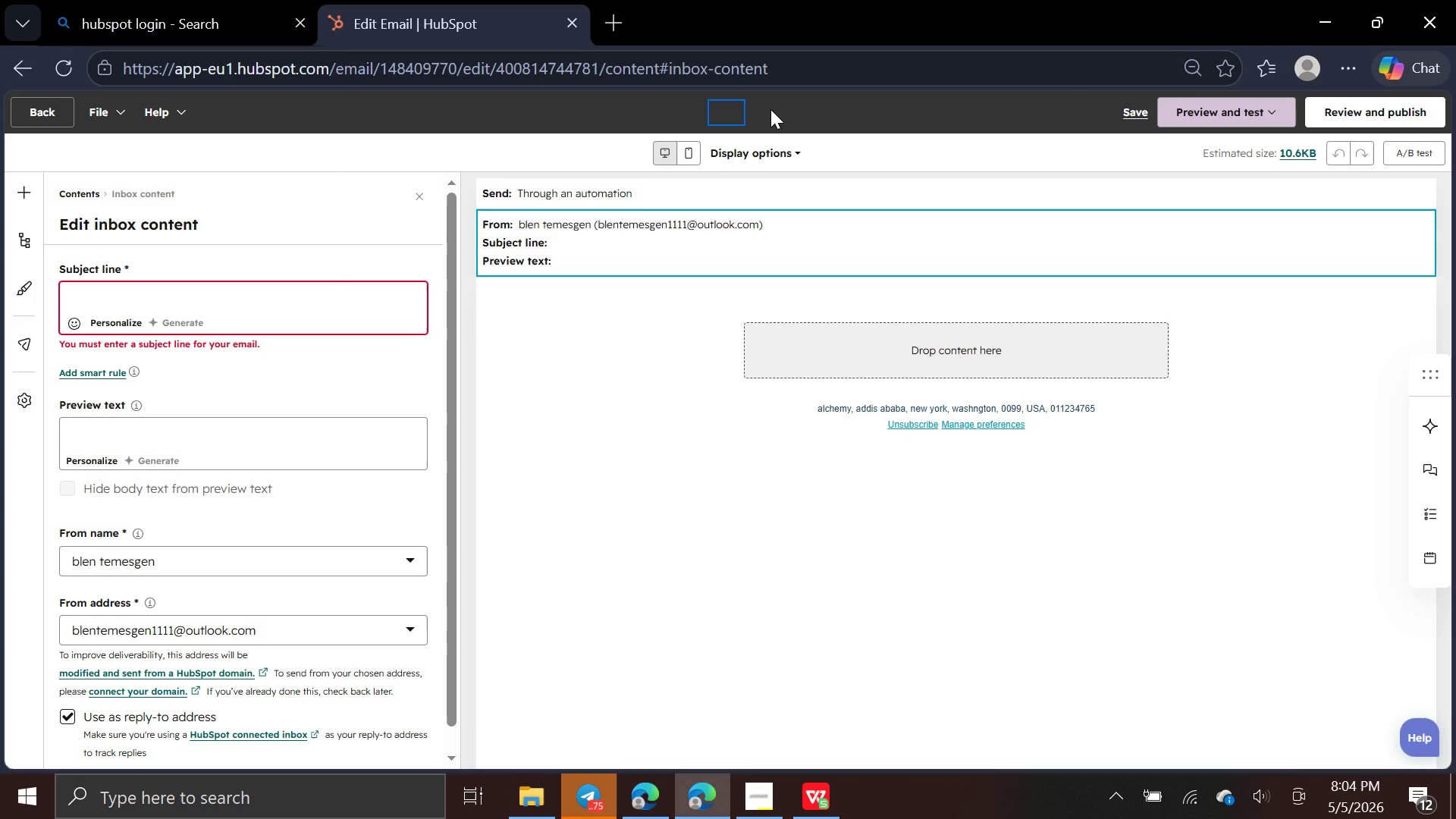 
type(Seasonal Booking Bonu)
 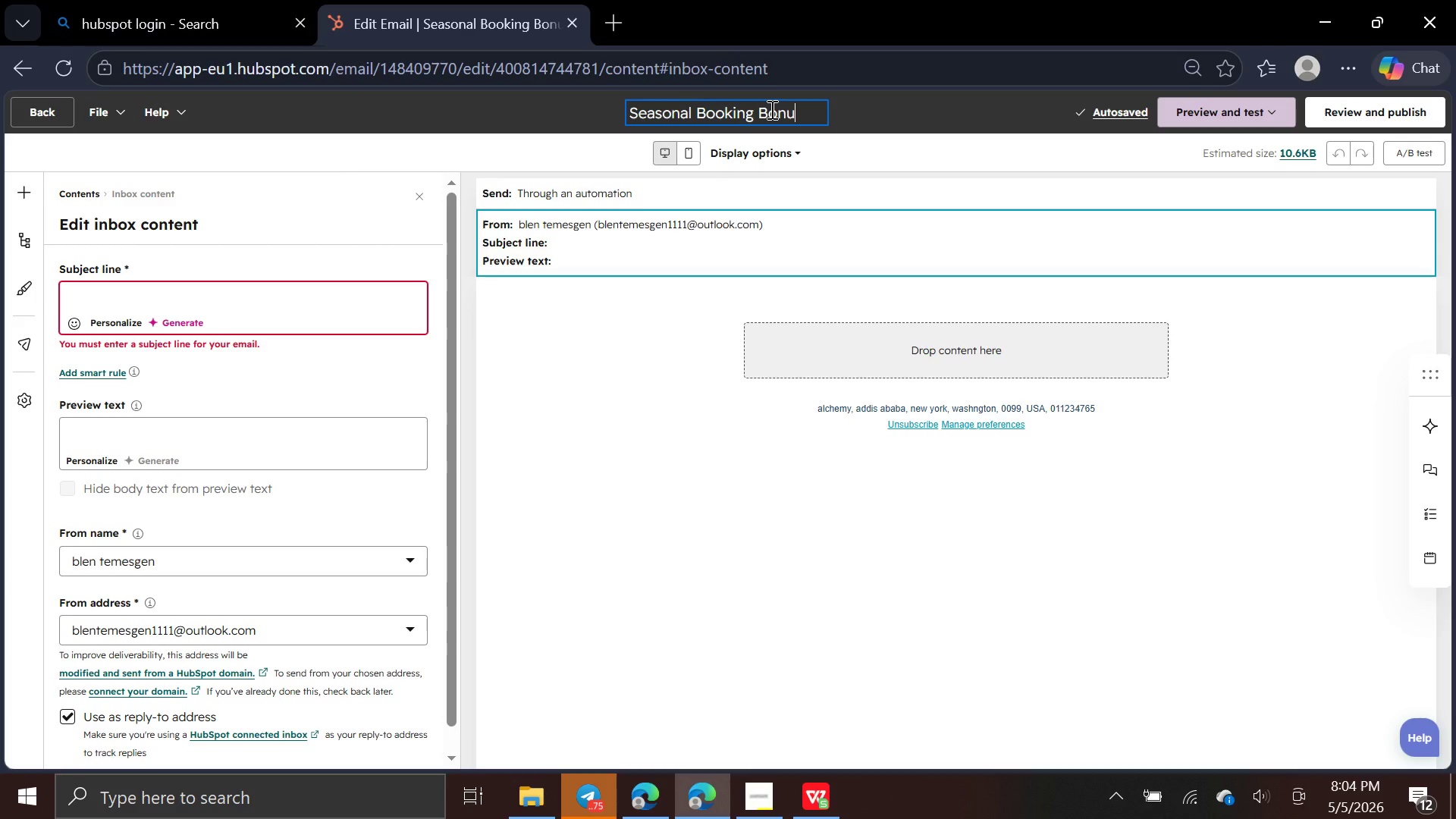 
wait(9.55)
 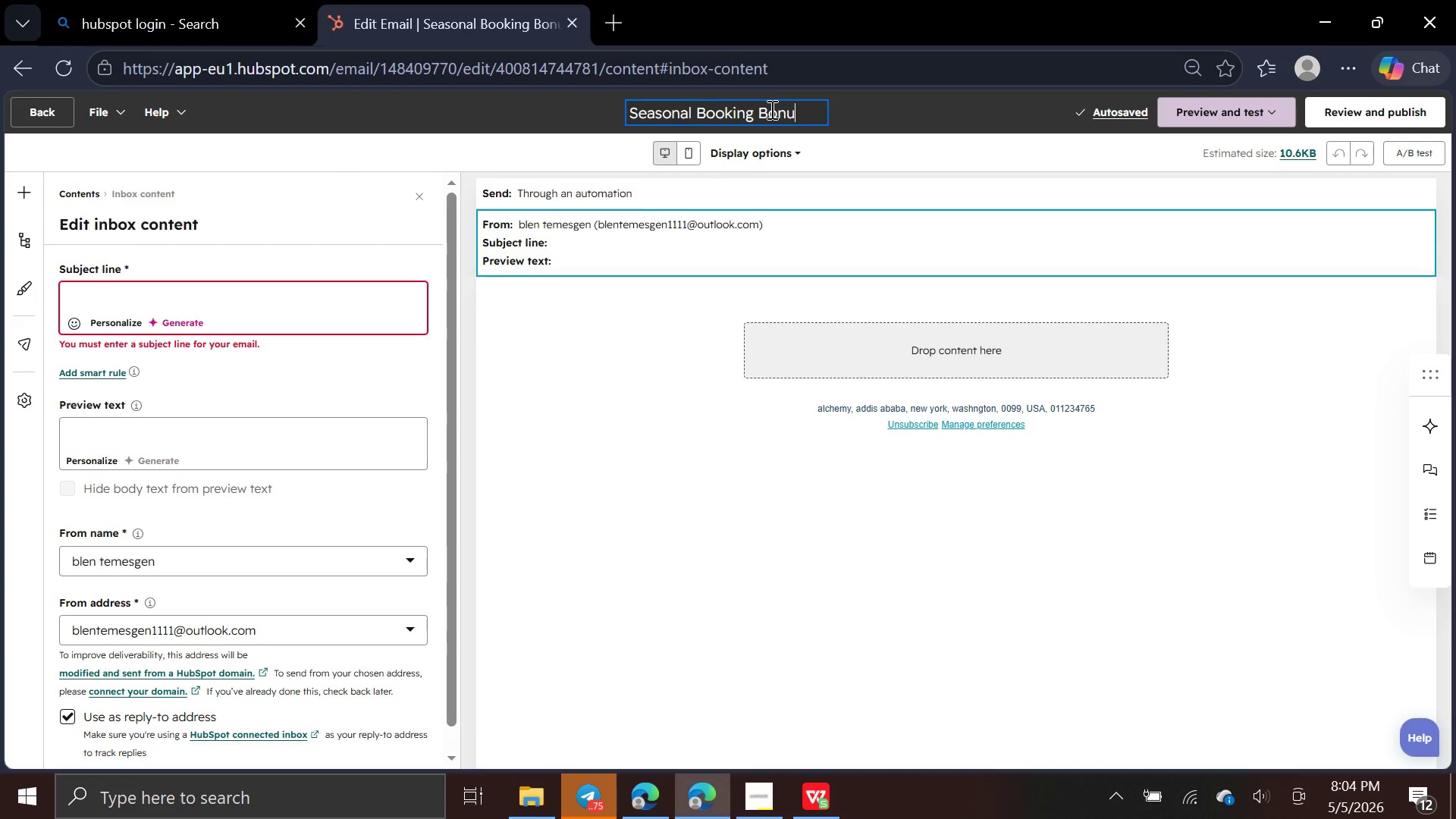 
key(S)
 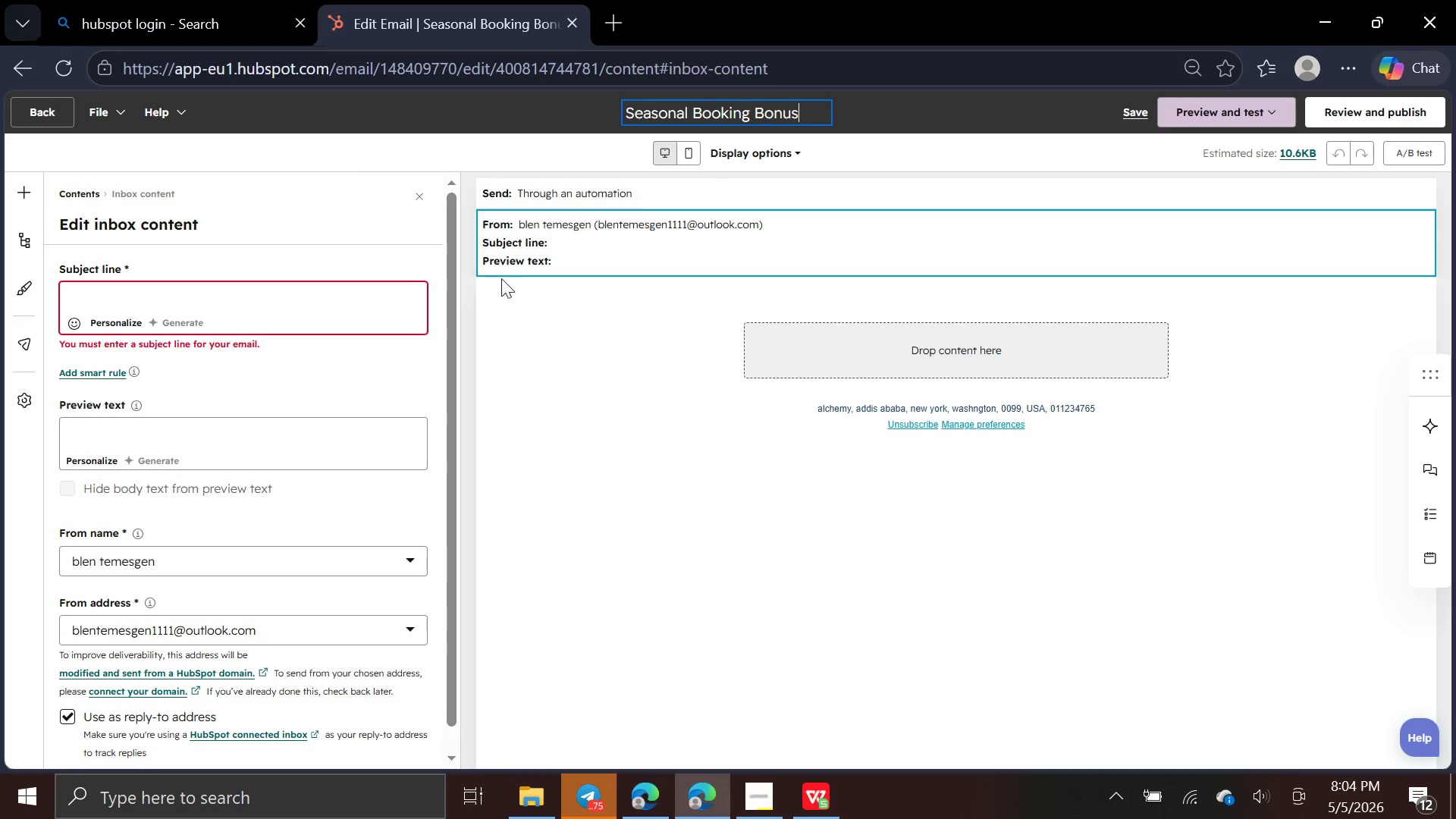 
left_click([391, 284])
 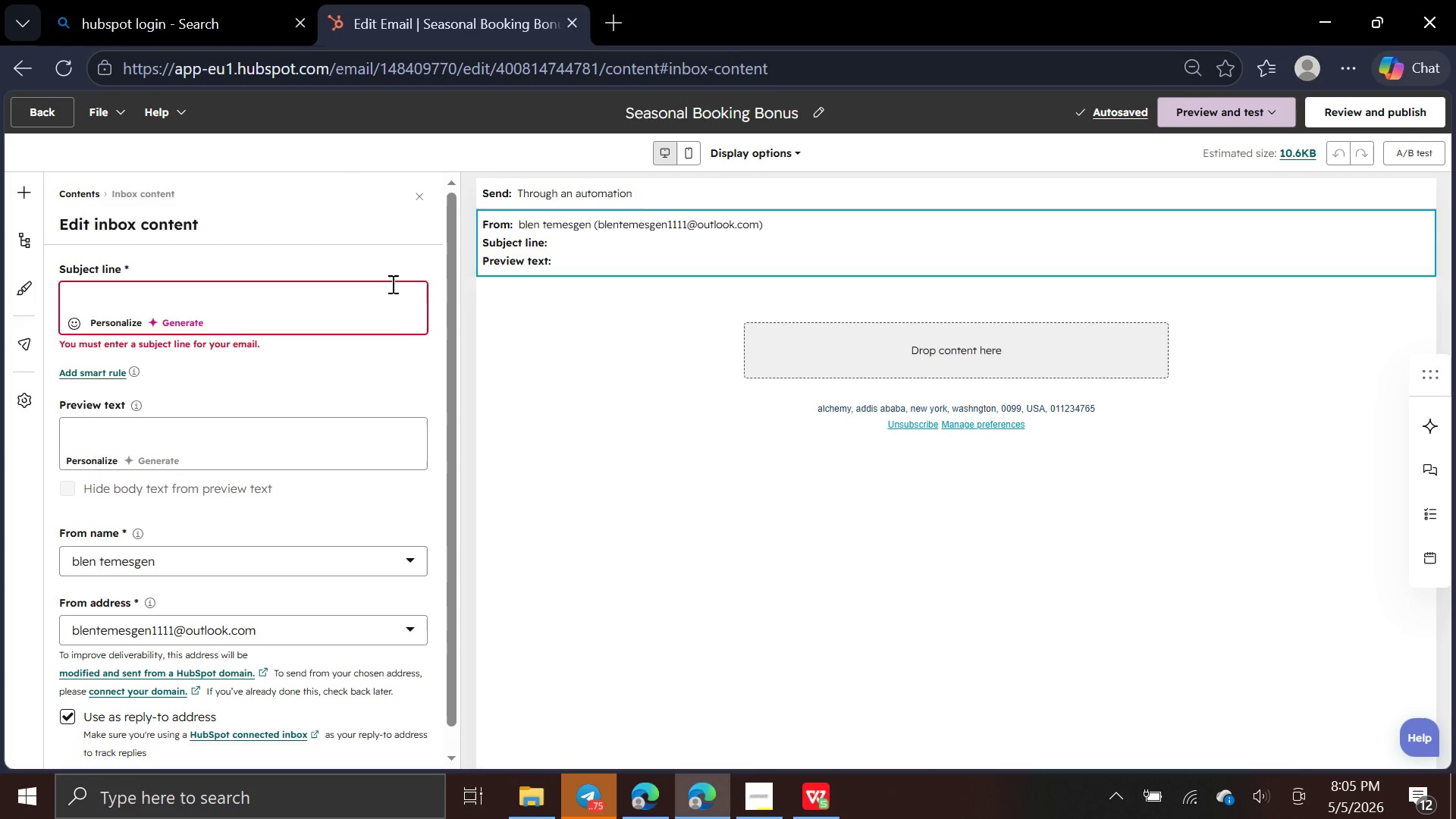 
wait(6.24)
 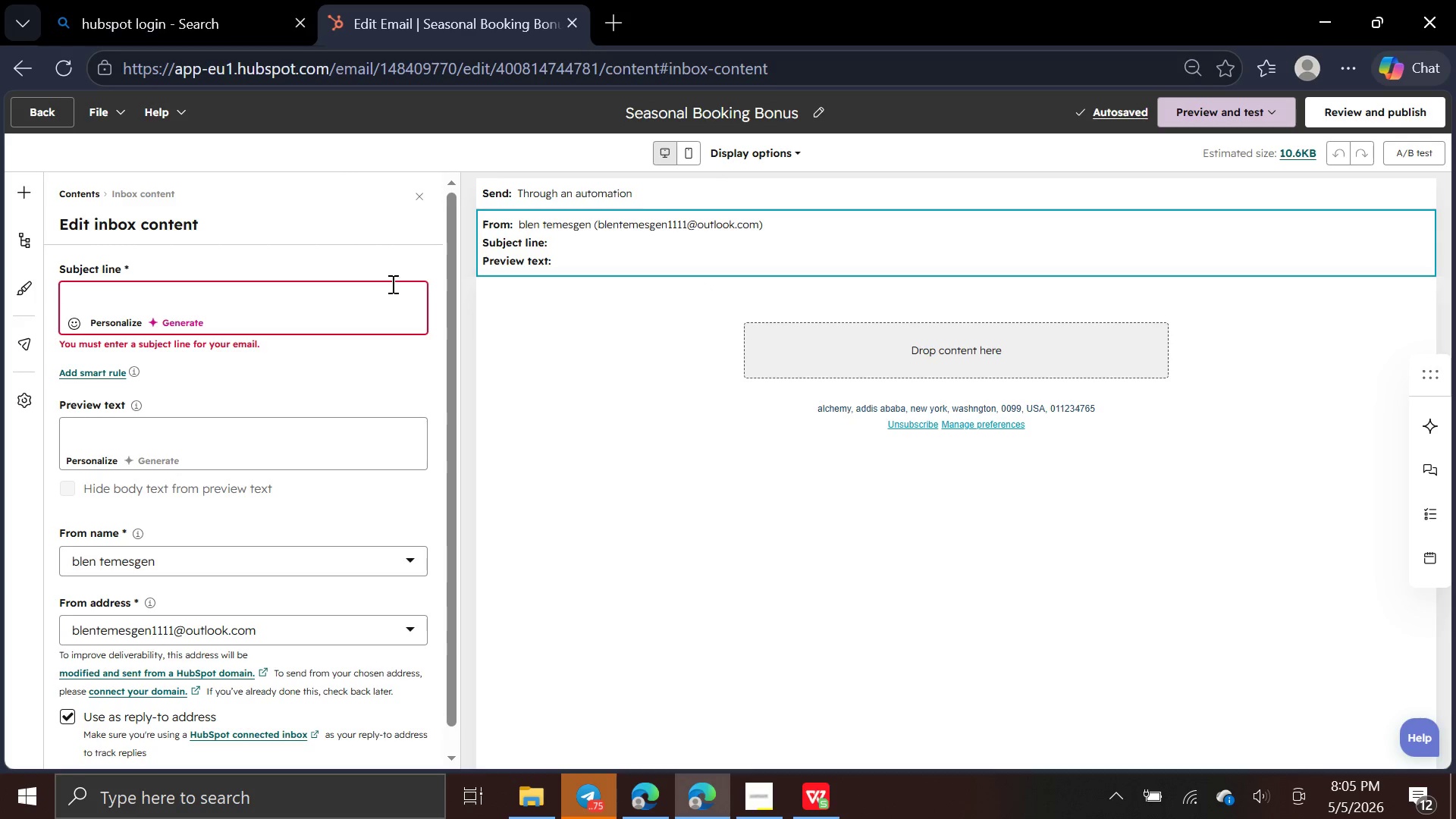 
type(Last Call For Seasonal )
 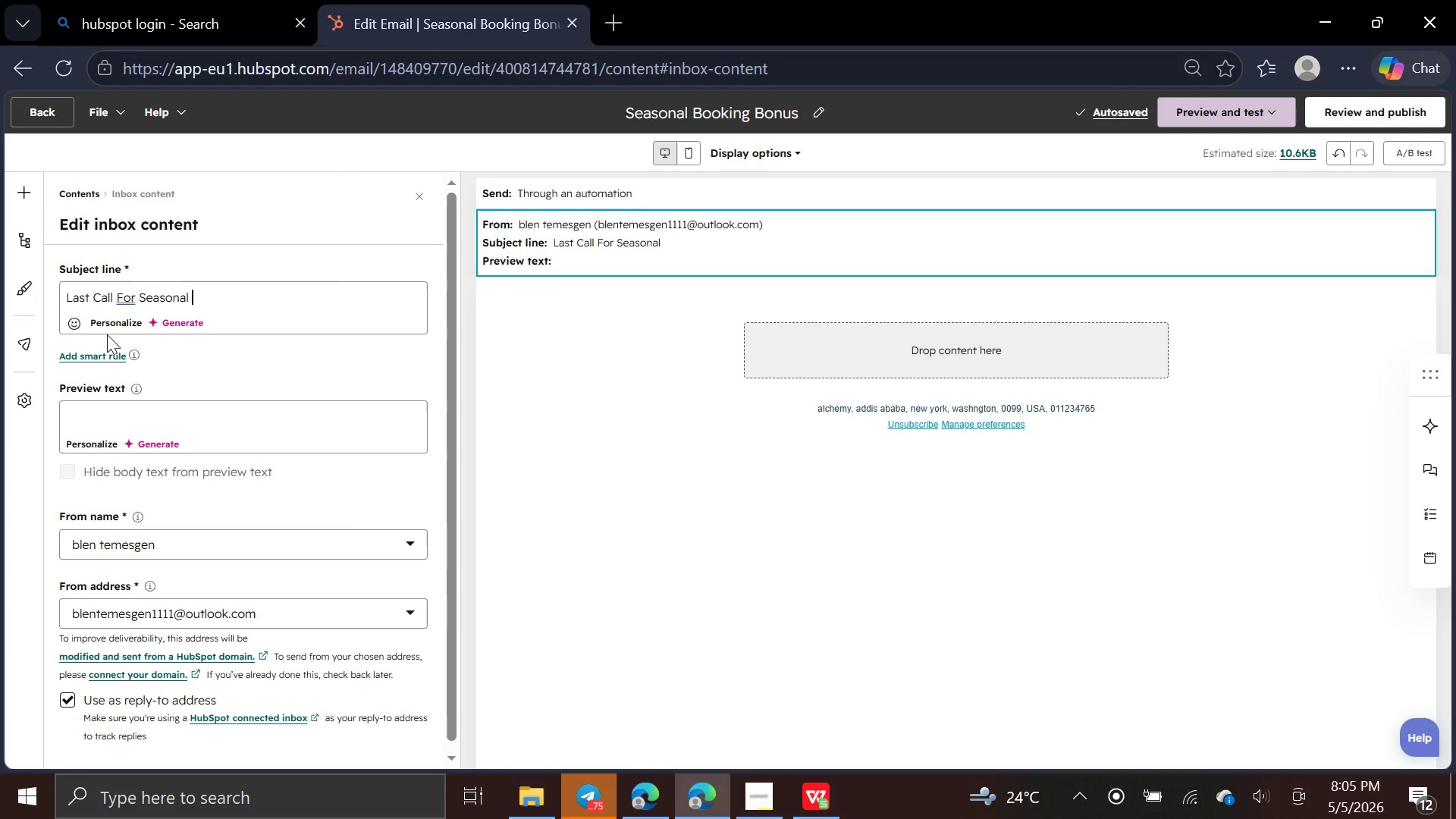 
left_click([113, 322])
 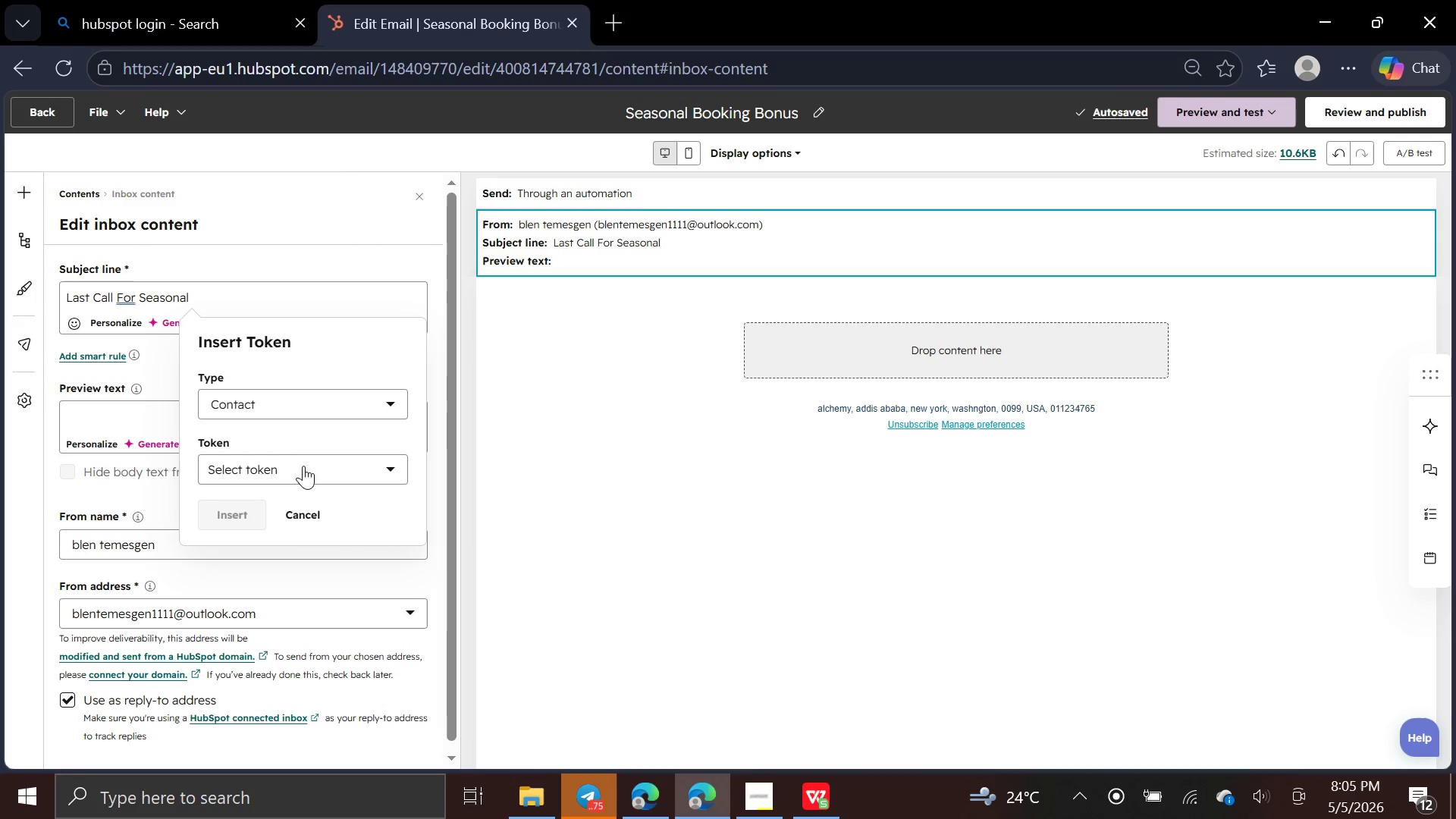 
left_click([304, 470])
 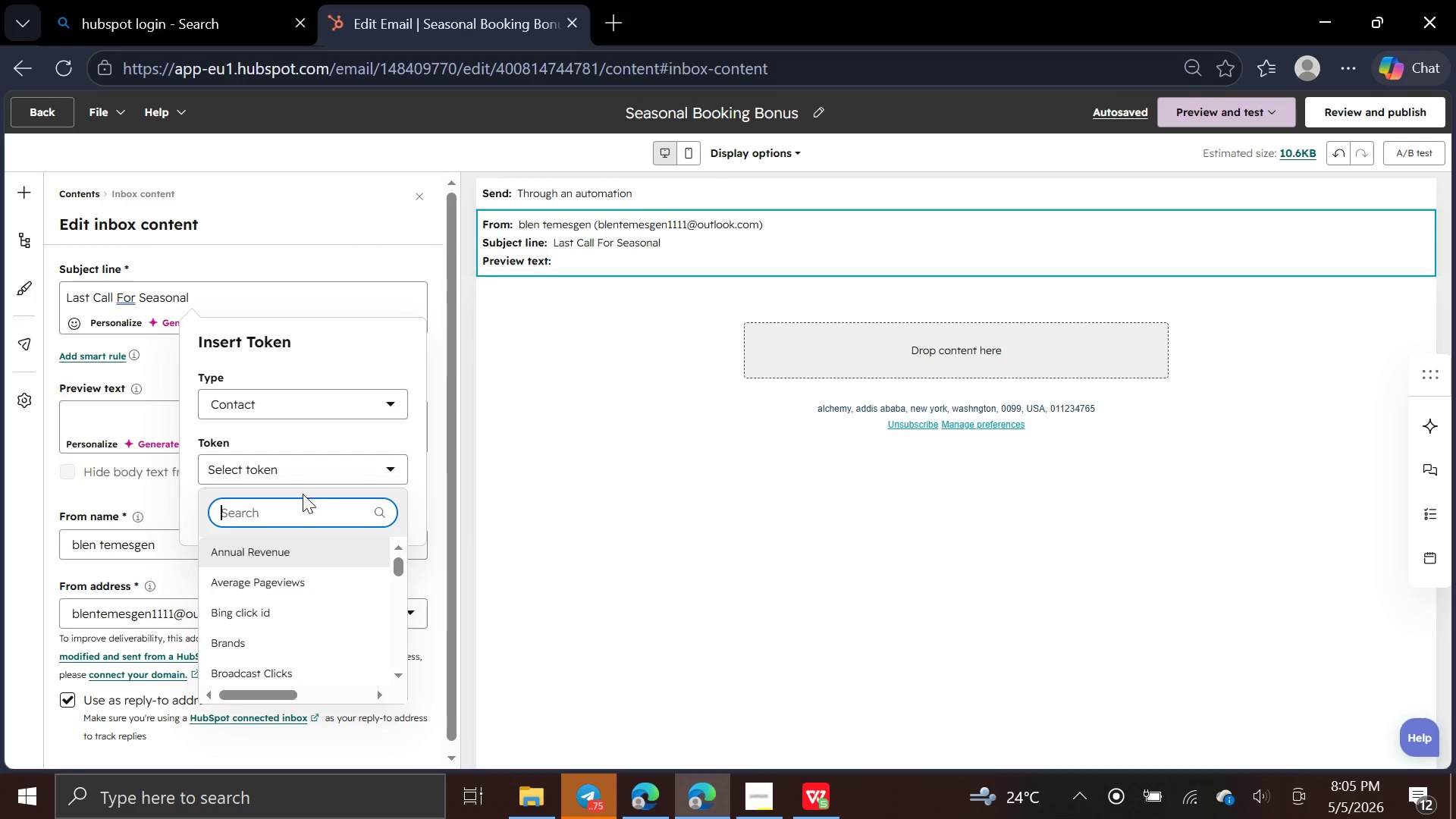 
type(exper)
 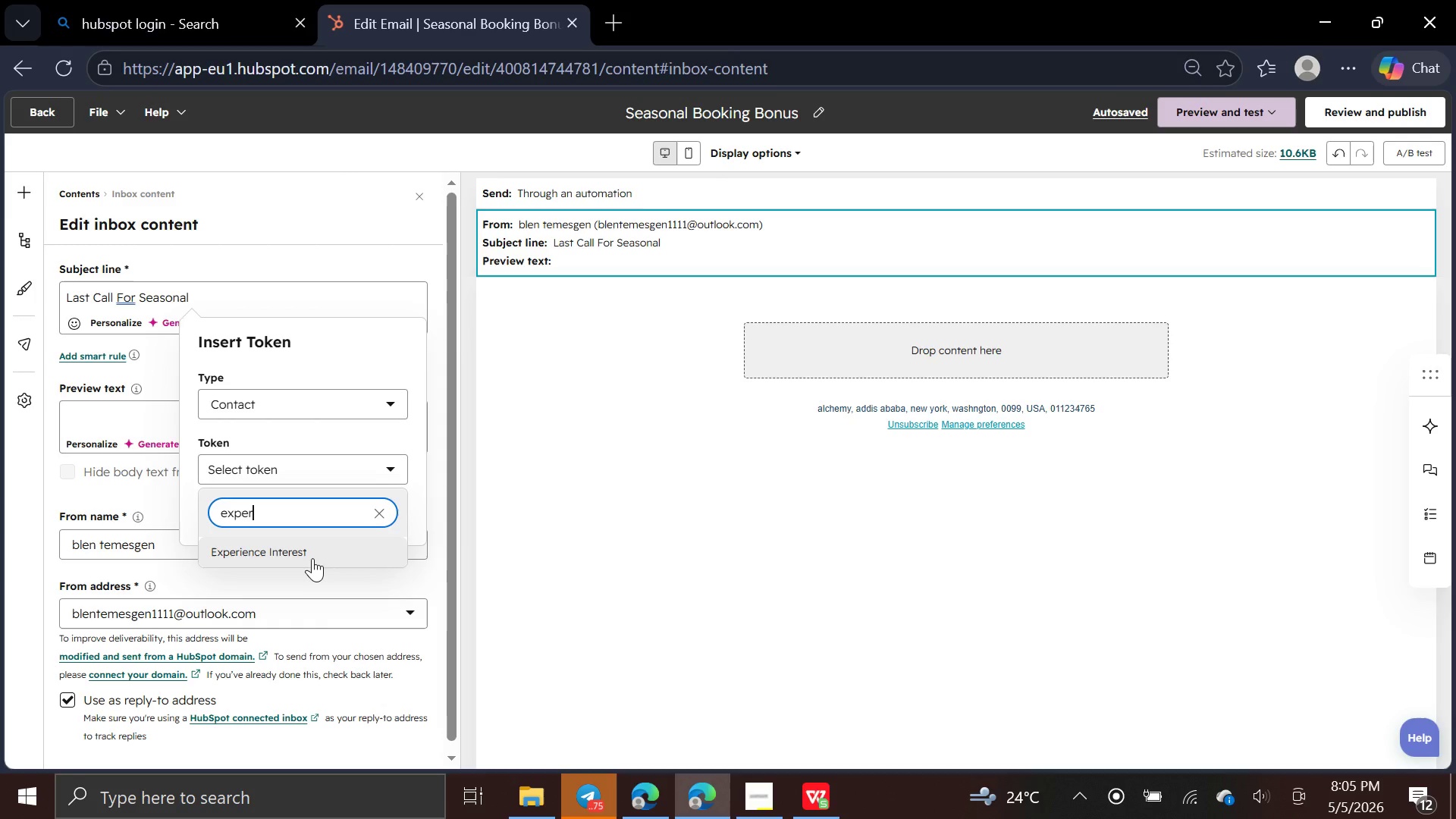 
left_click([312, 557])
 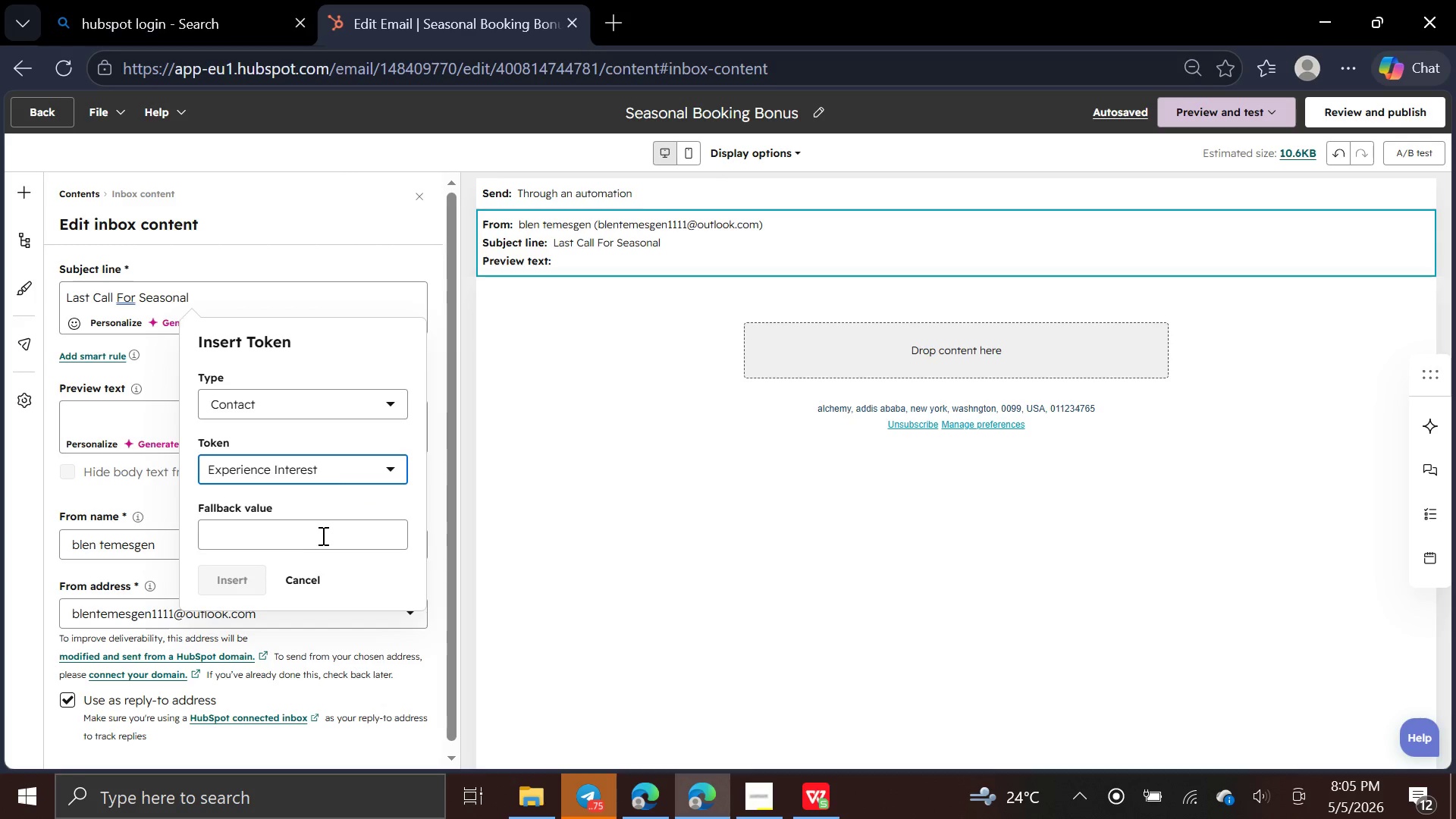 
left_click([322, 535])
 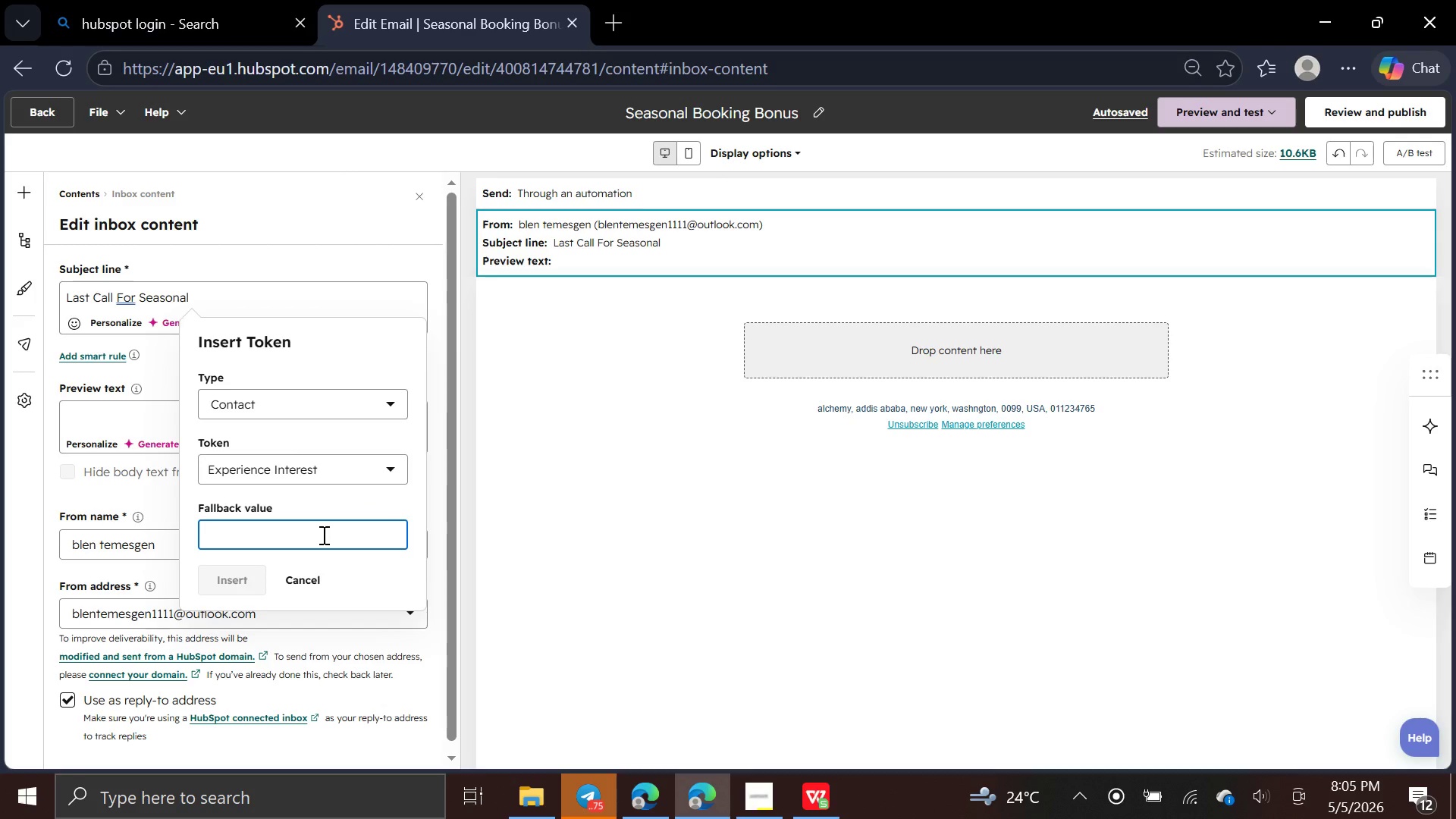 
type(Experience Interest)
 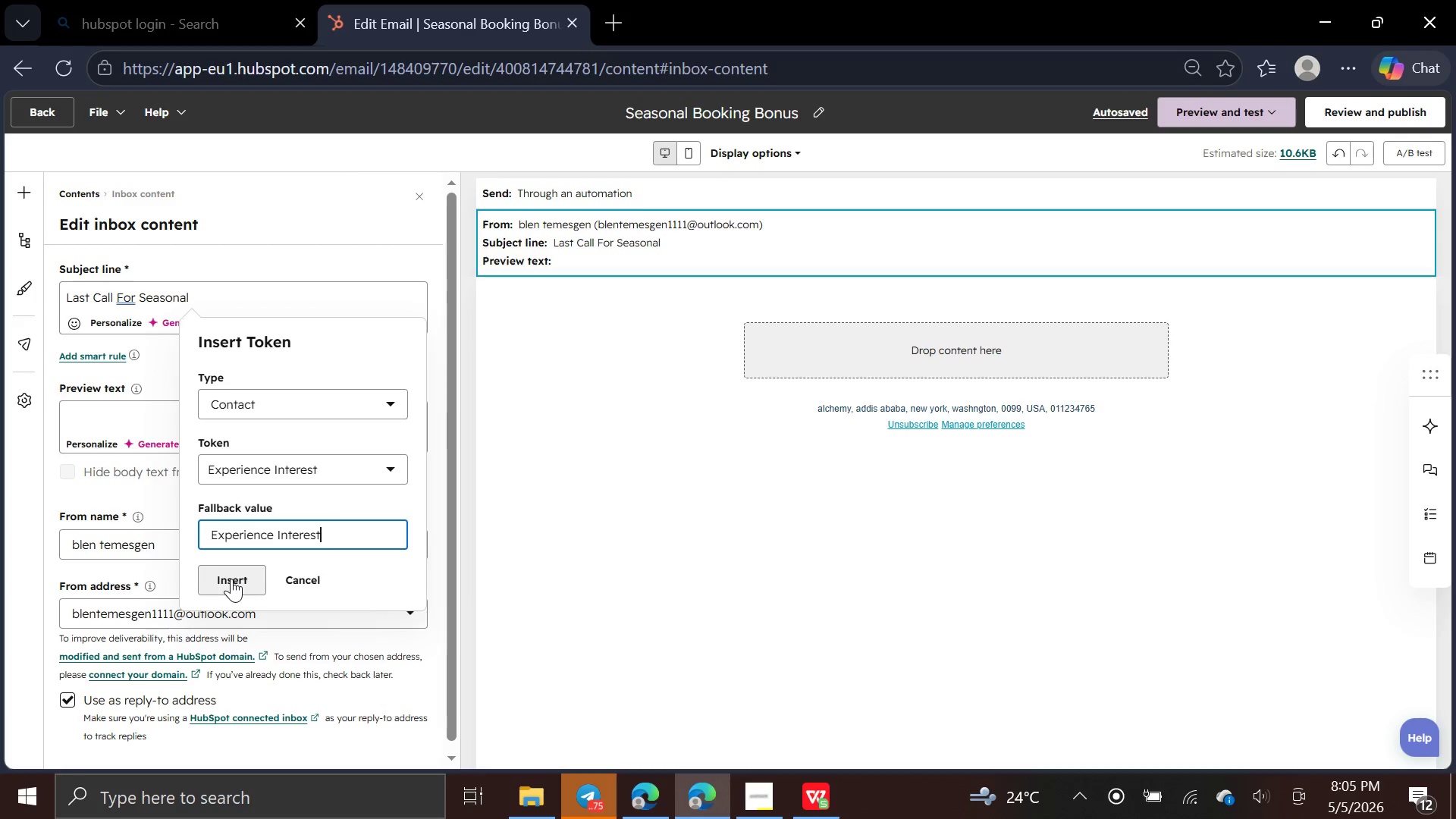 
left_click([231, 579])
 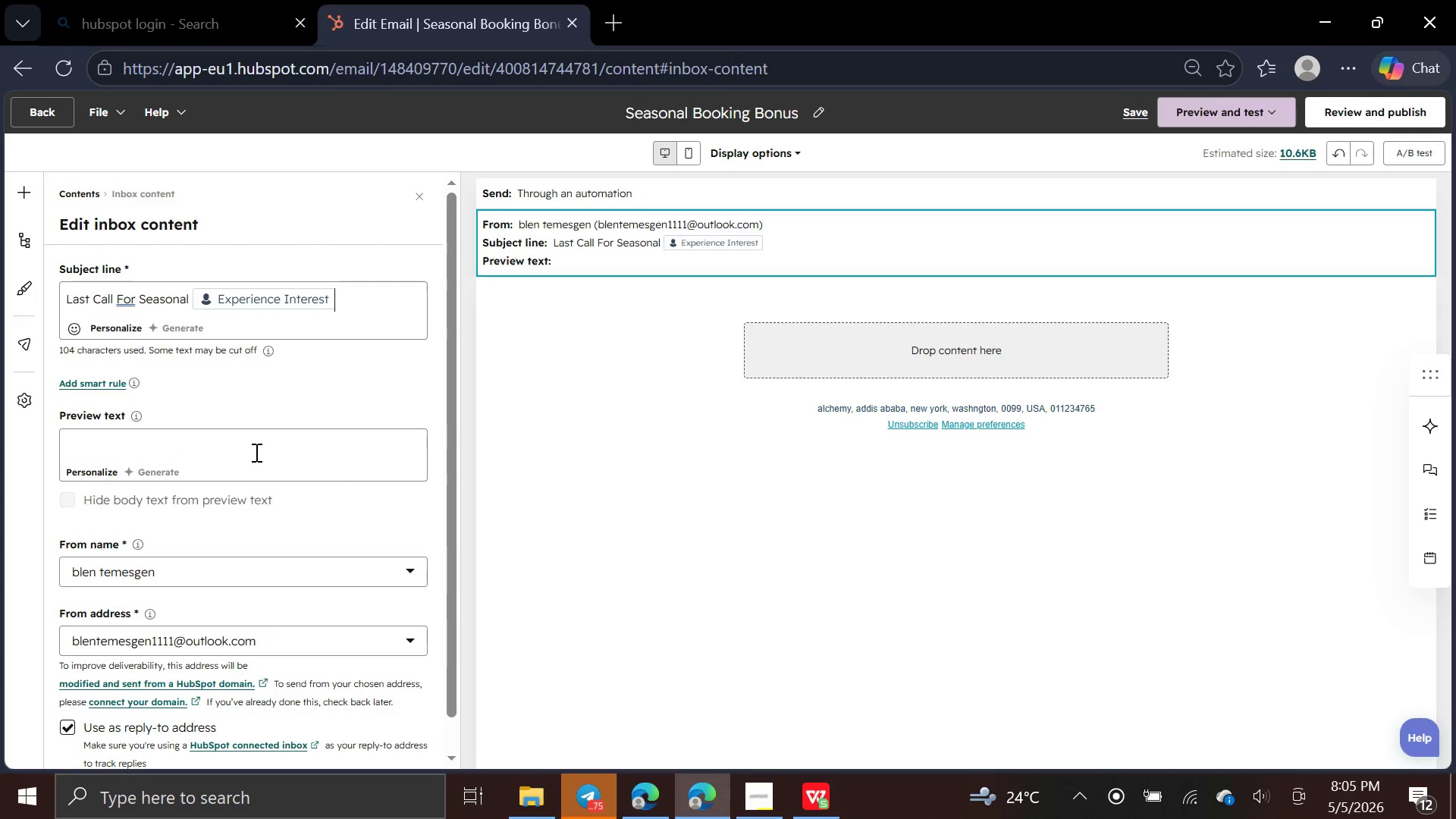 
left_click([255, 452])
 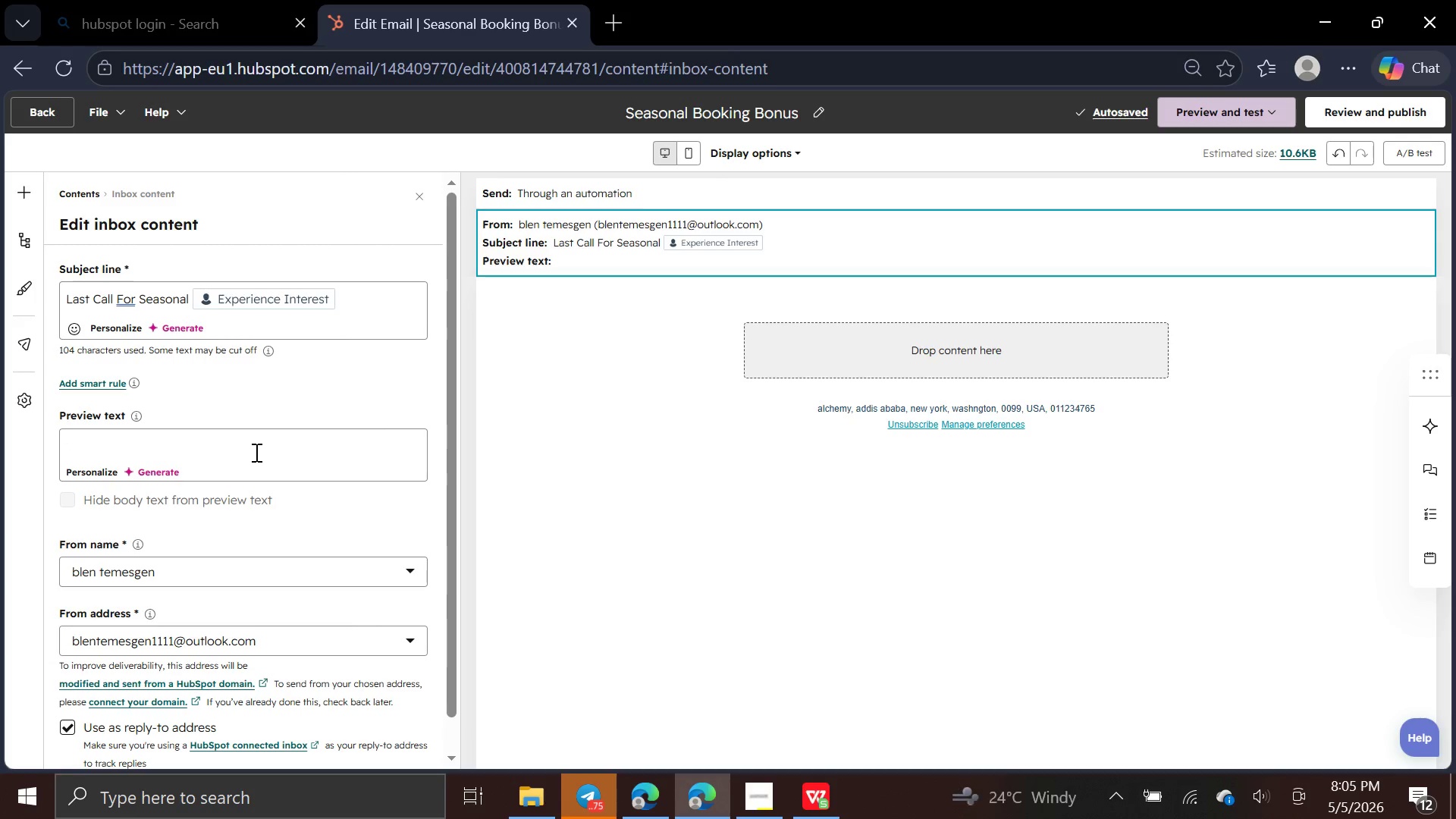 
type(Reserve now and enjoy a limited-time )
 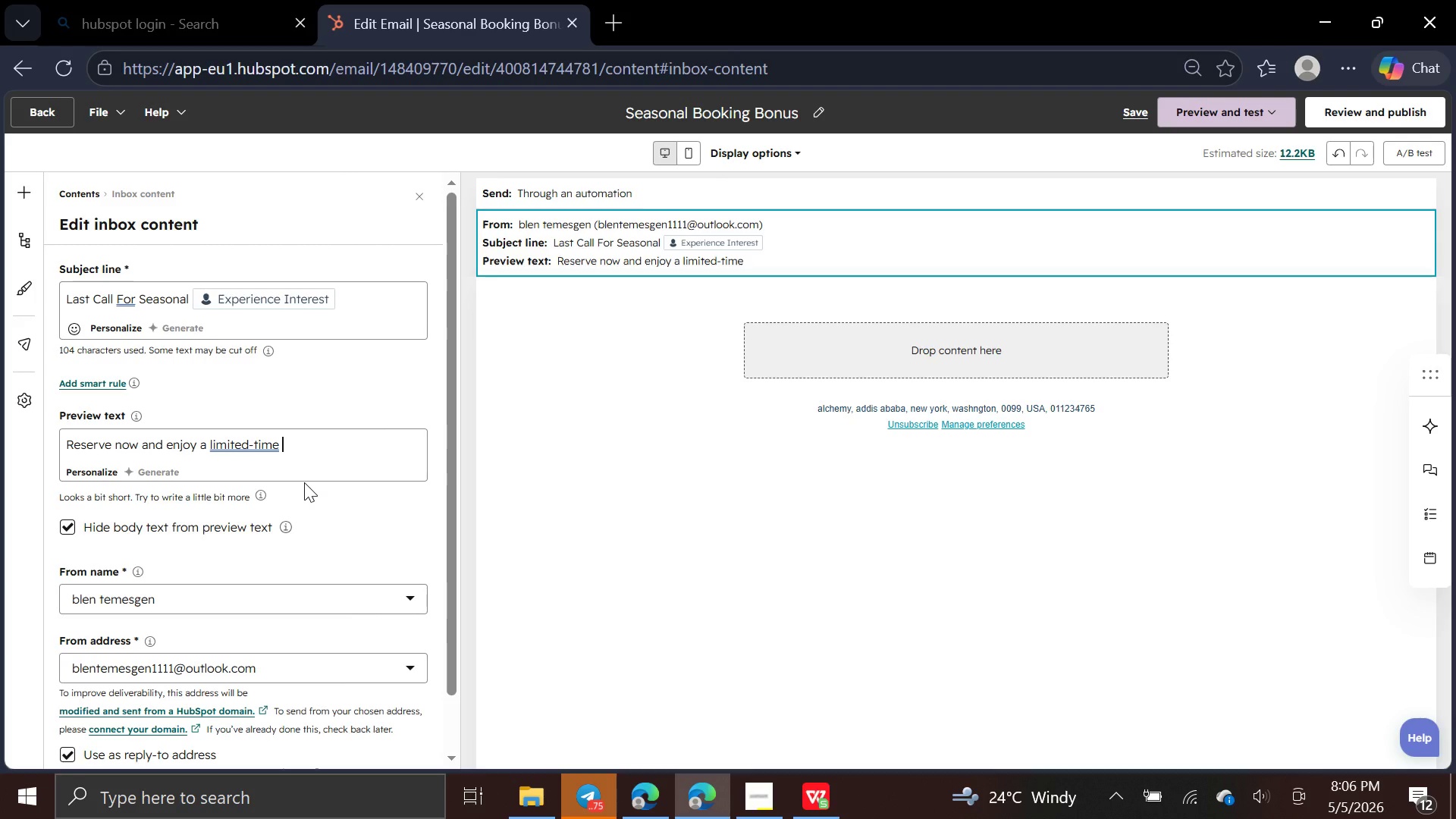 
type(bonus)
 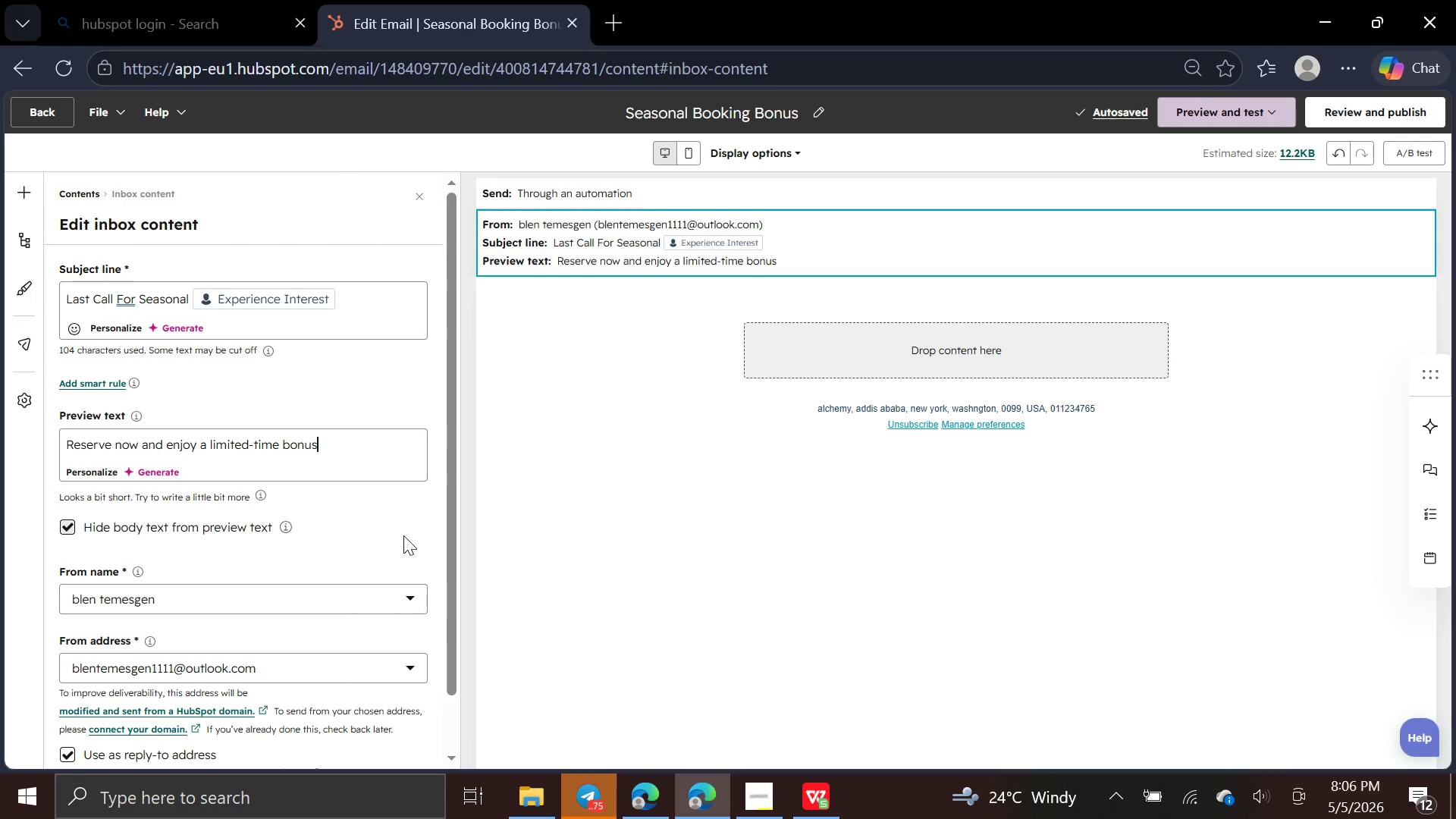 
key(Period)
 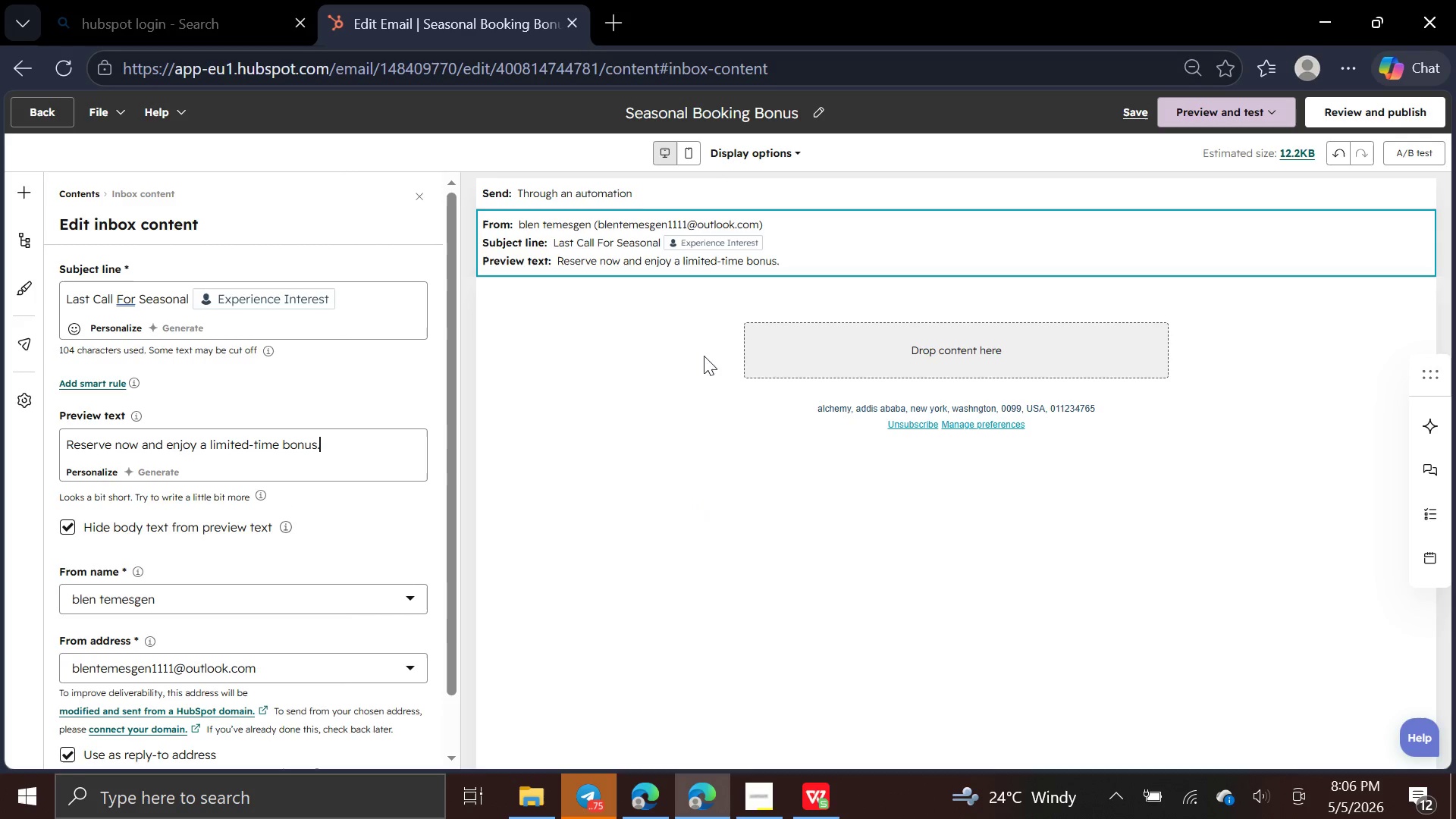 
left_click([786, 371])
 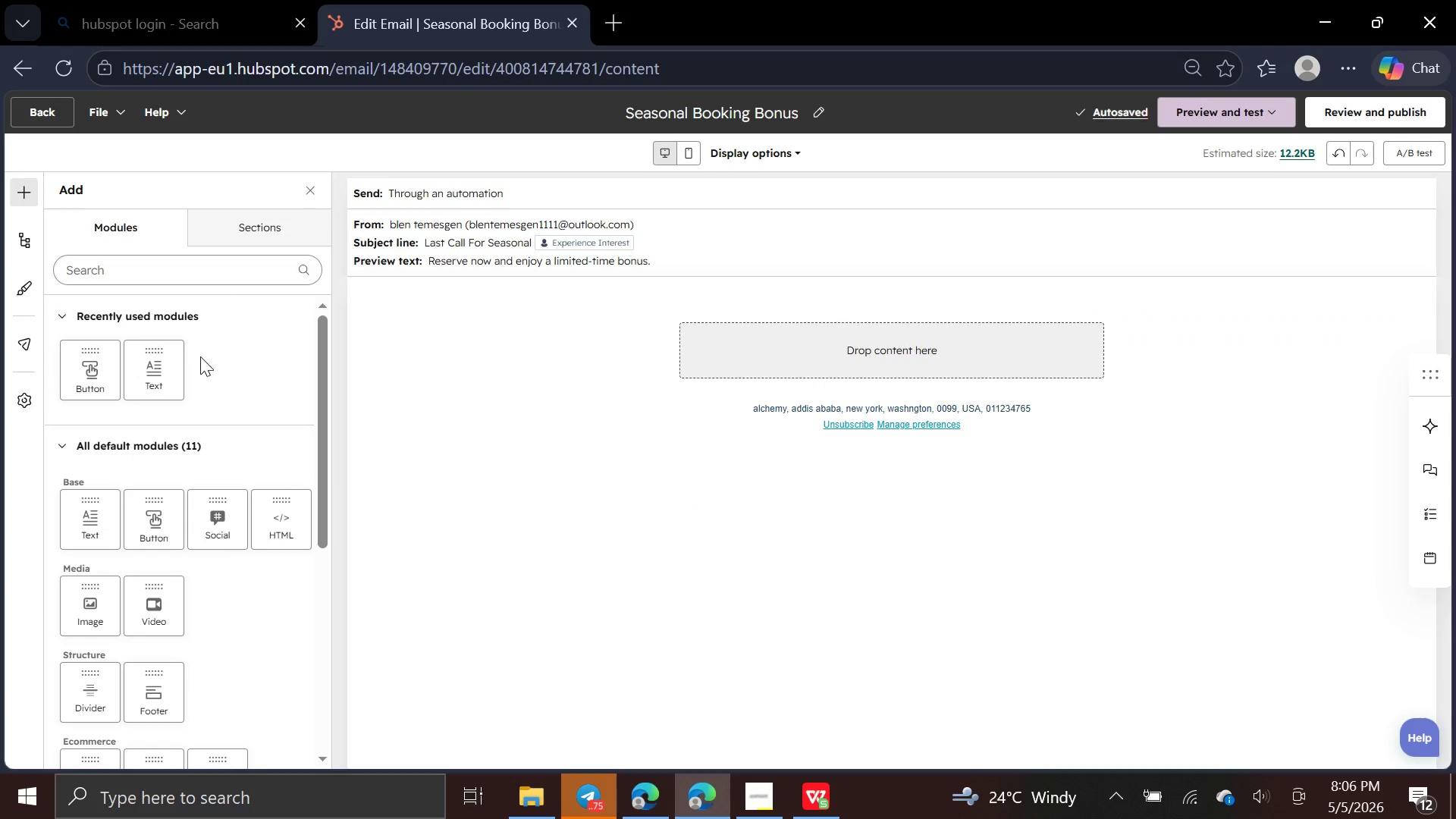 
left_click([169, 361])
 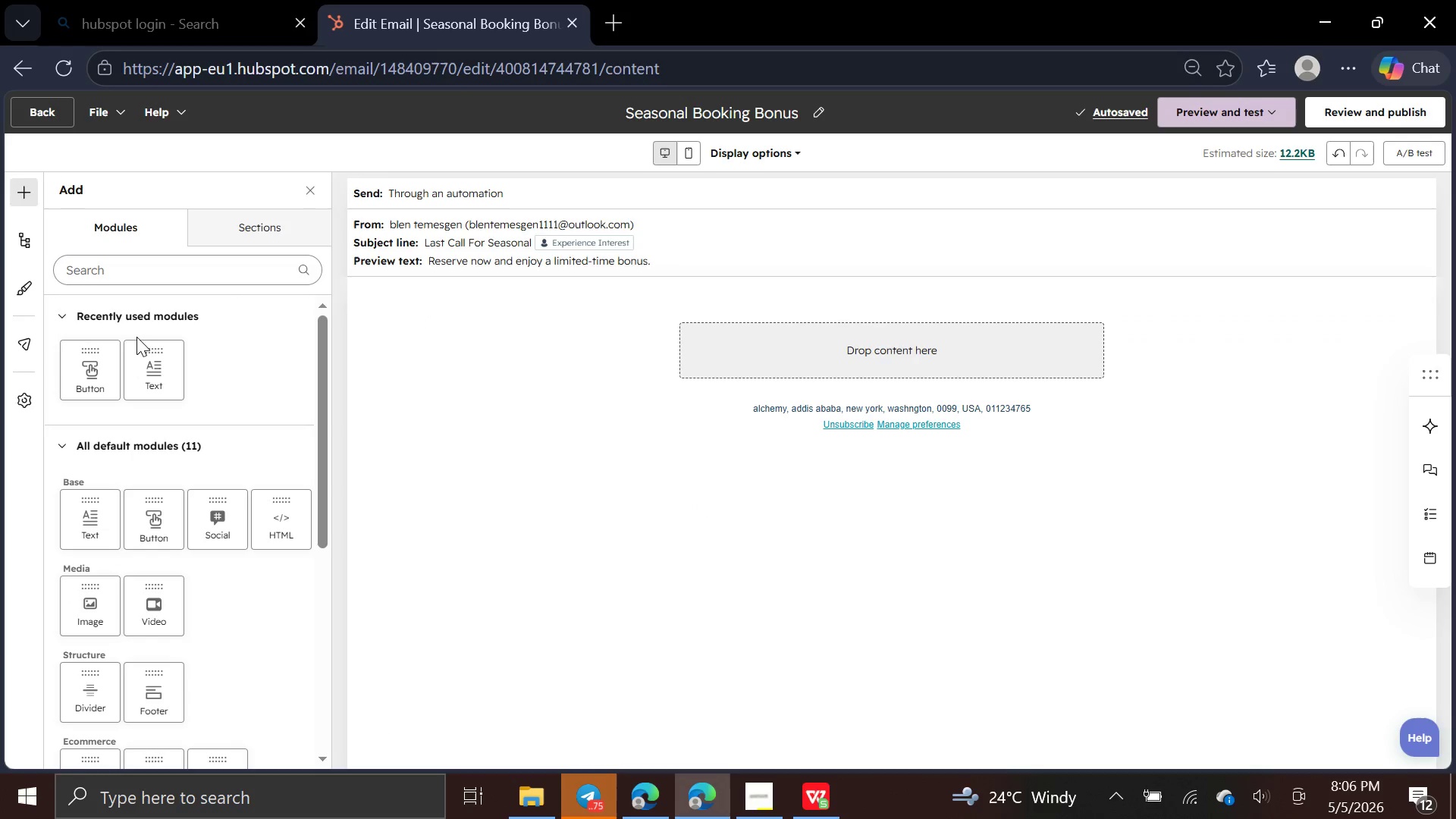 
left_click_drag(start_coordinate=[152, 362], to_coordinate=[745, 339])
 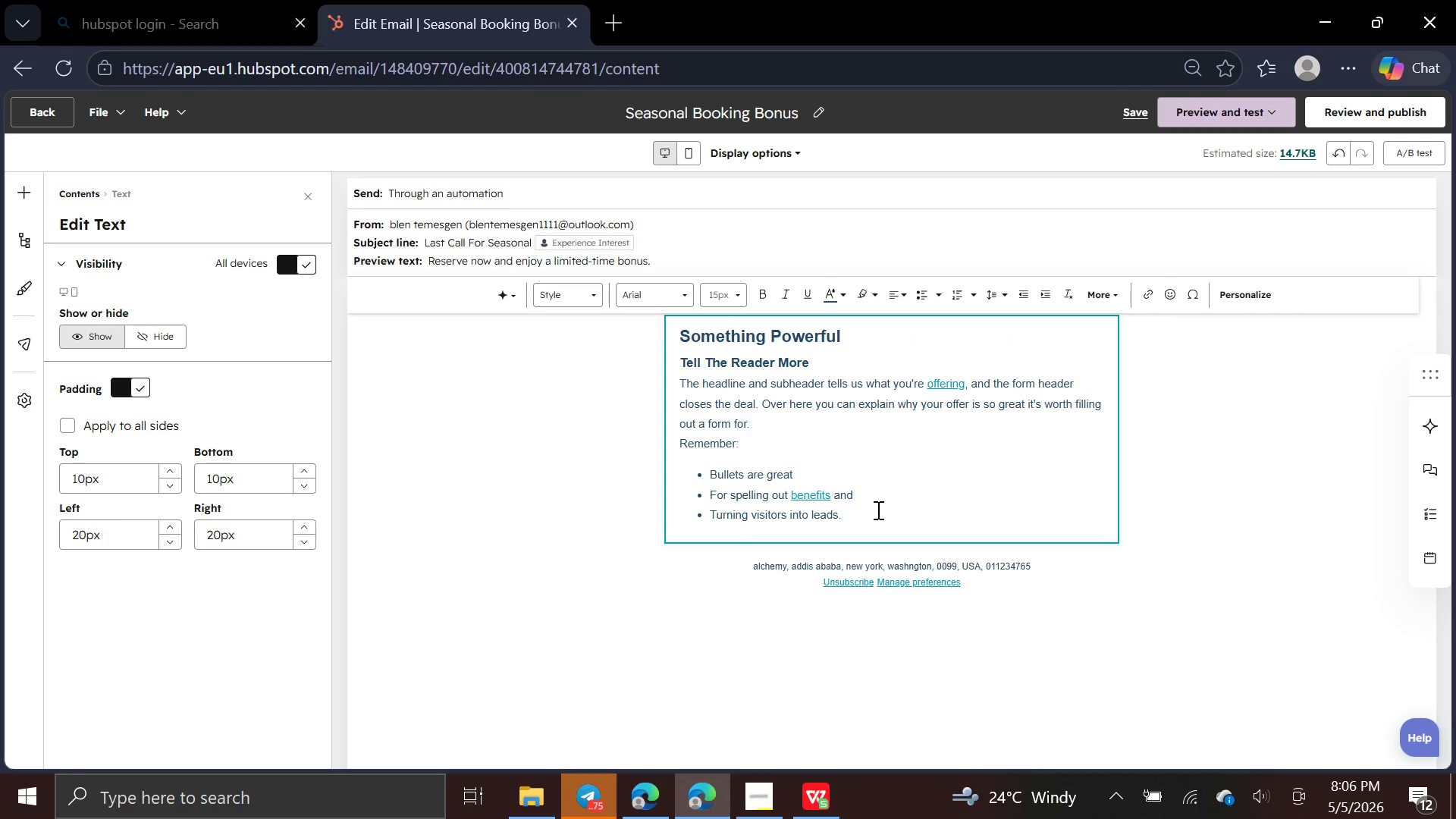 
left_click_drag(start_coordinate=[875, 521], to_coordinate=[683, 336])
 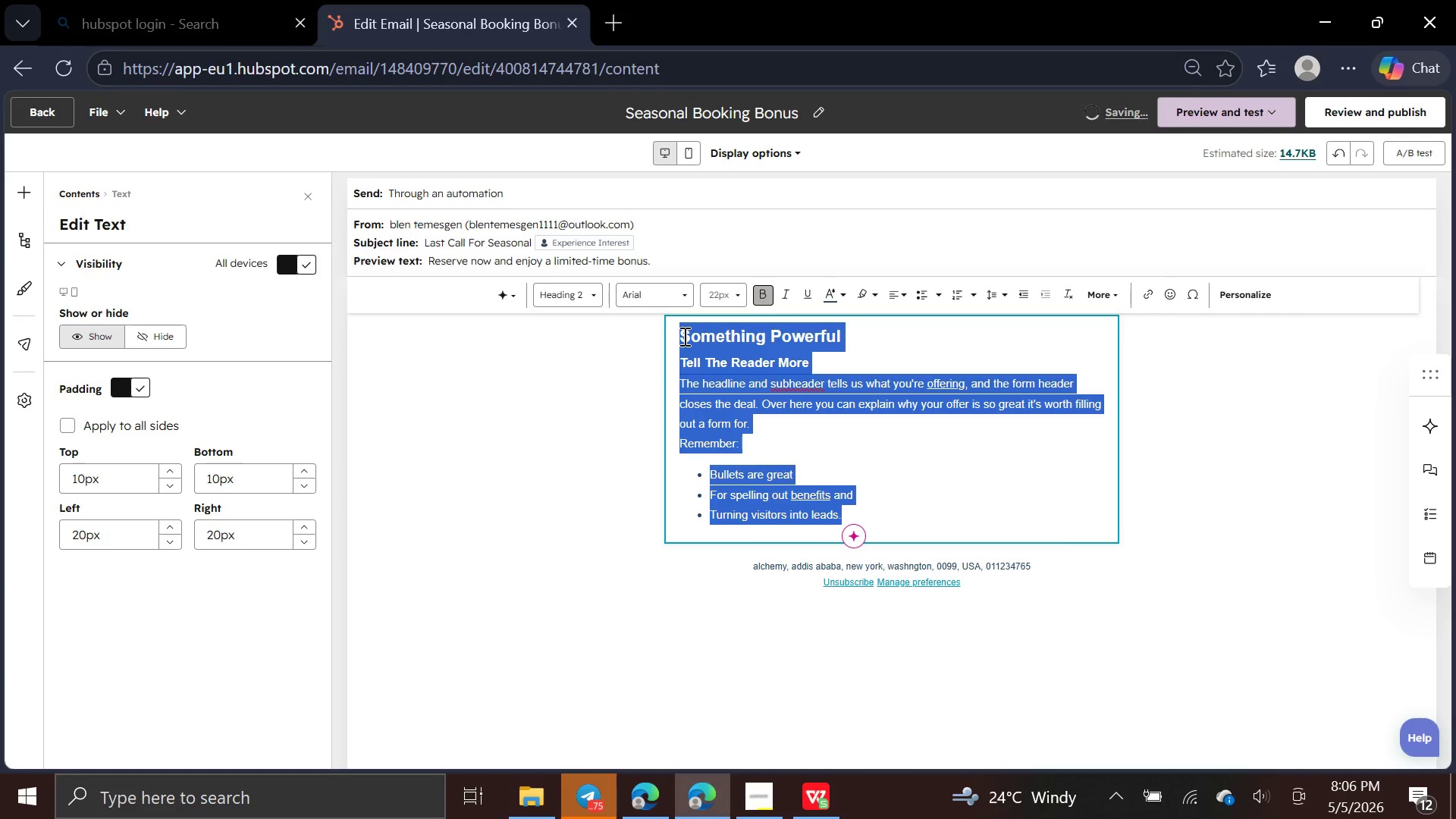 
key(Backspace)
 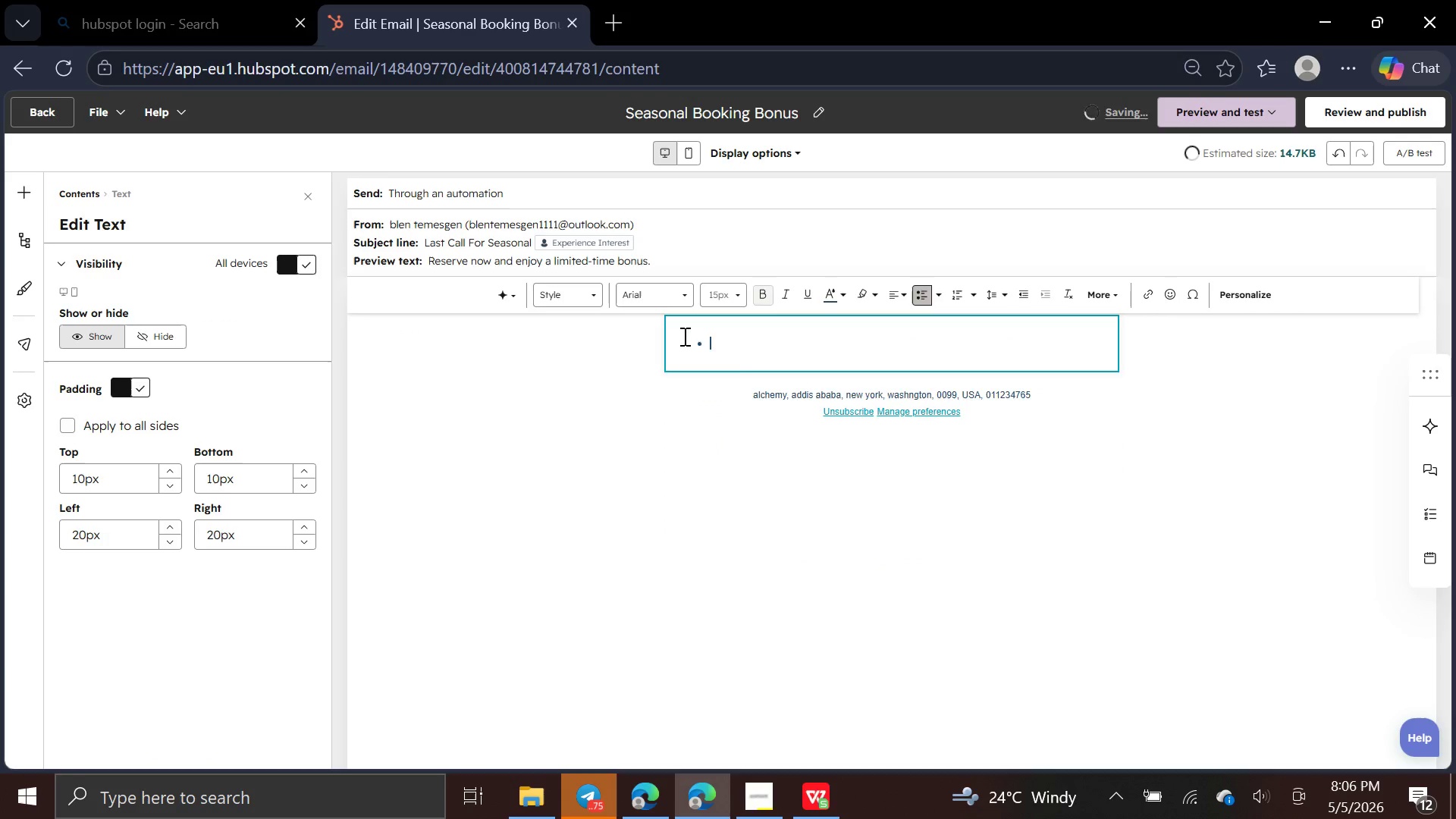 
key(Backspace)
 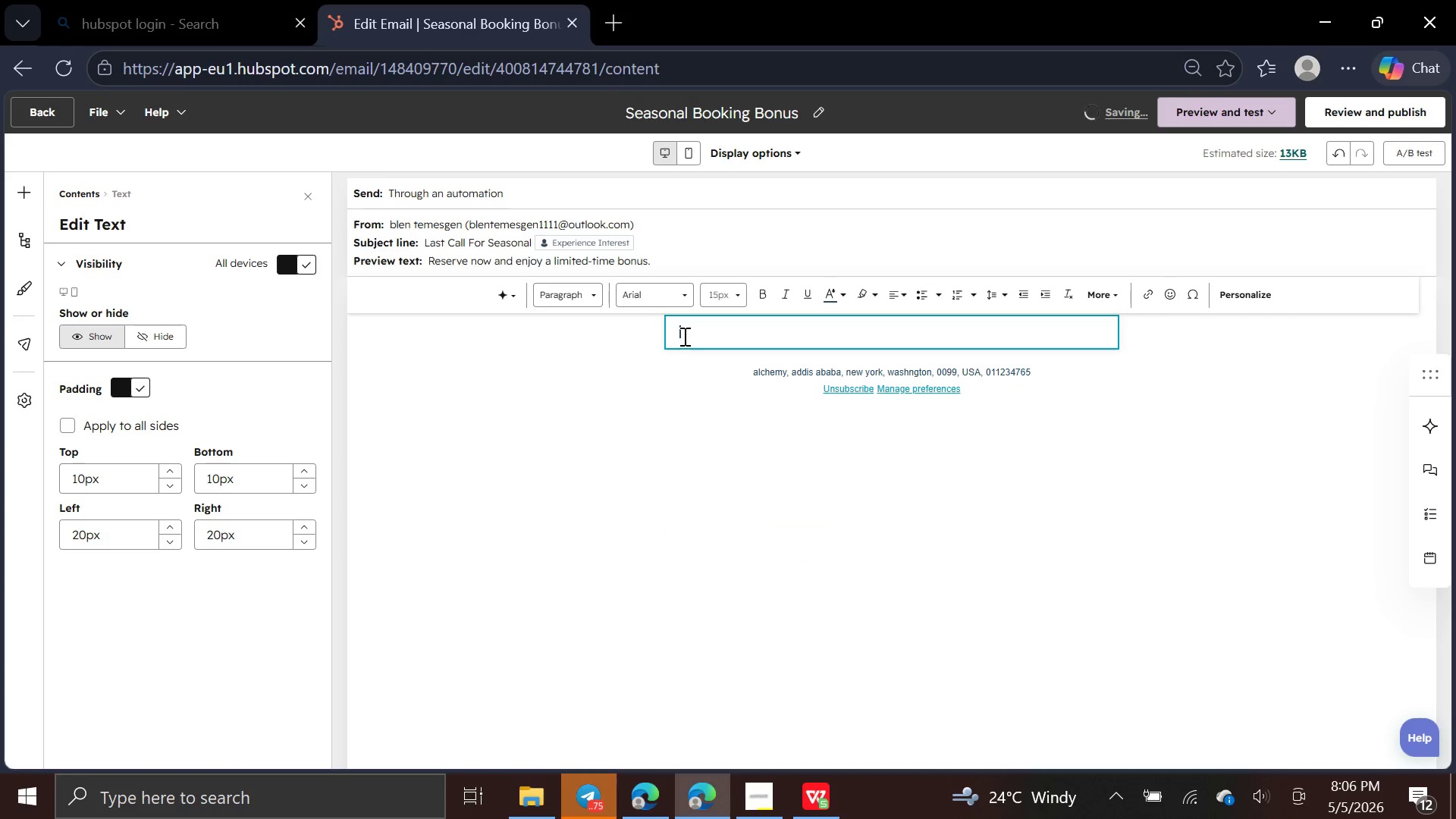 
type(Hello )
 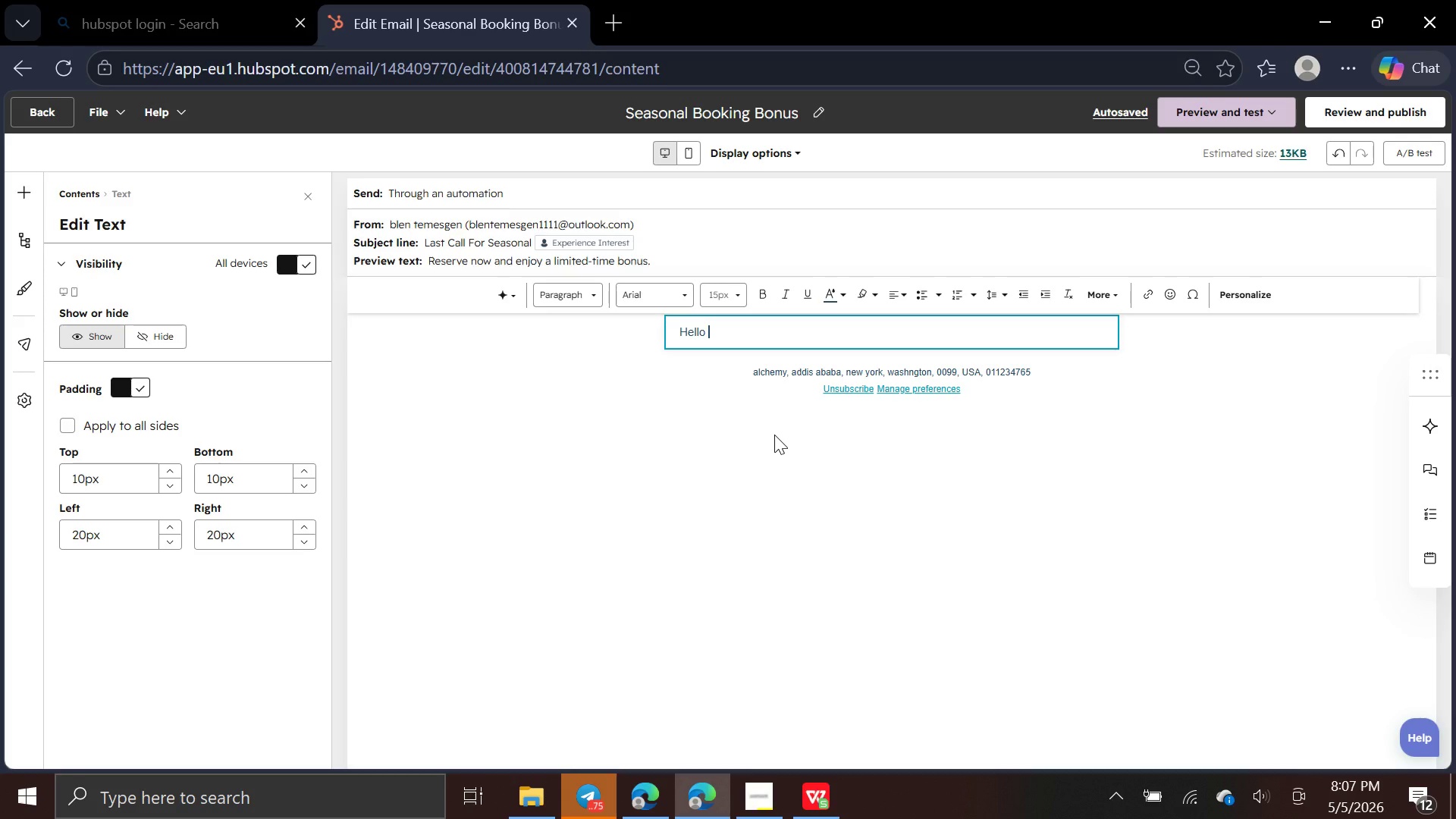 
wait(15.84)
 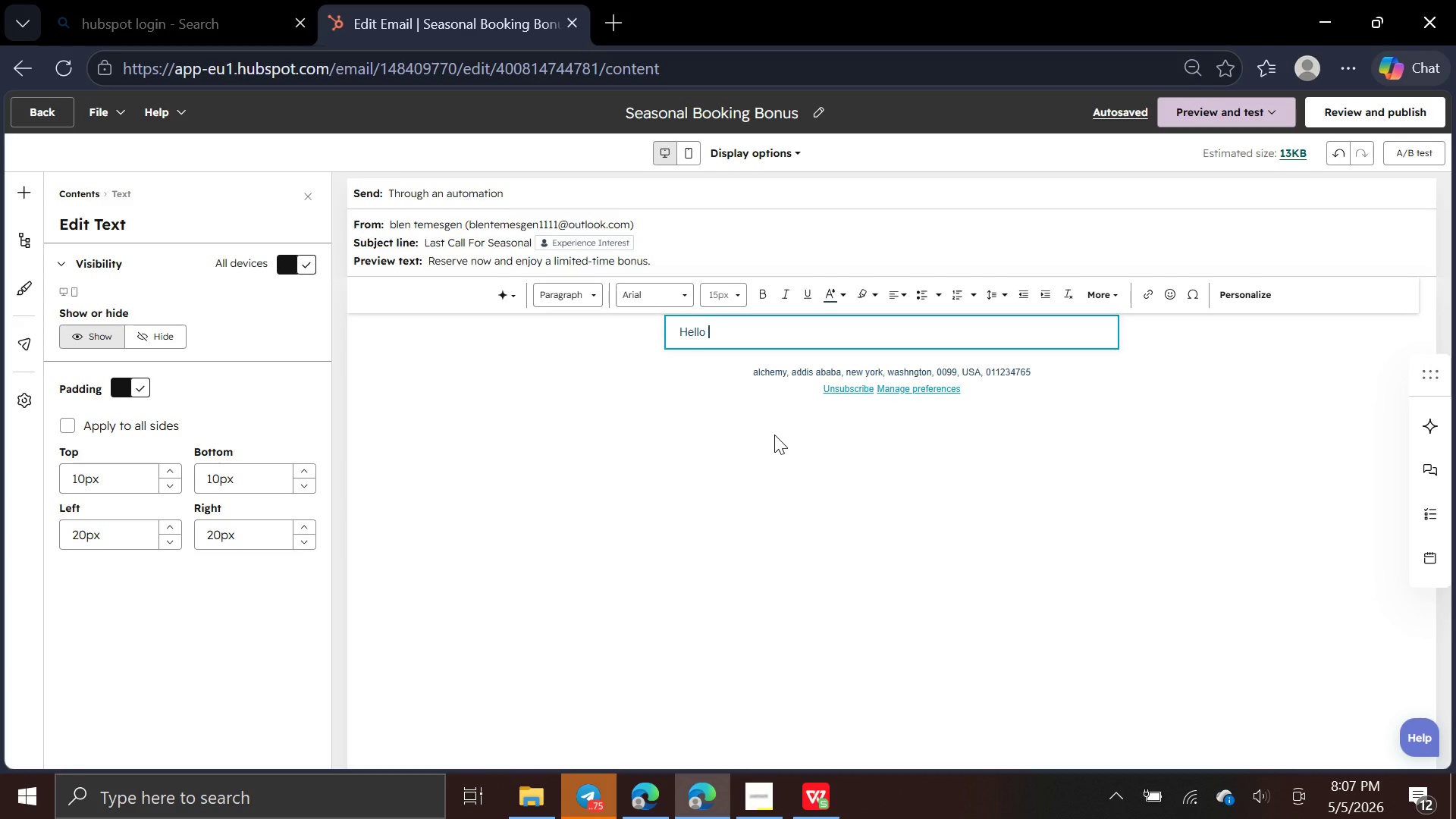 
left_click([1255, 292])
 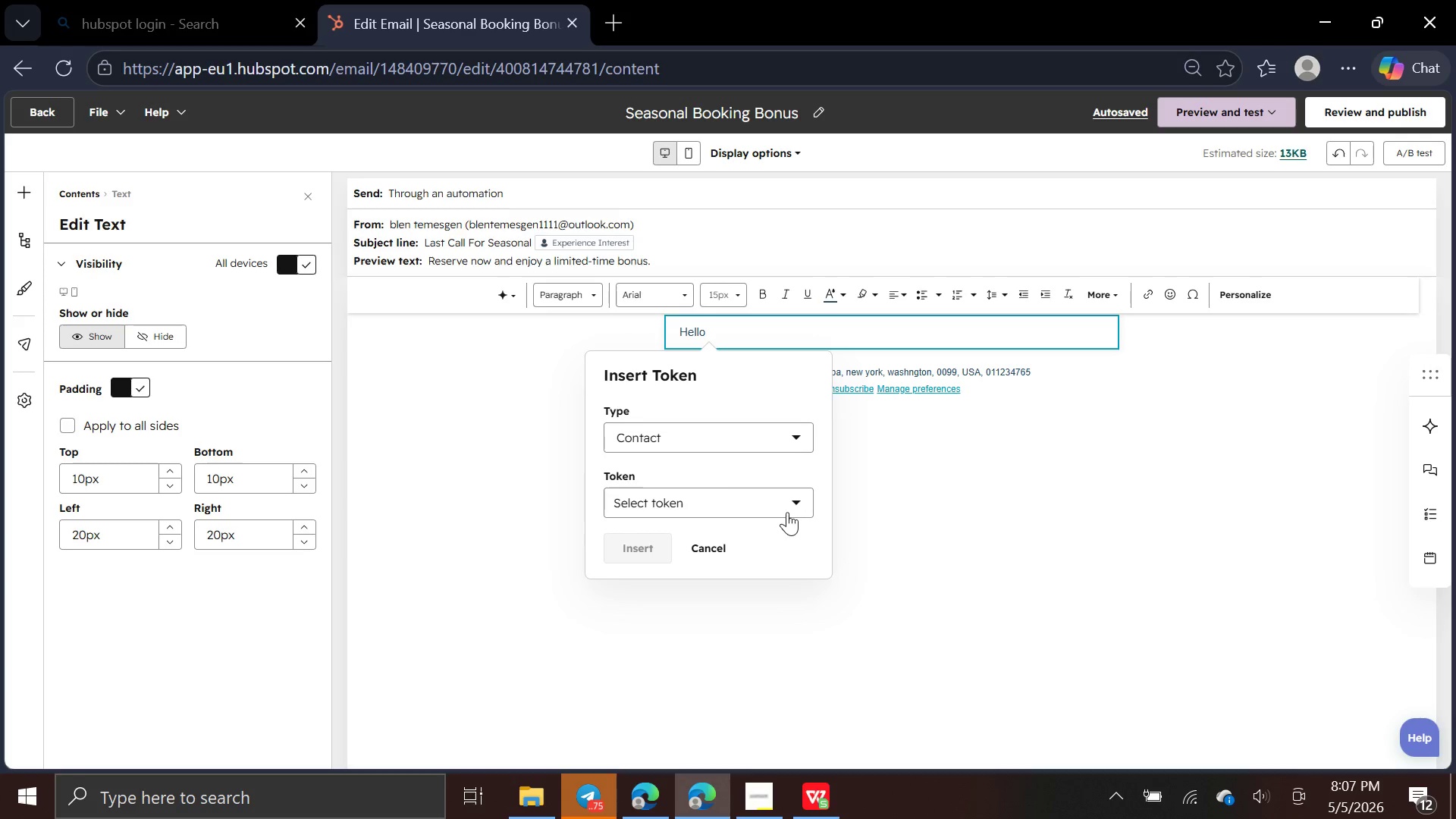 
left_click([790, 510])
 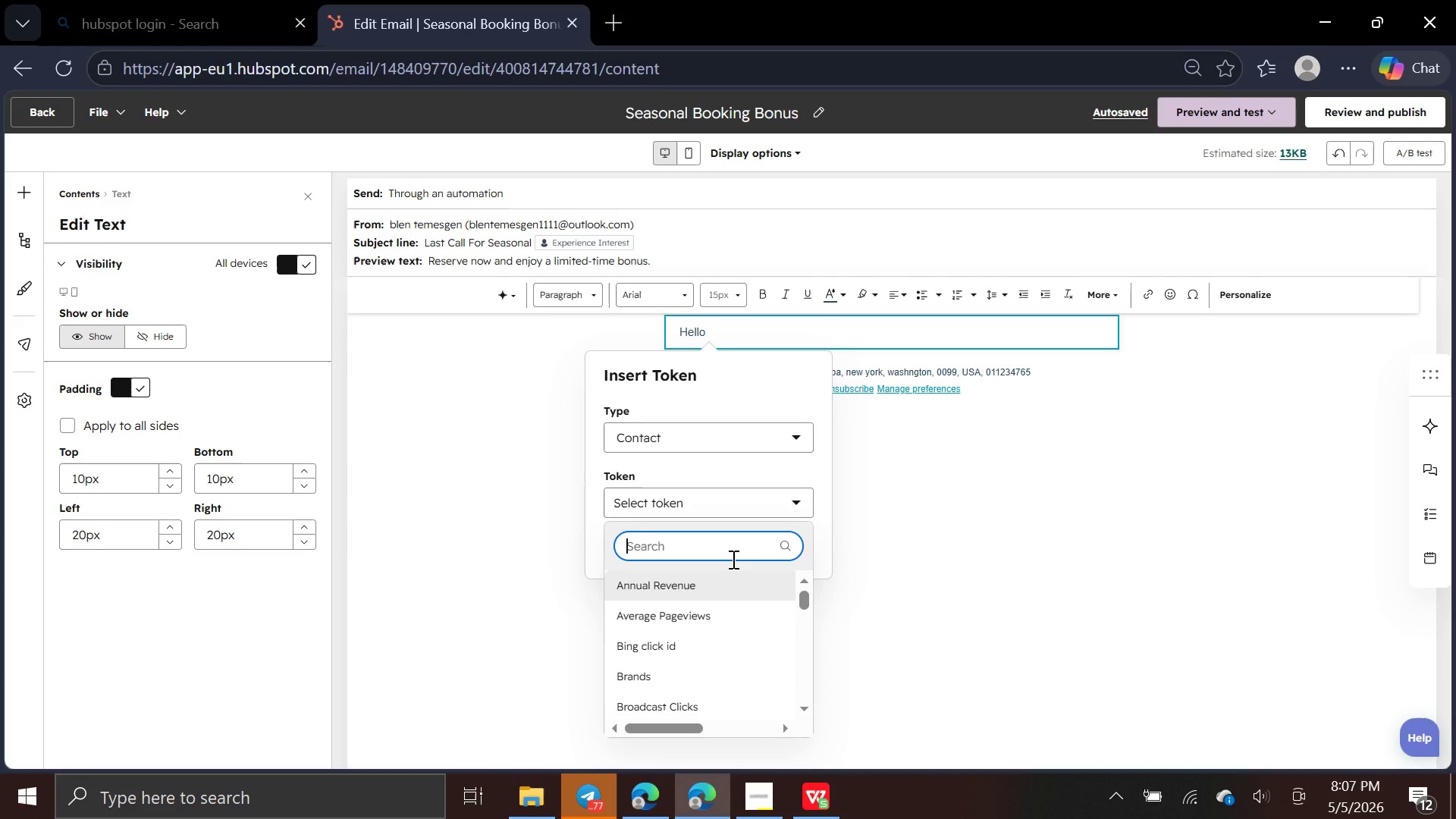 
type(first n)
 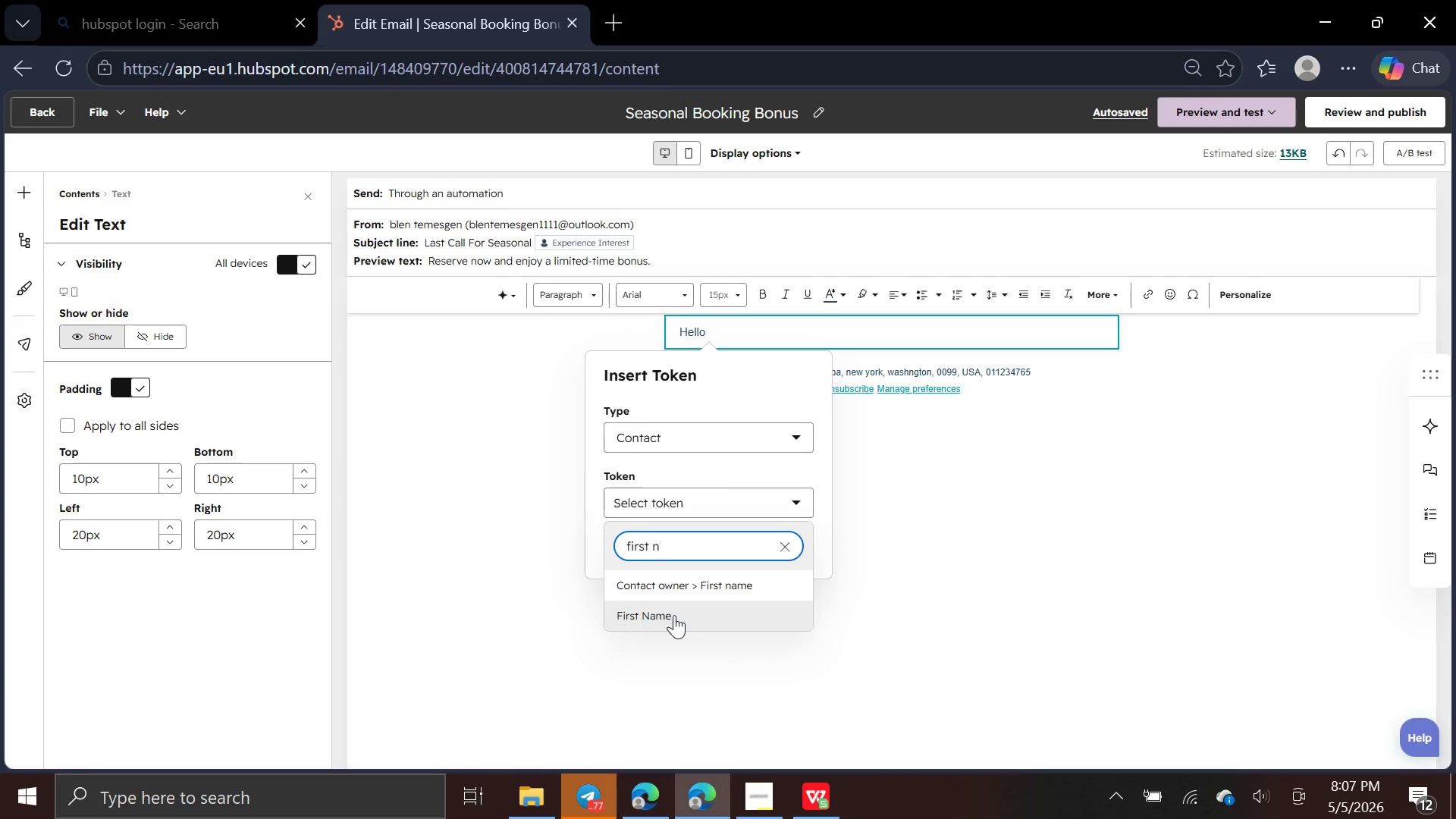 
left_click([674, 615])
 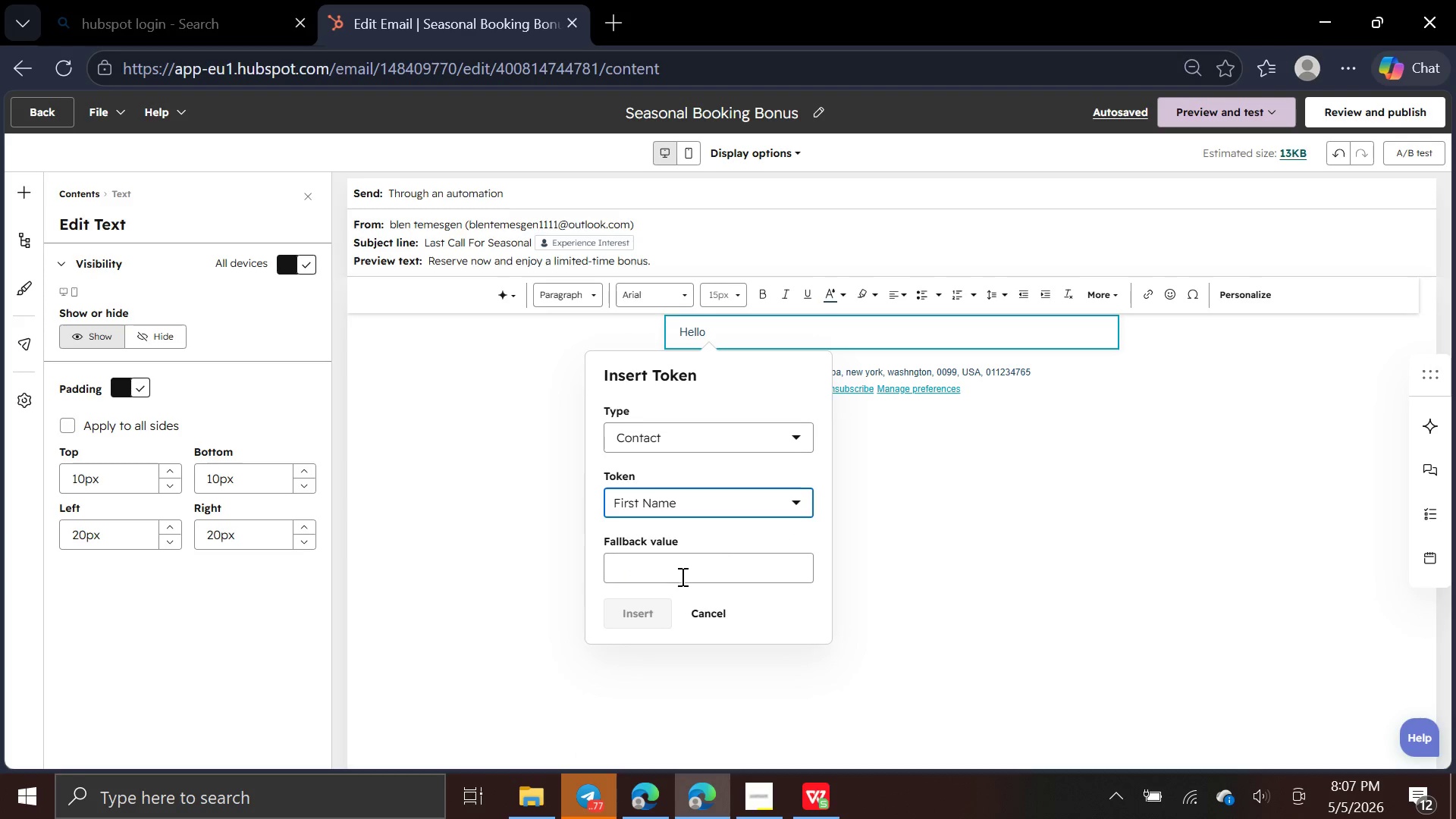 
left_click([681, 576])
 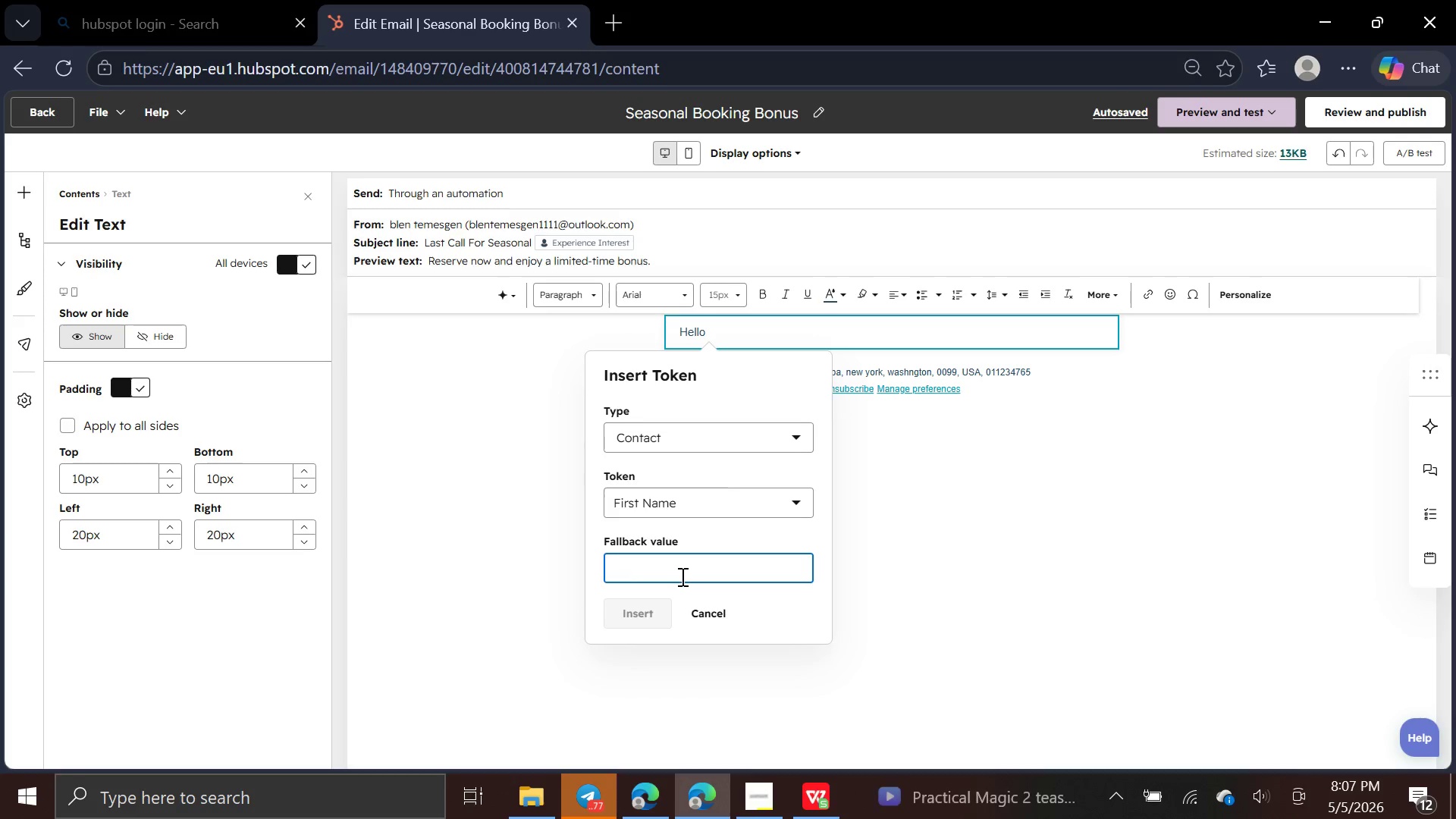 
type(First Name )
 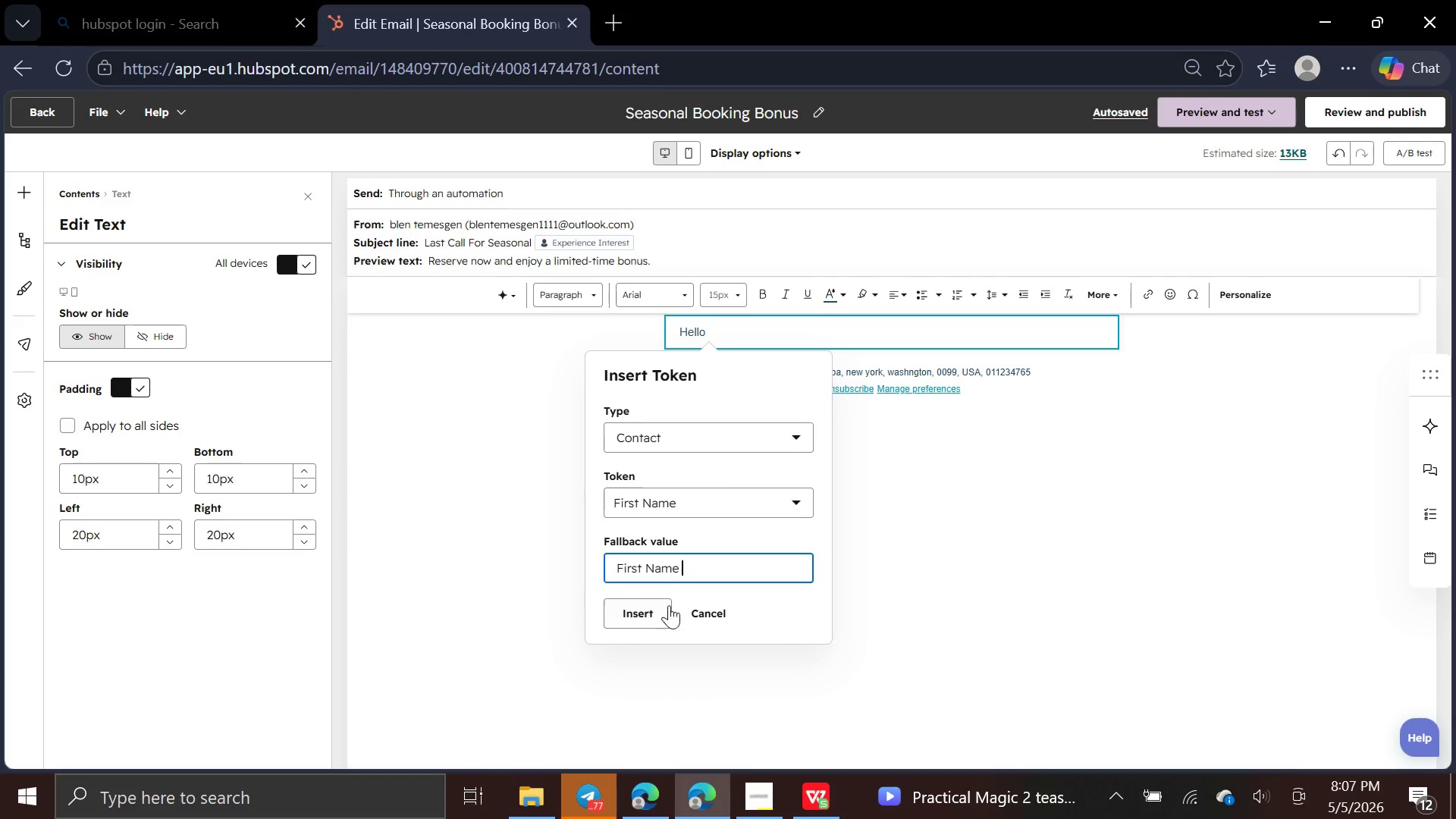 
left_click([648, 631])
 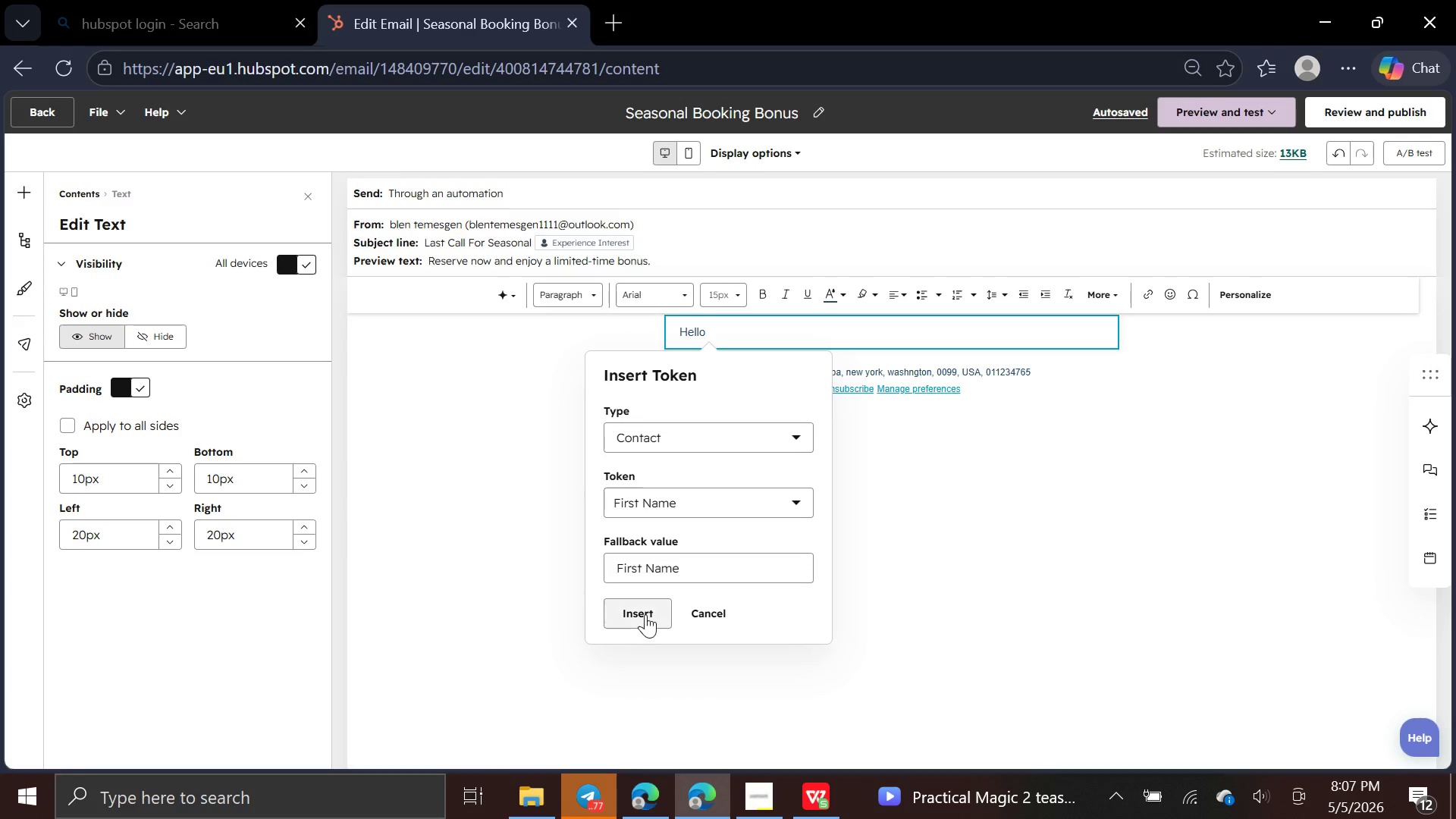 
left_click([645, 613])
 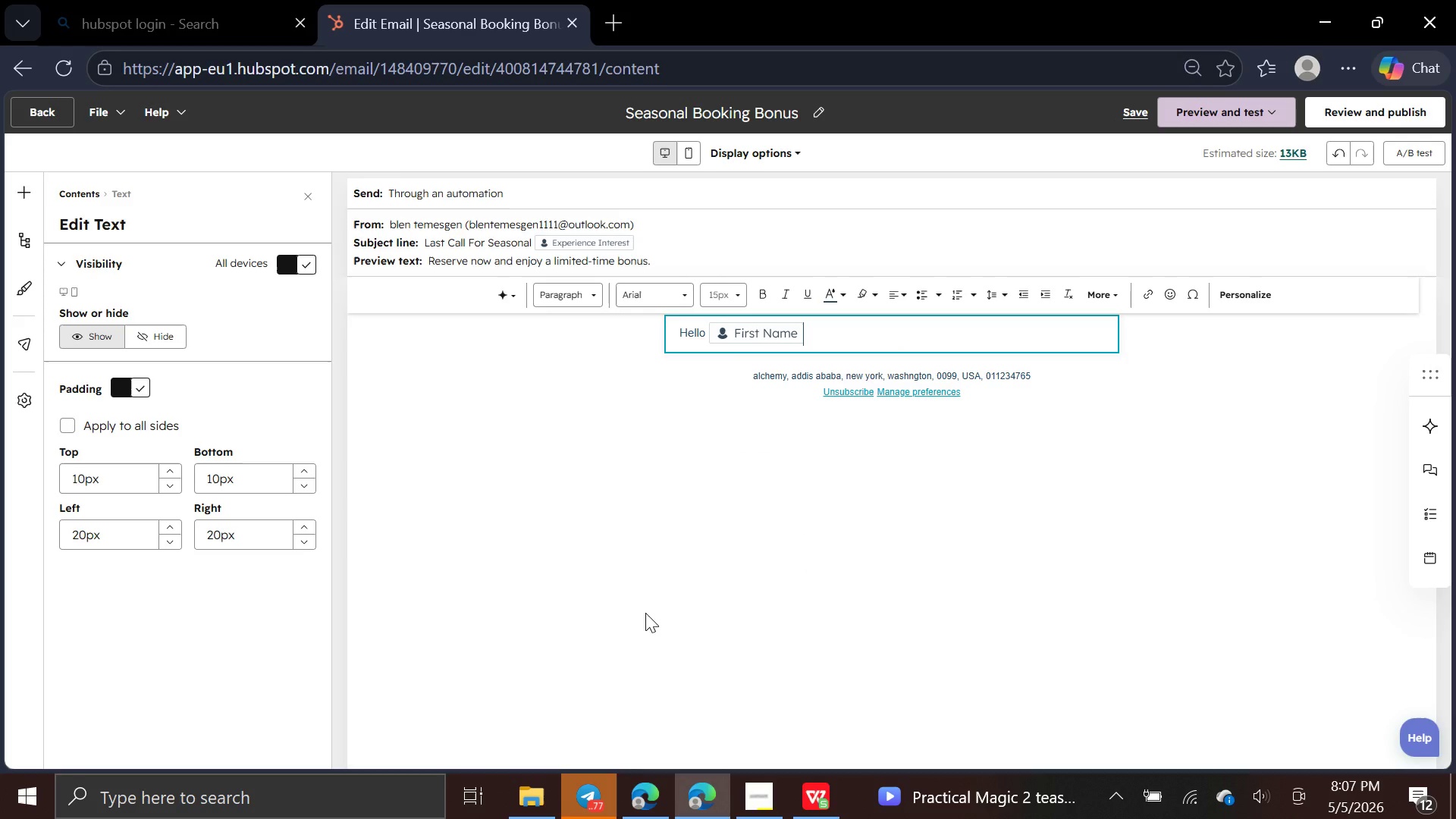 
key(Comma)
 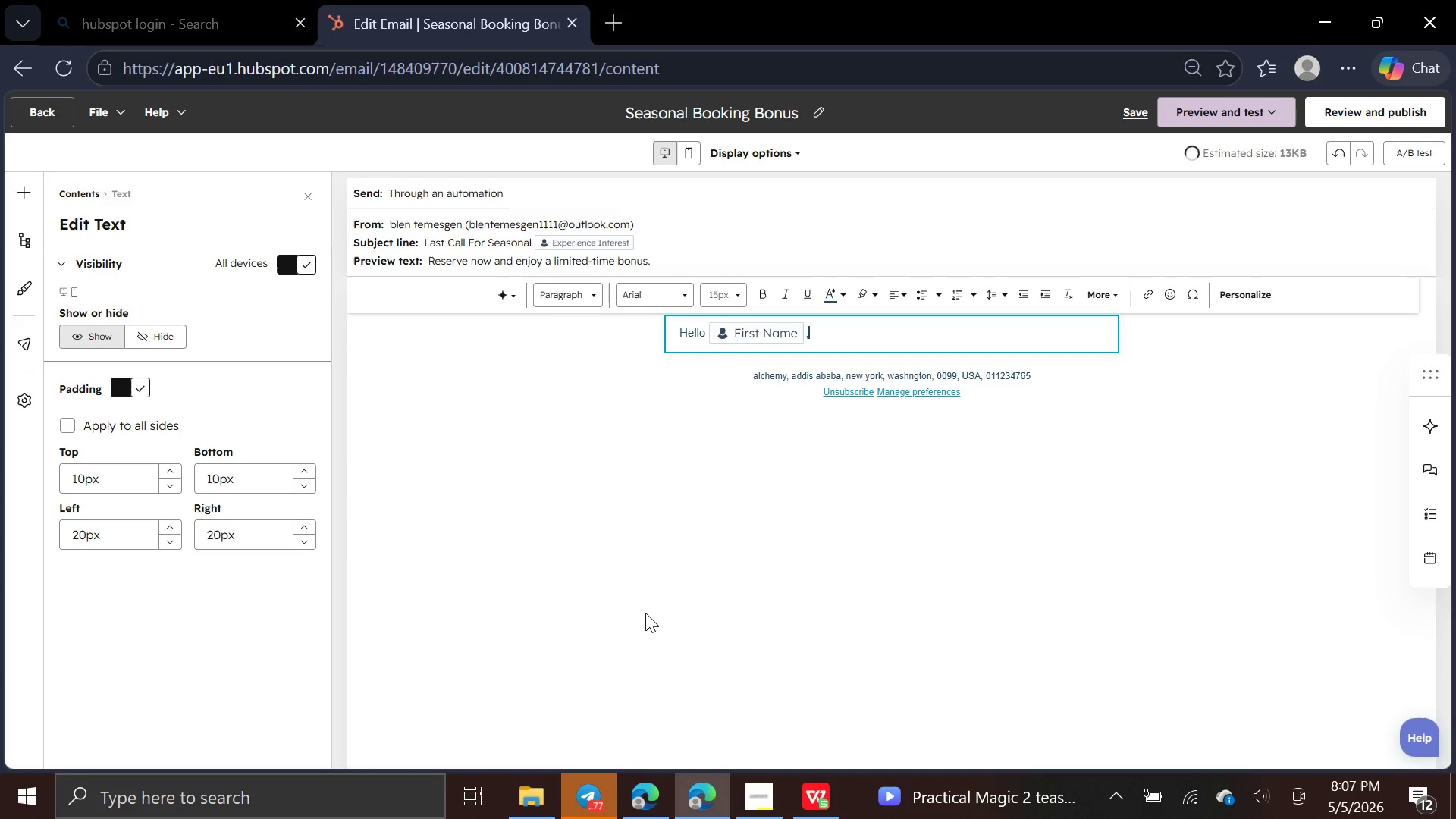 
key(Enter)
 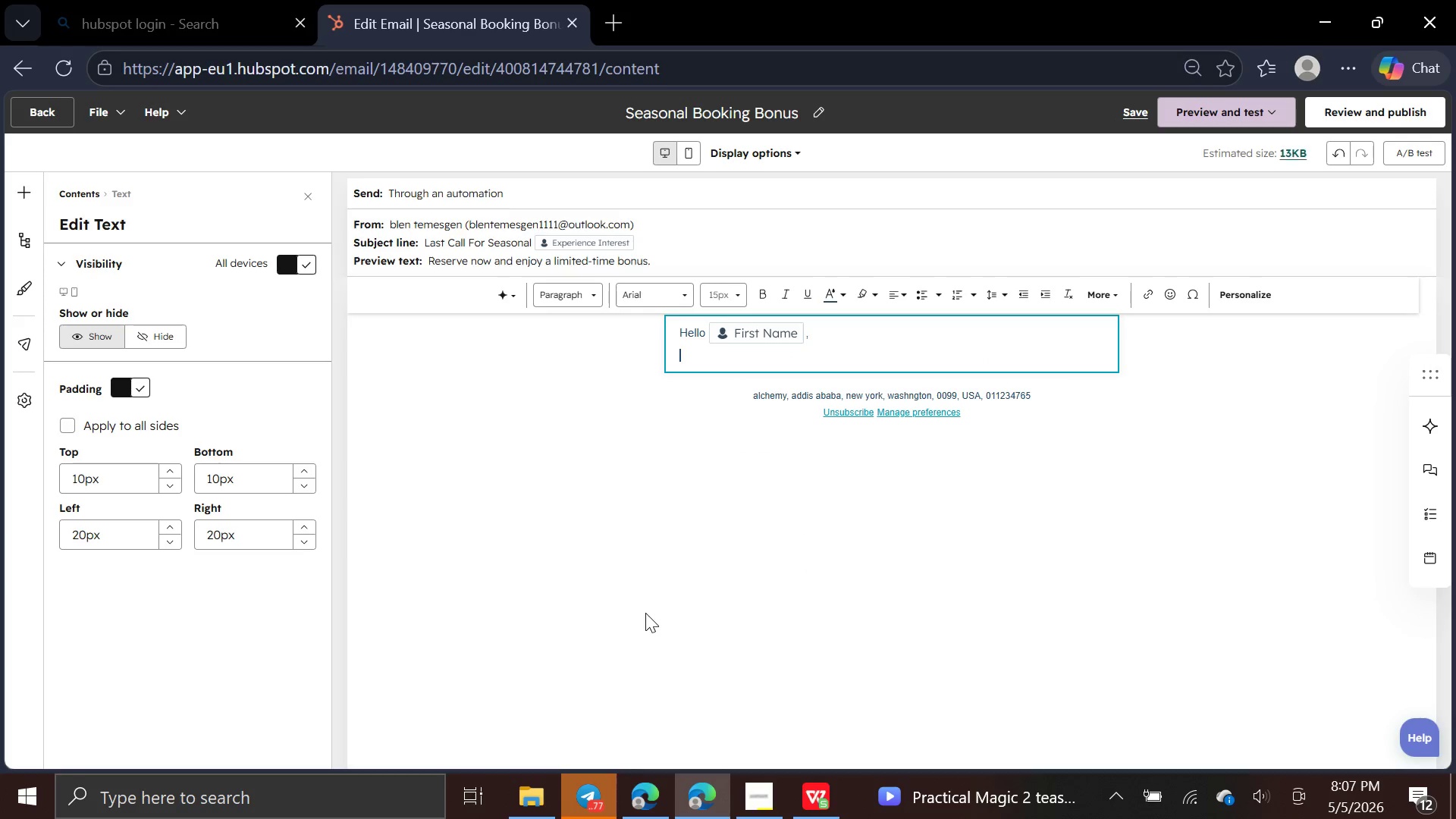 
key(Enter)
 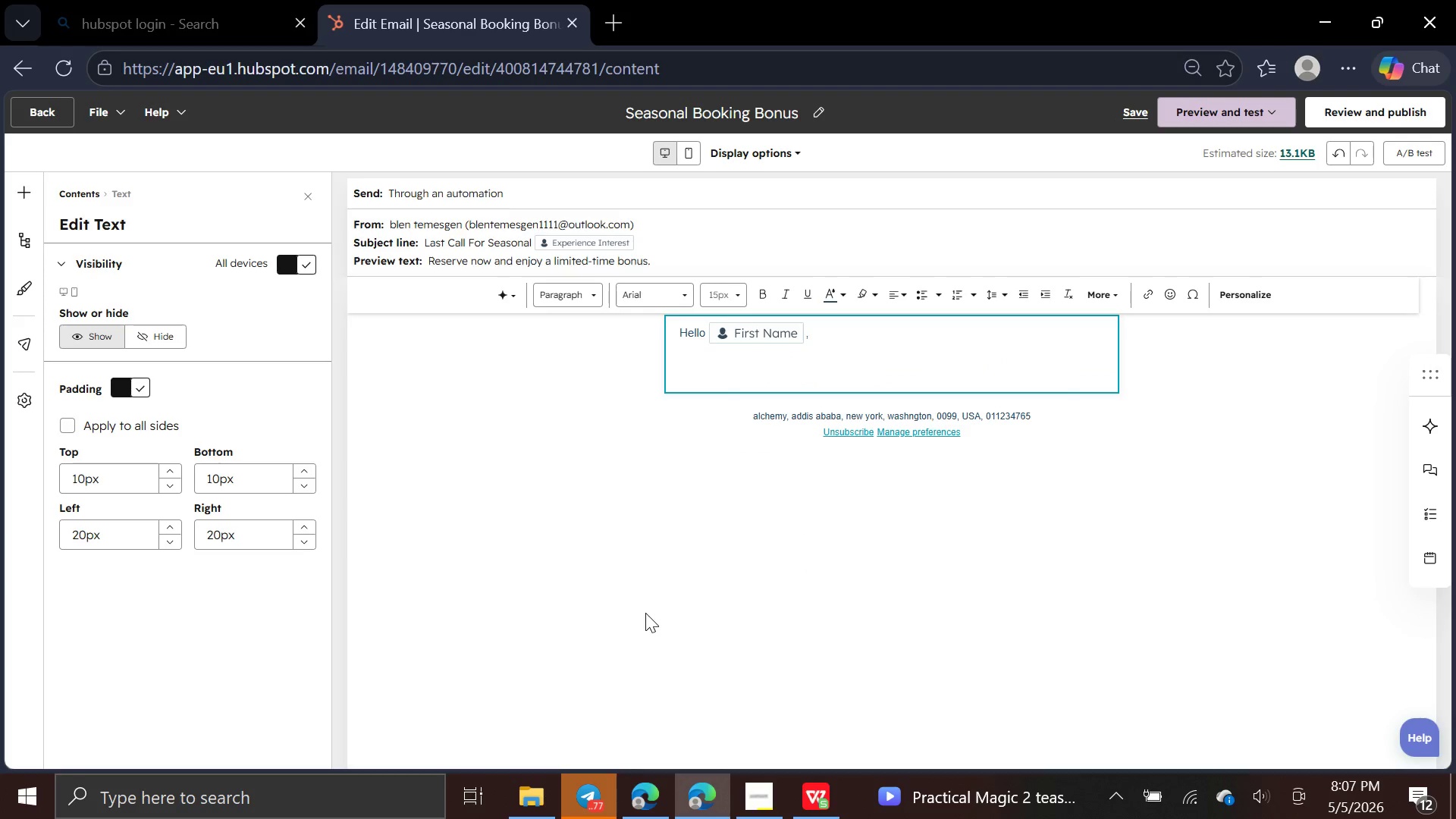 
type(Seasonal availability for our )
 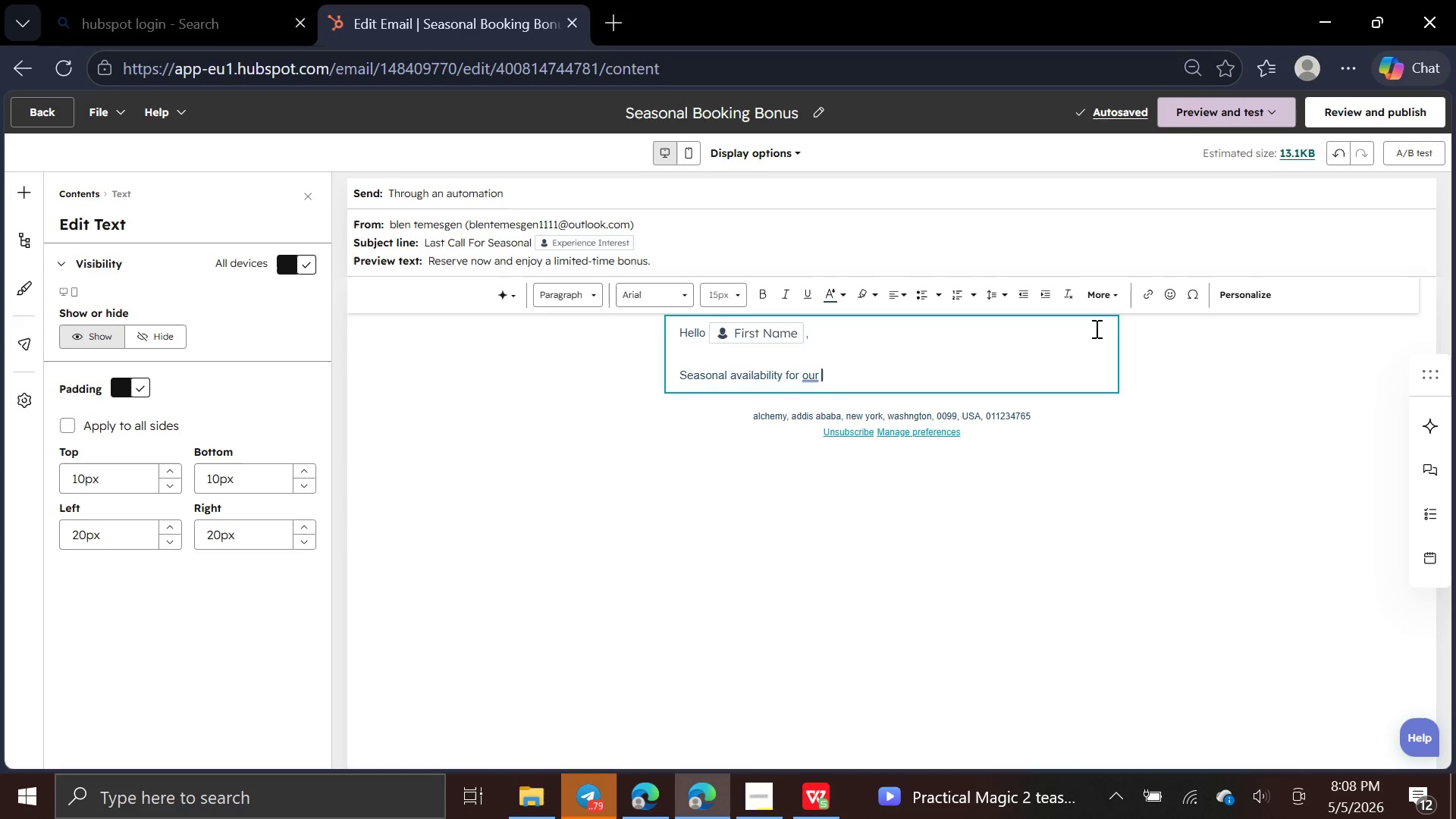 
left_click([1259, 296])
 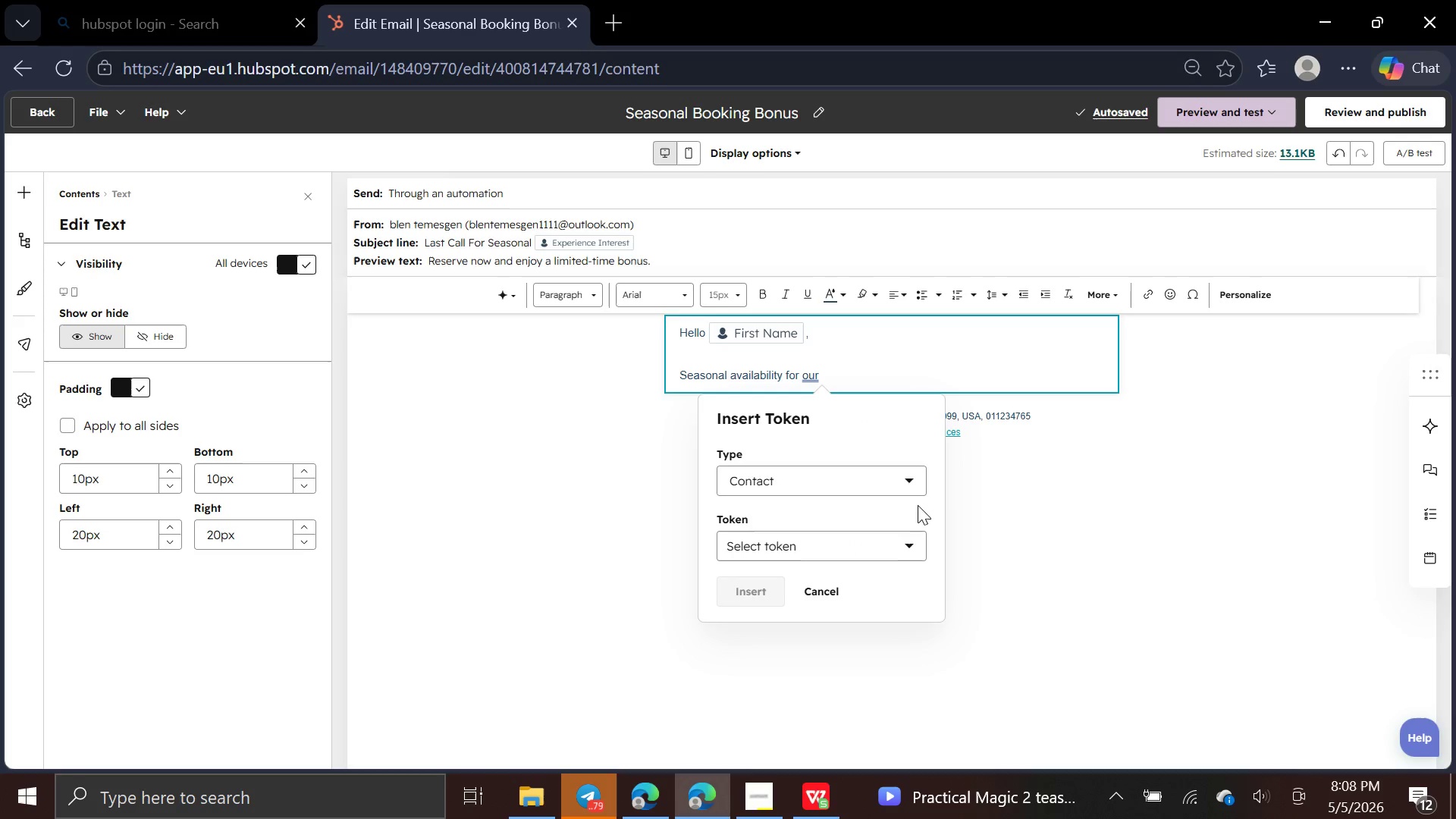 
left_click([902, 540])
 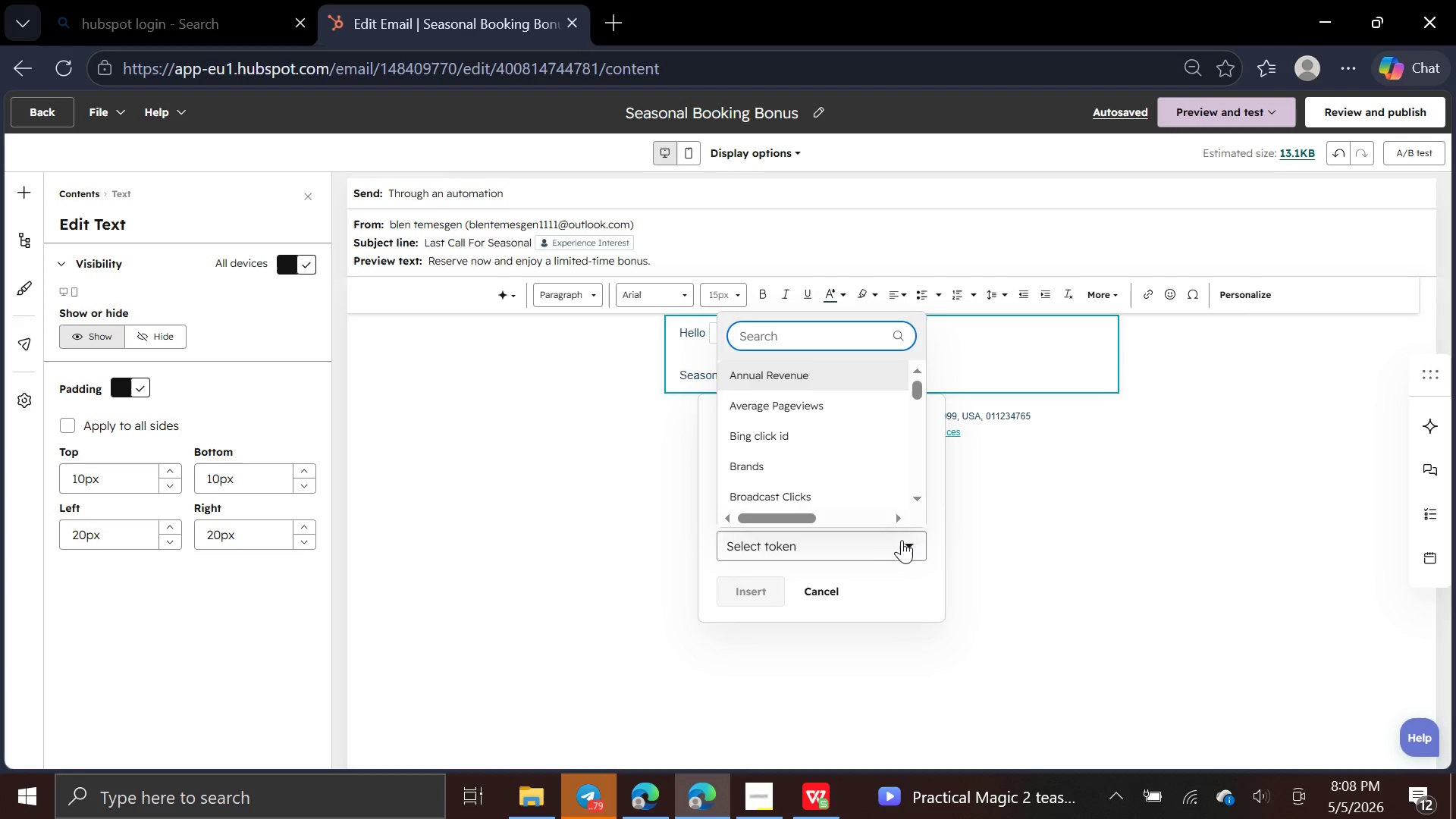 
type(exp)
 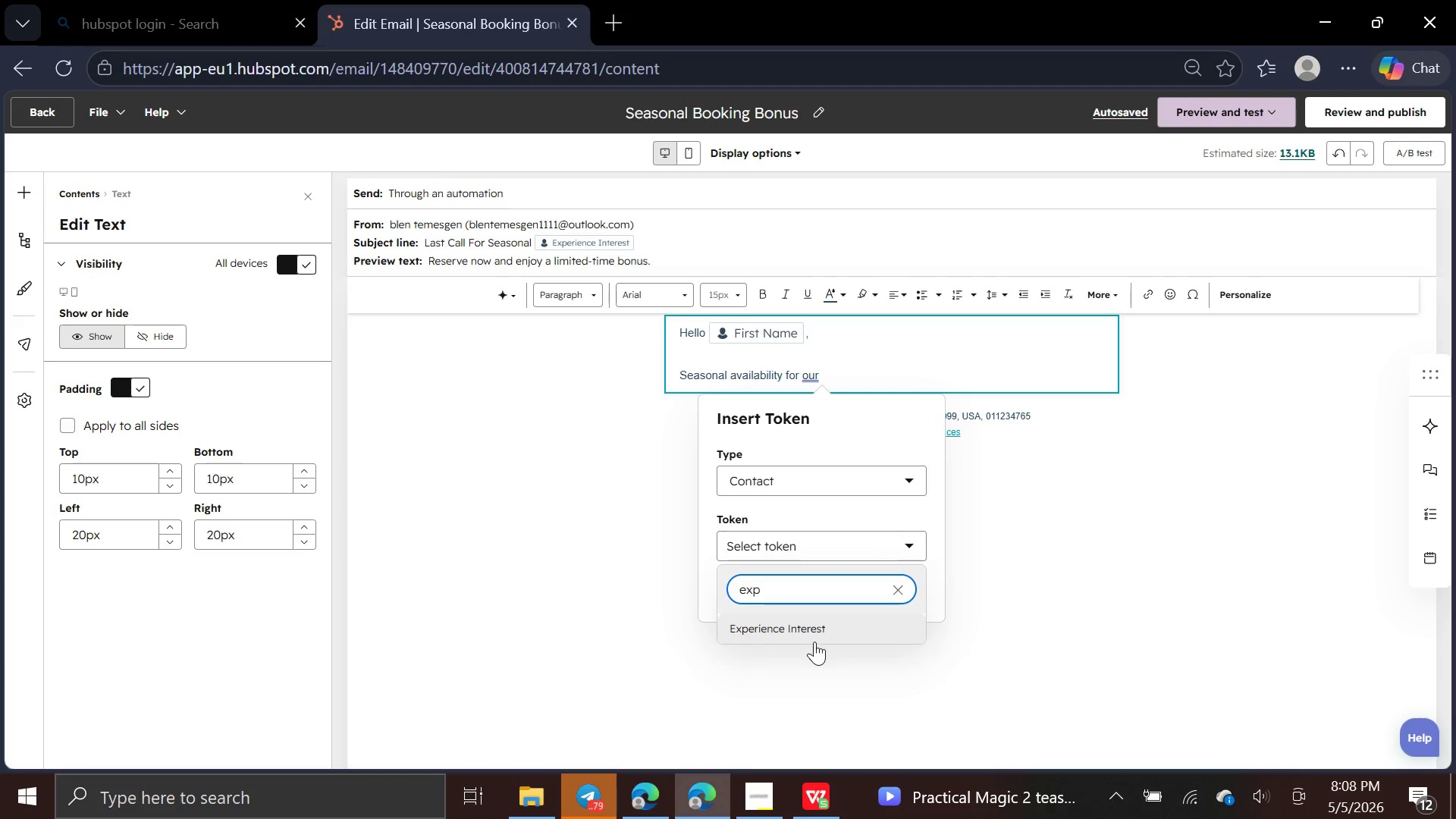 
left_click([816, 630])
 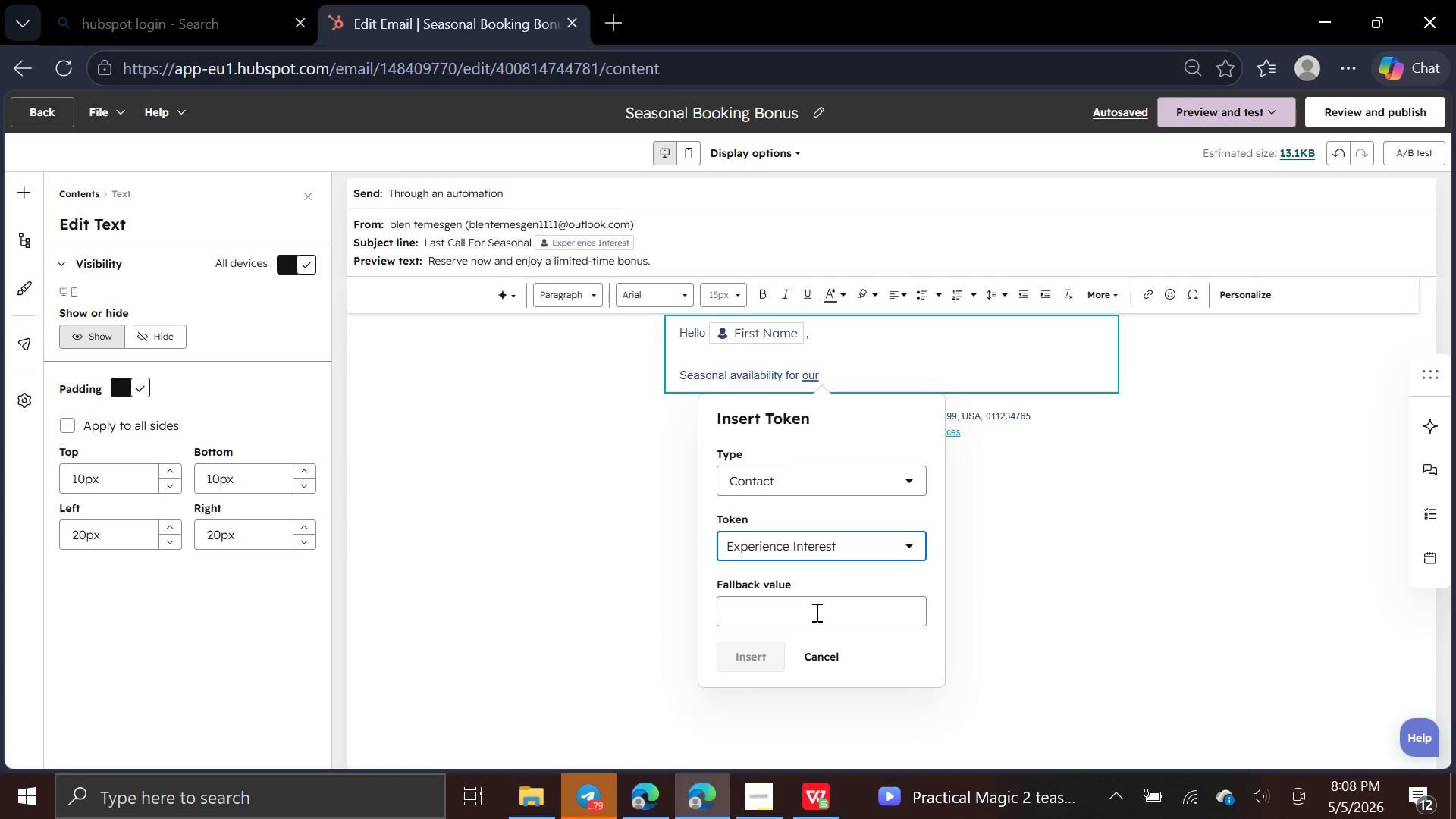 
left_click([815, 612])
 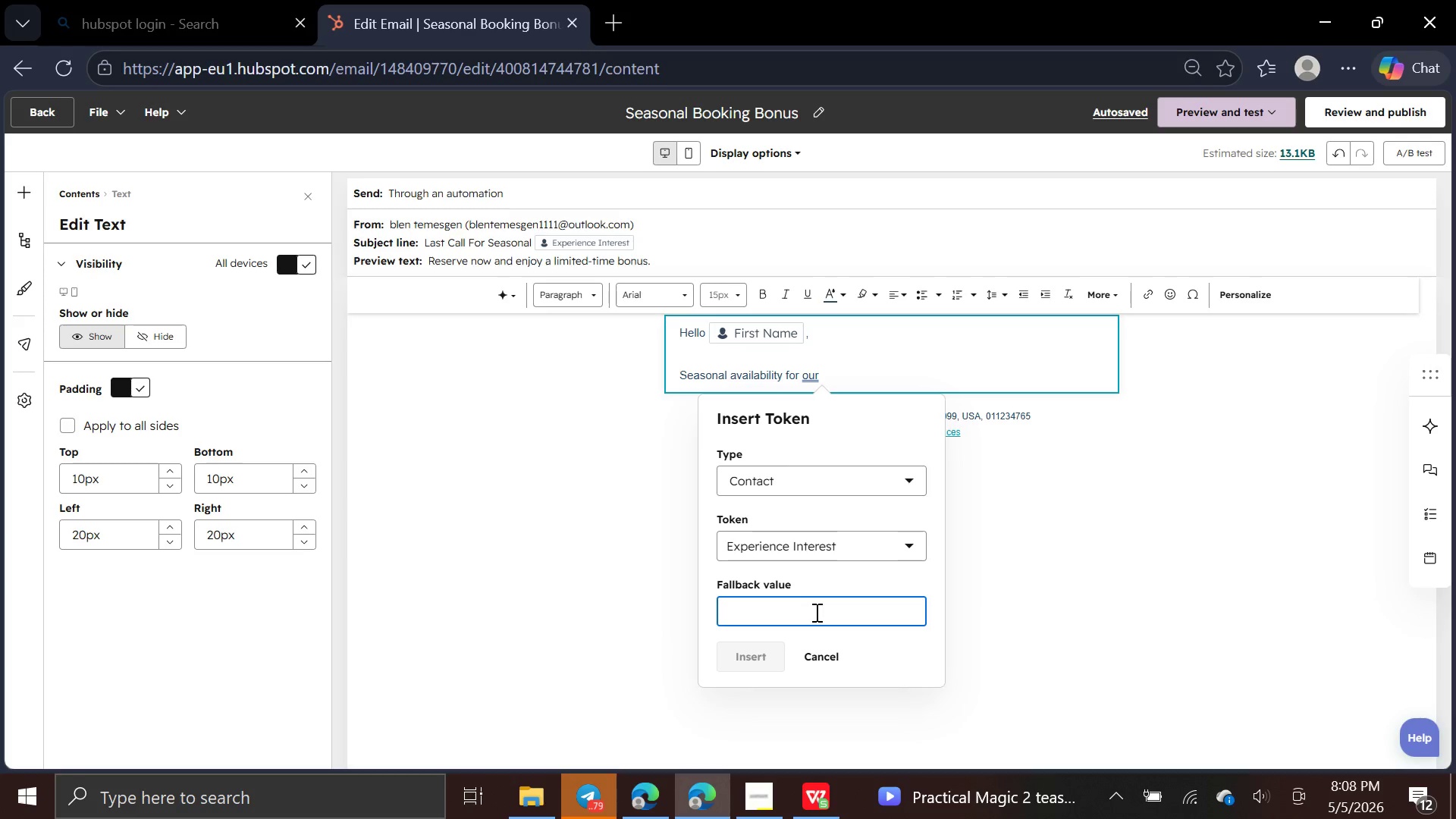 
type(Experience Intr)
key(Backspace)
type(erest)
 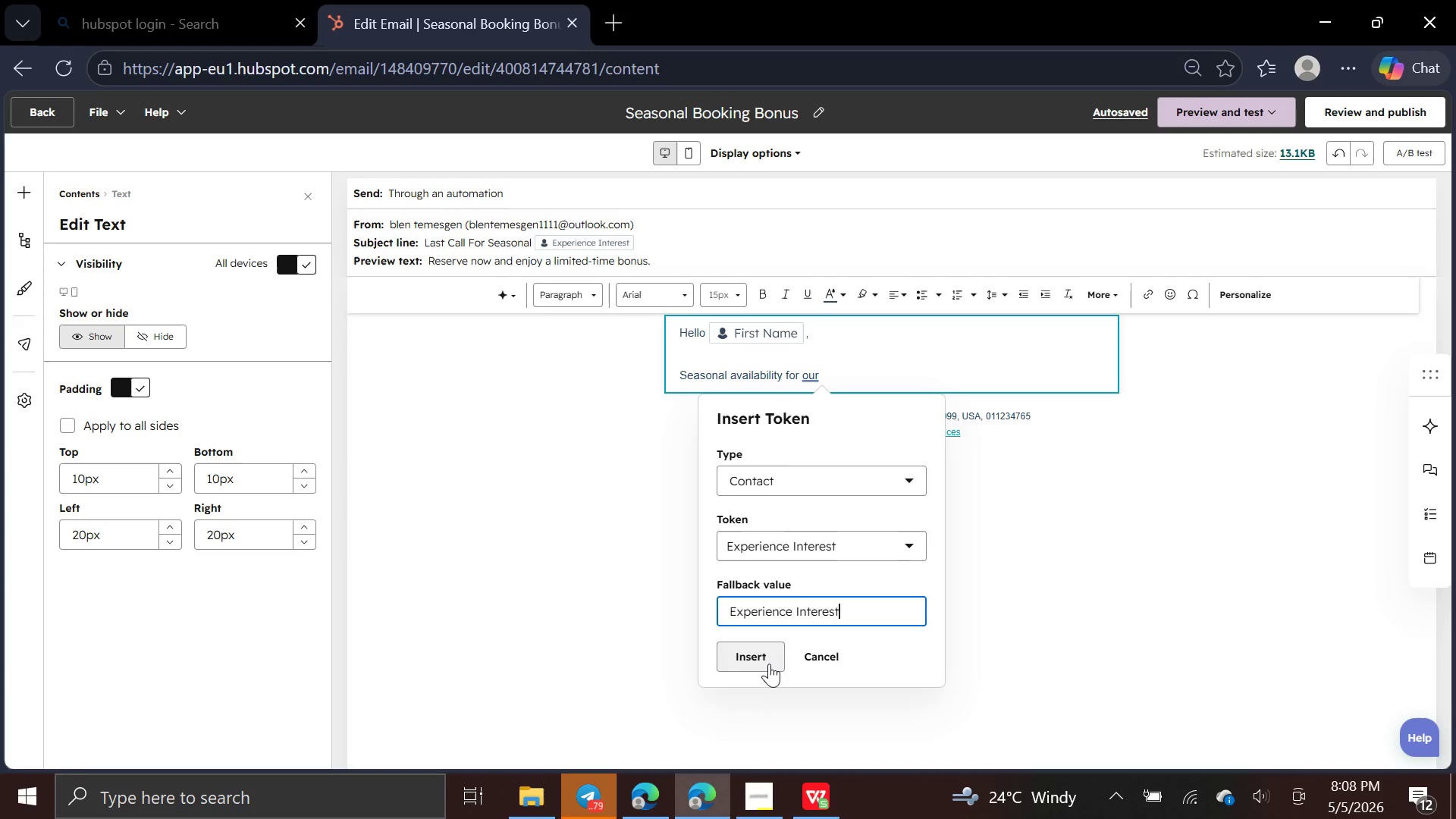 
left_click([769, 662])
 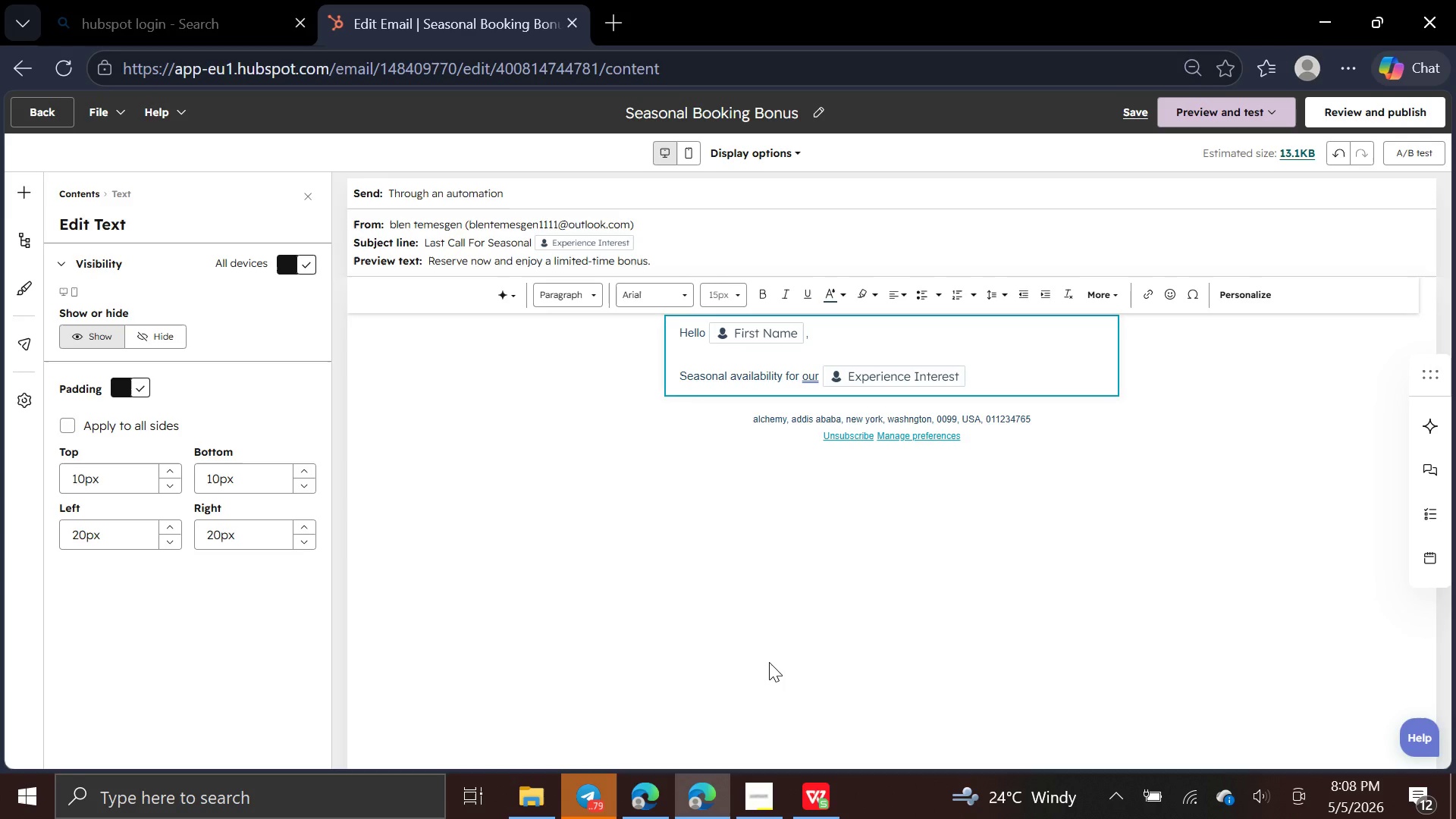 
type( is closing soon, and we don't want you to miss)
 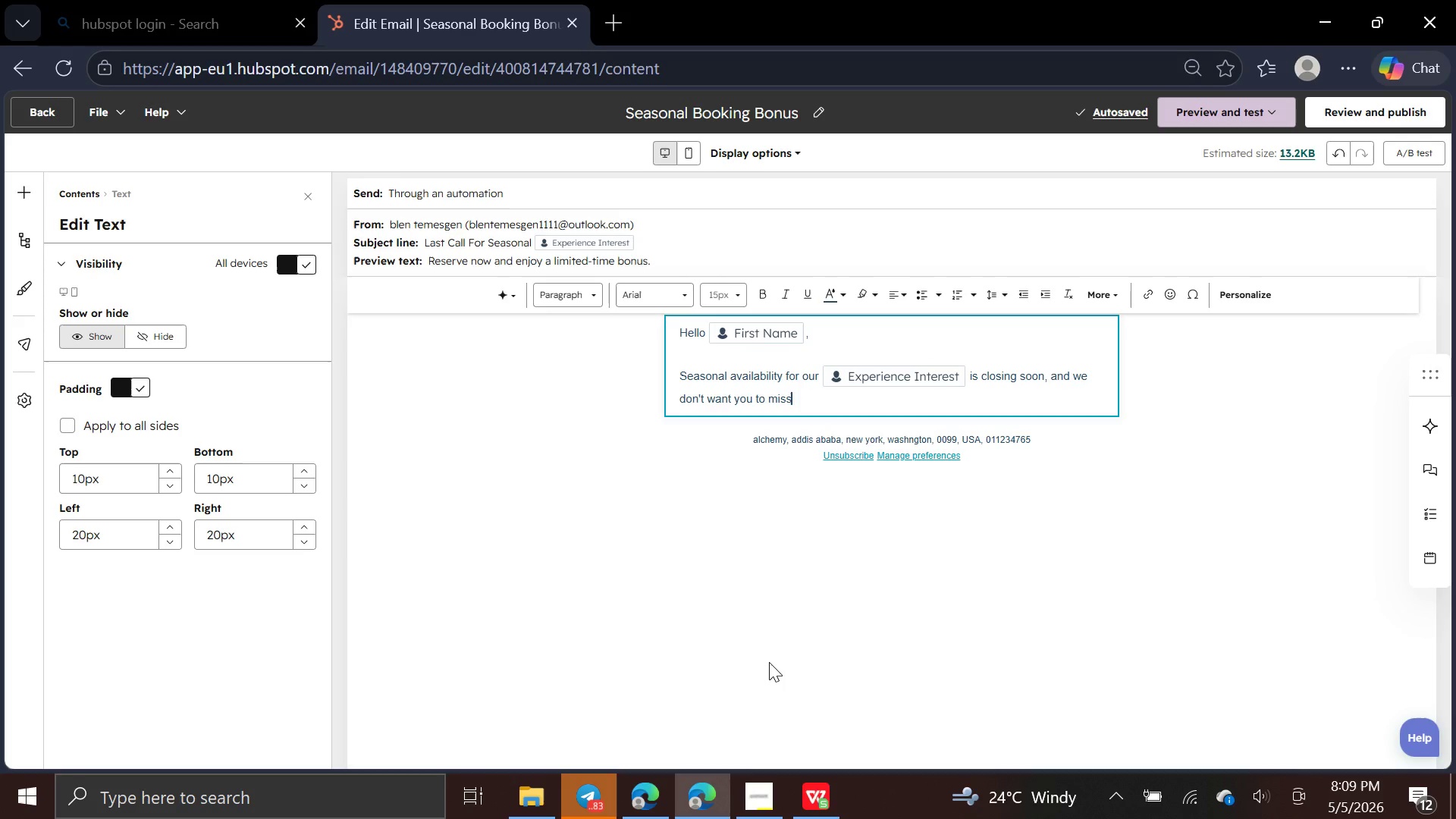 
wait(10.56)
 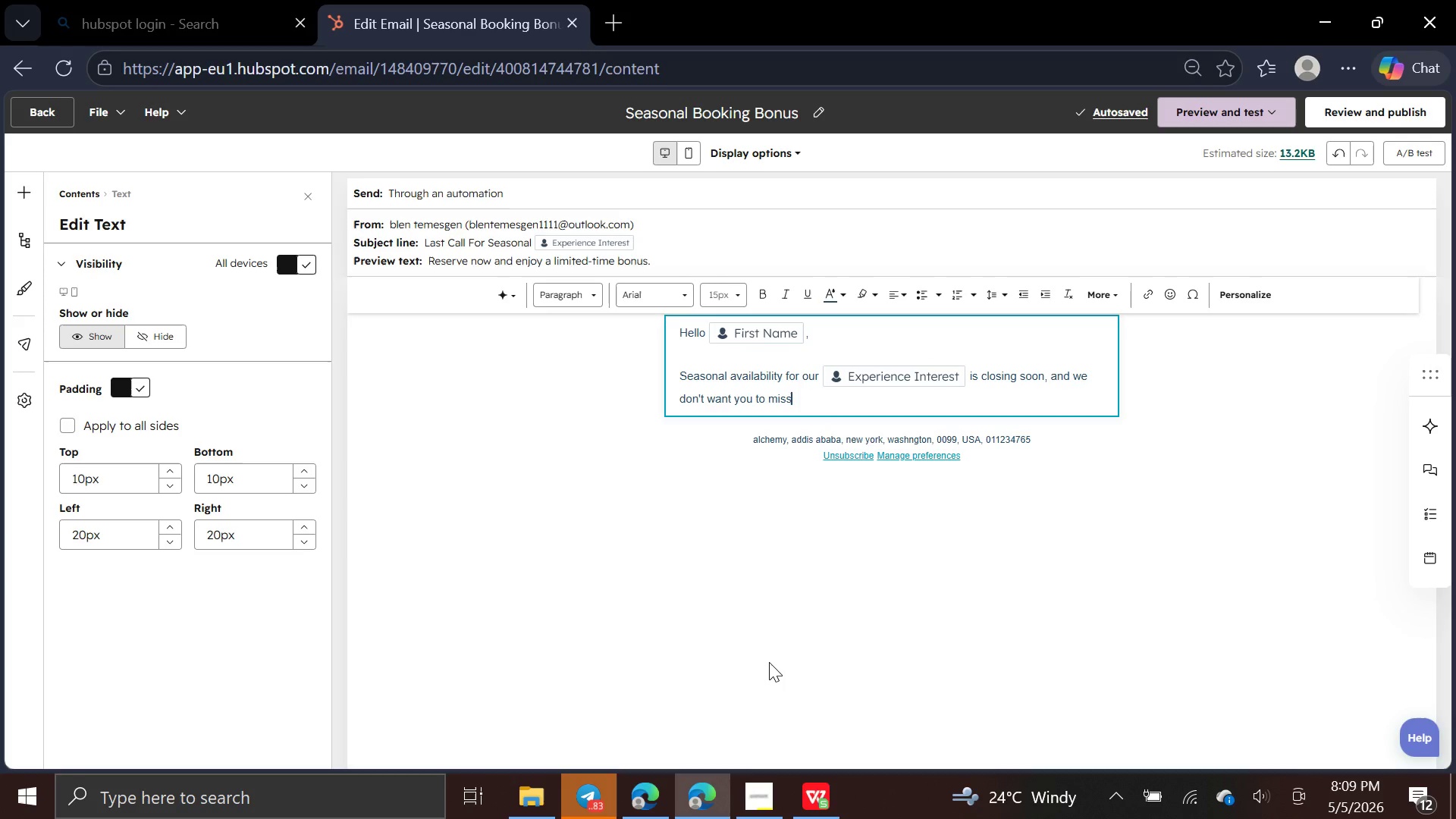 
key(Space)
 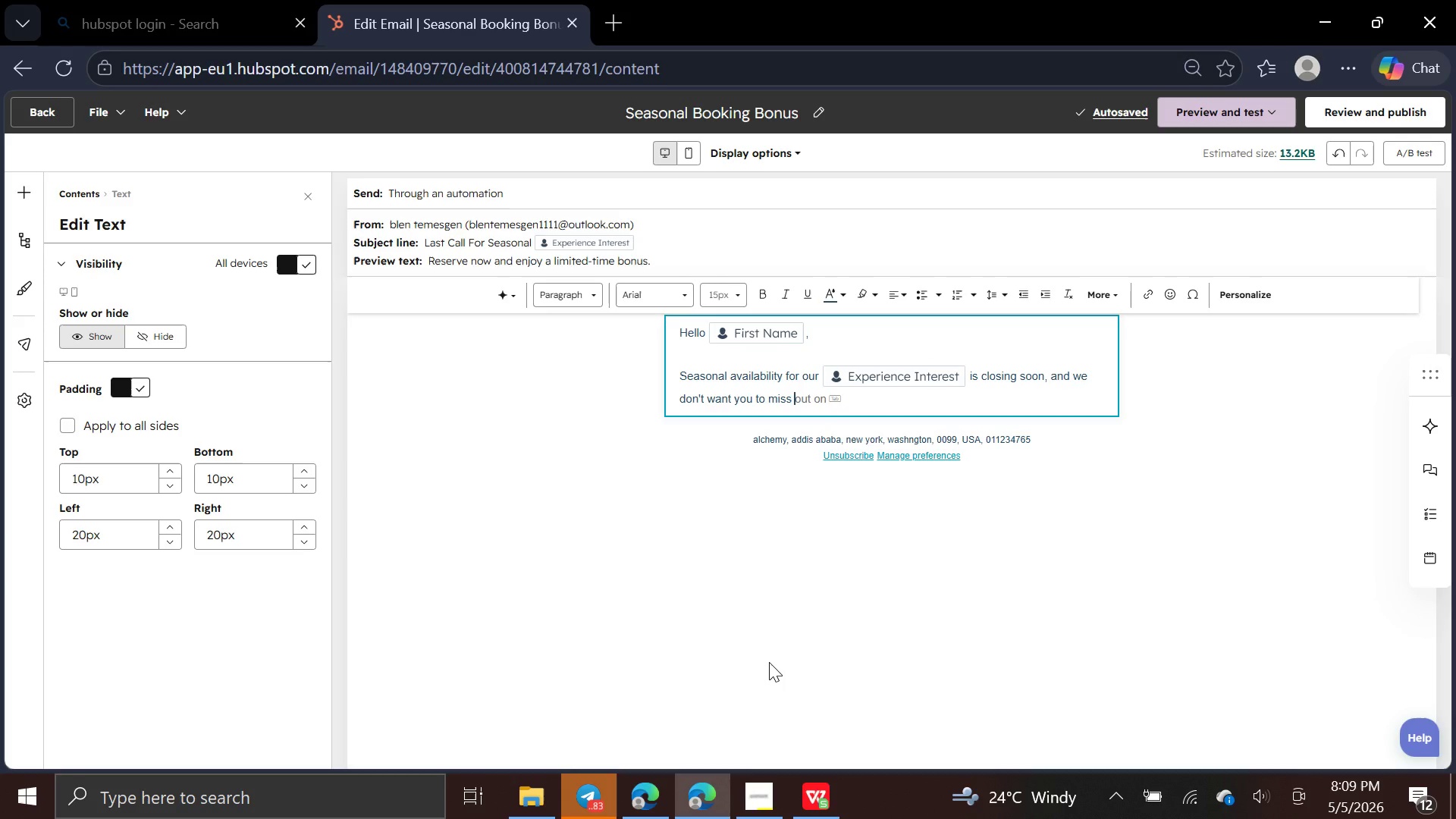 
wait(7.19)
 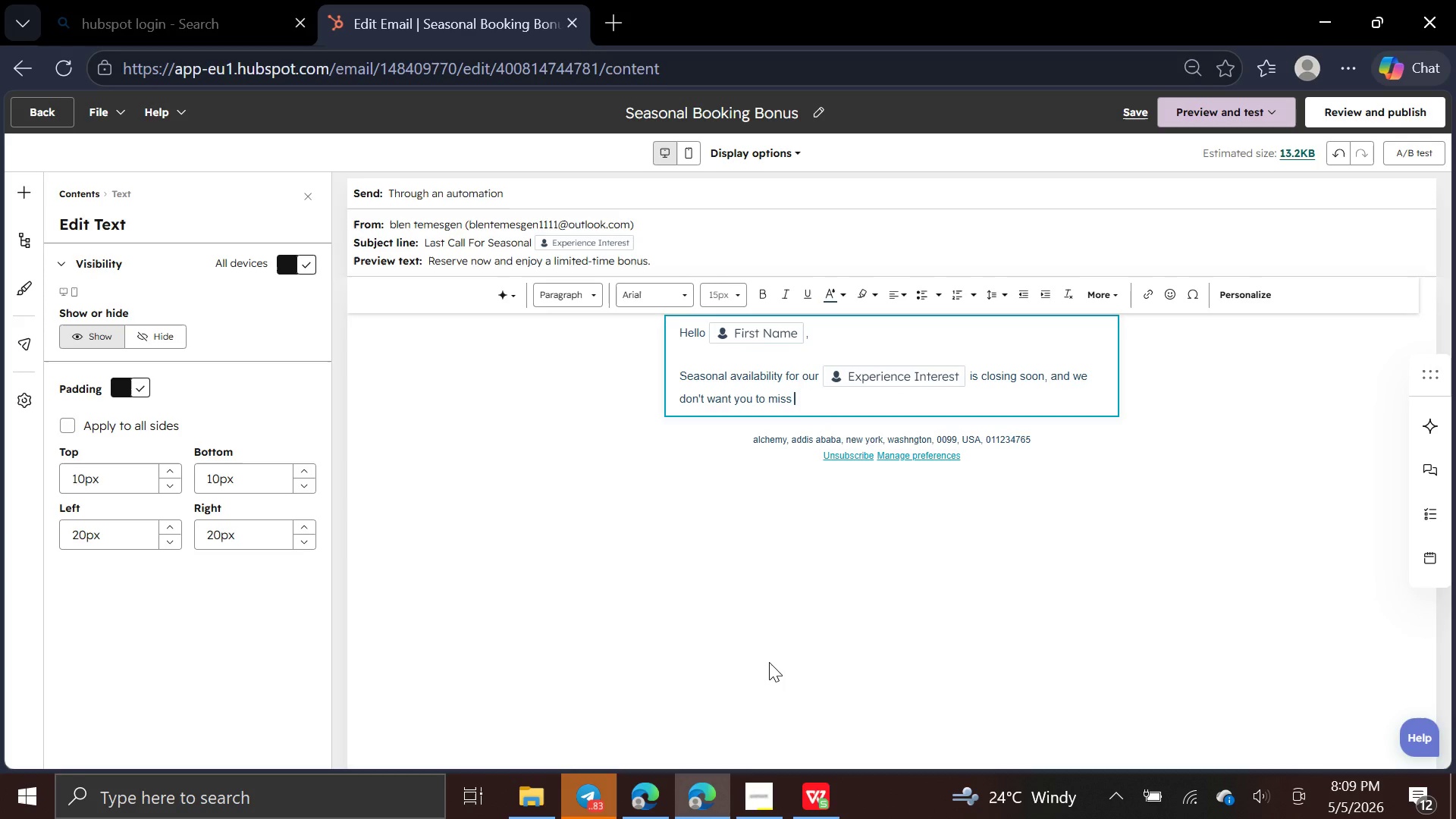 
type(out)
 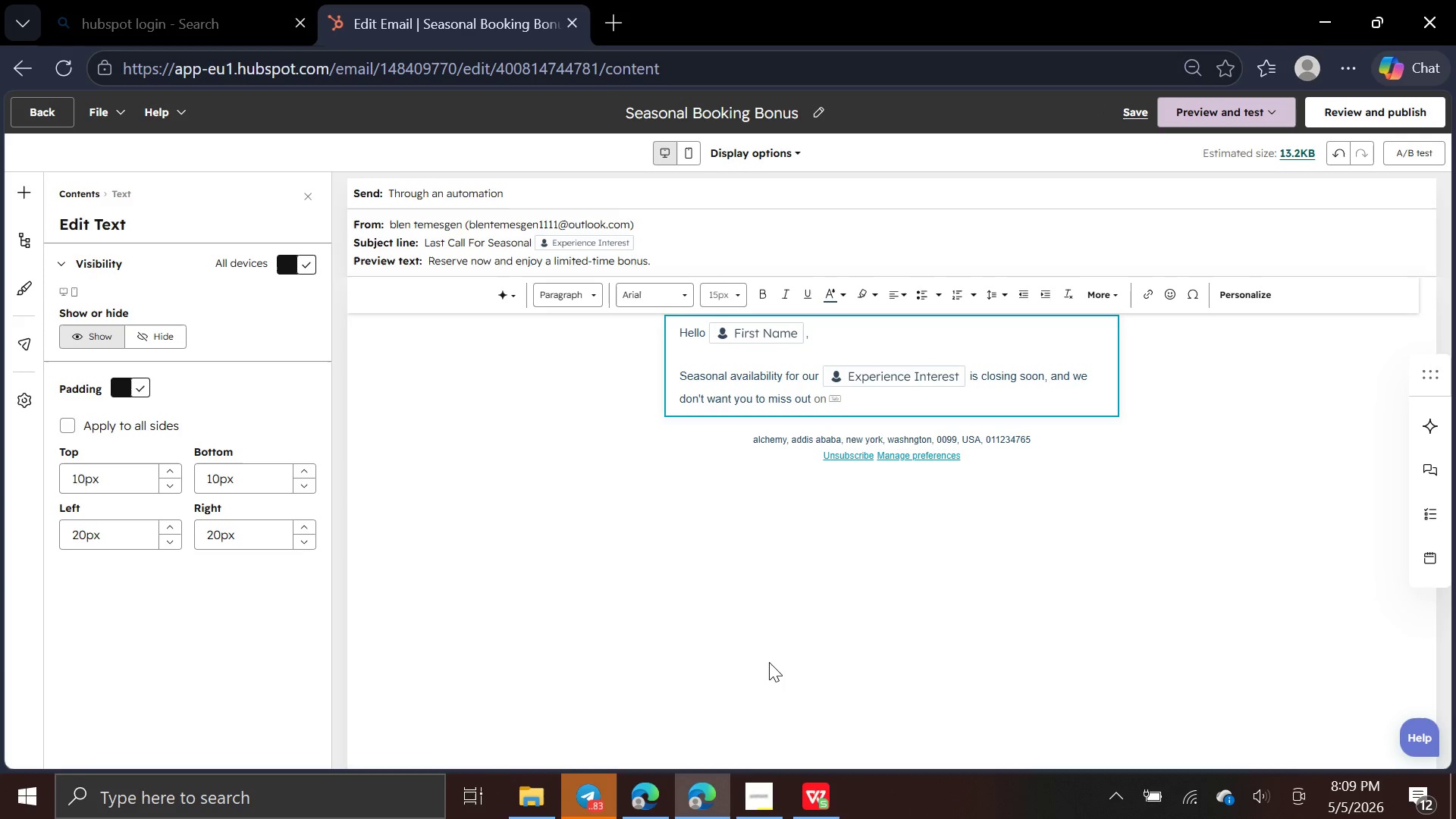 
type(. Book this week and enjoy )
 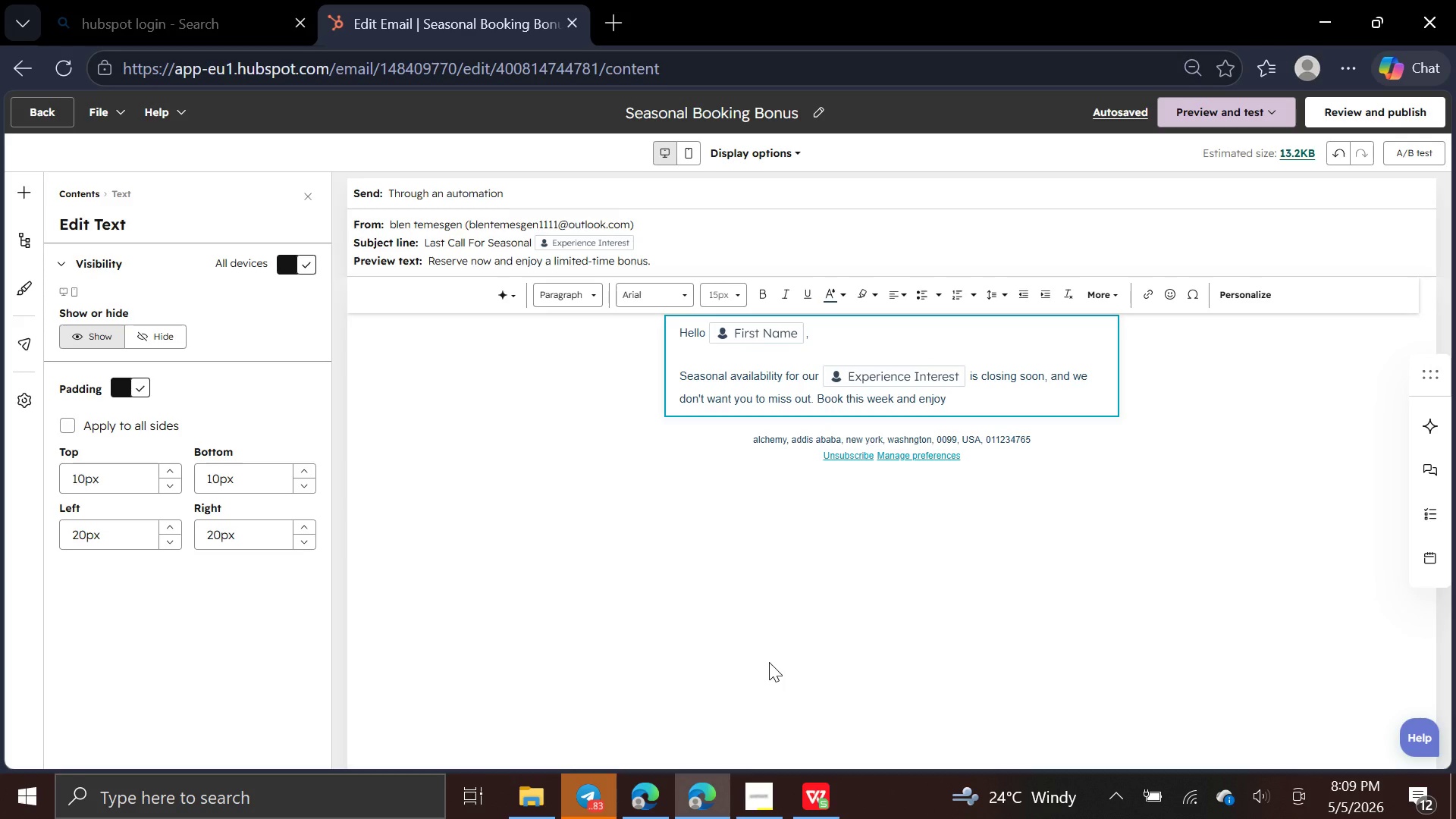 
wait(17.25)
 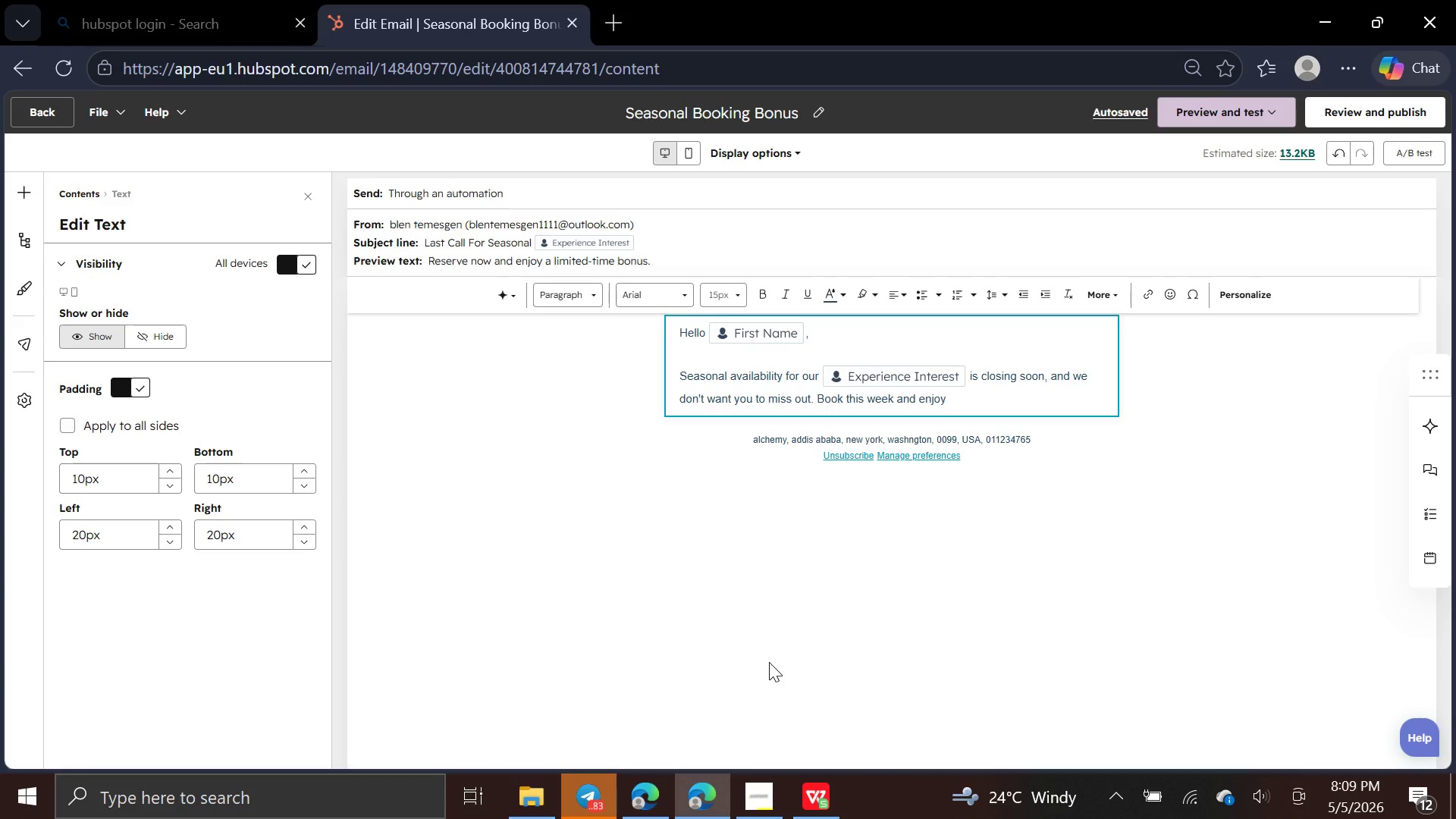 
type(a complimentay champagne)
 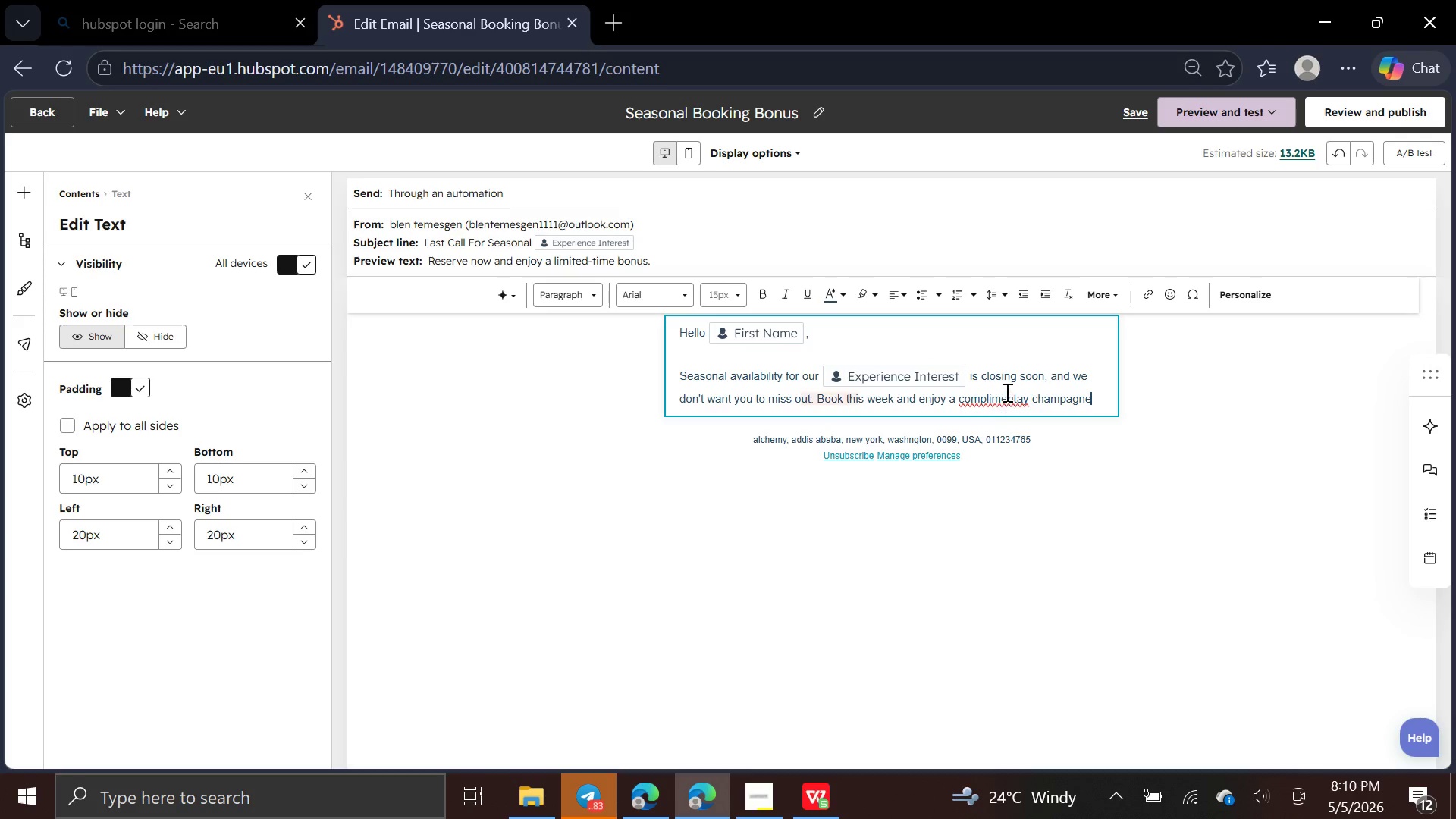 
left_click([1006, 392])
 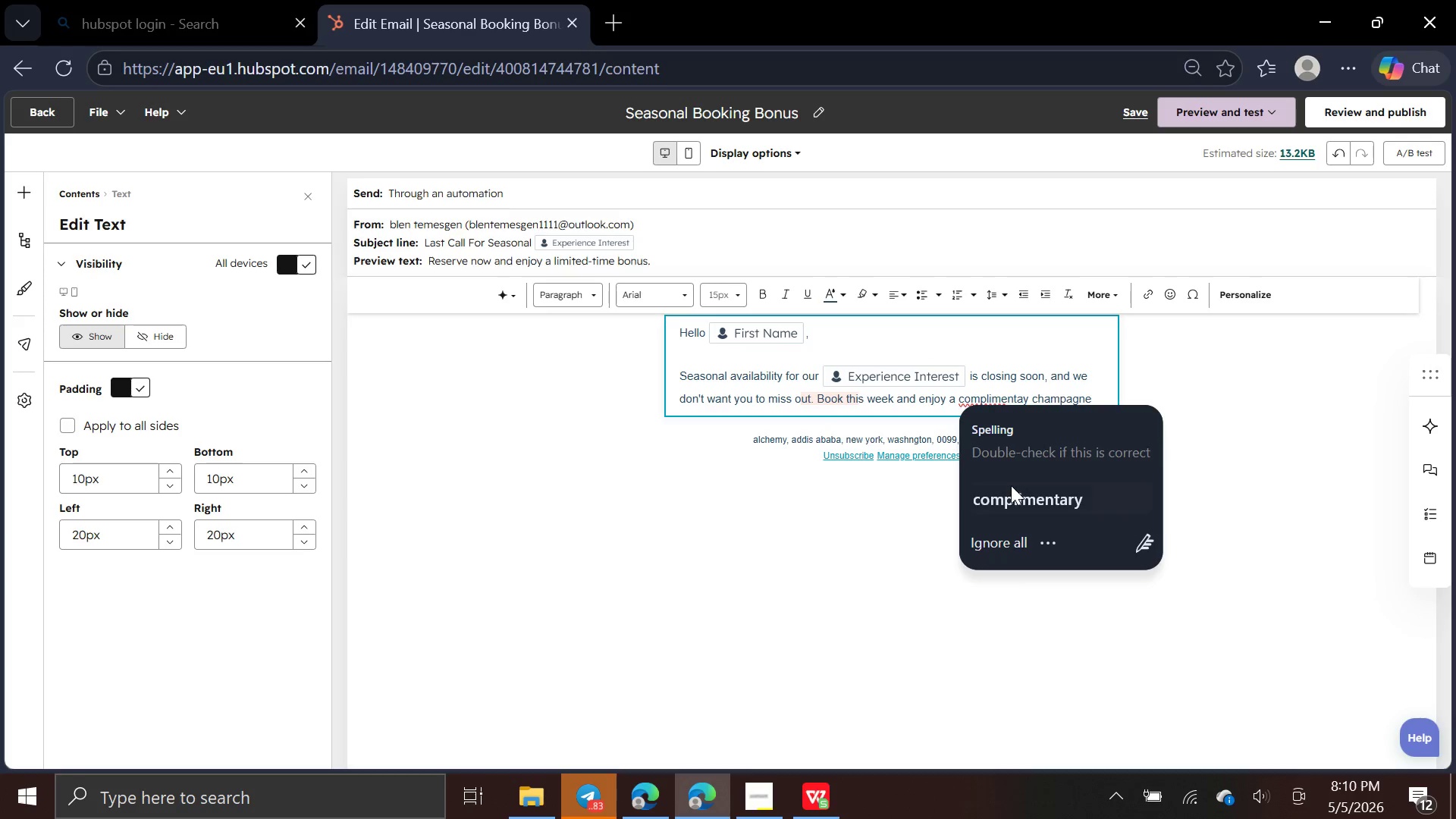 
left_click([1011, 491])
 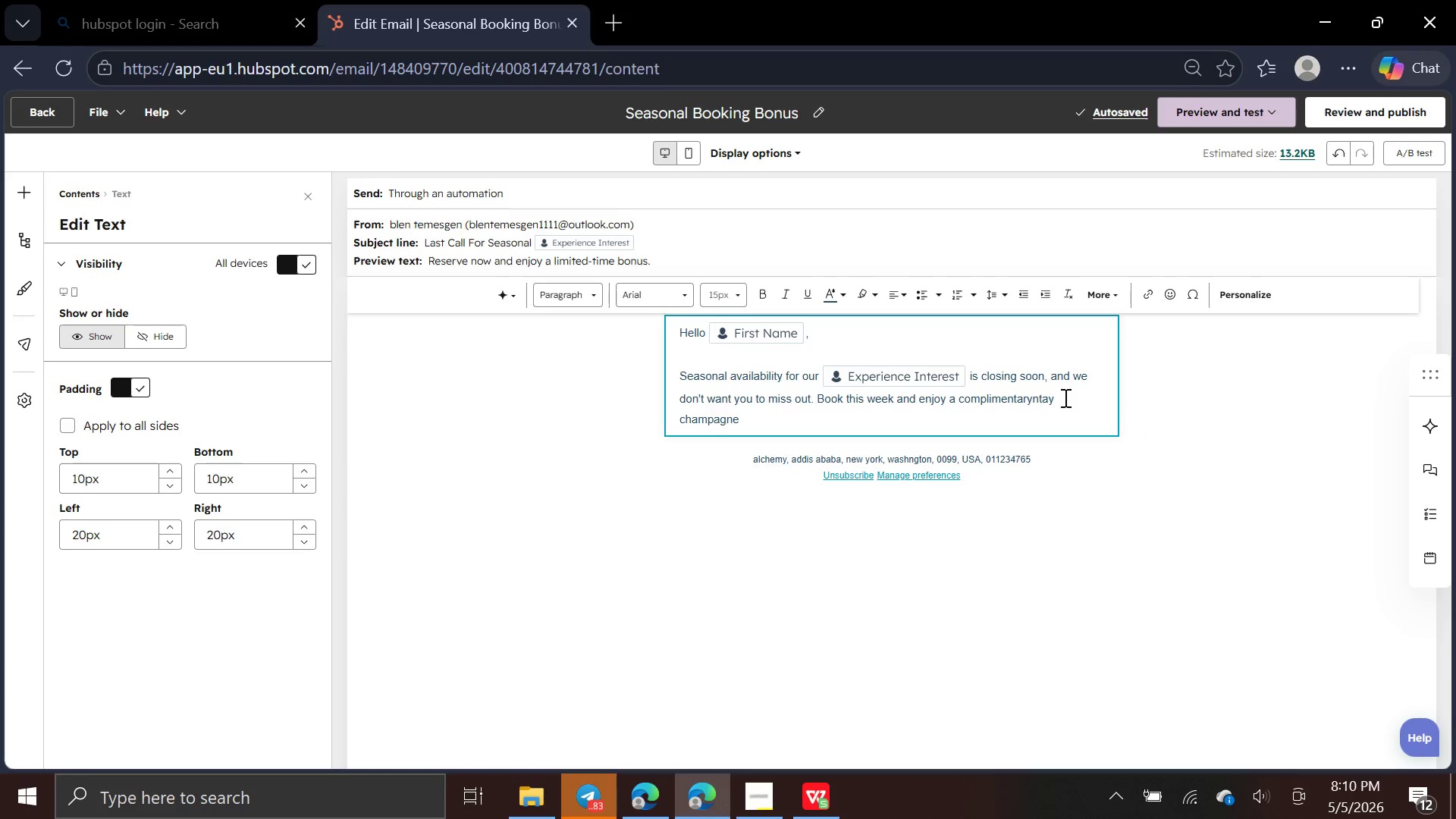 
left_click([1061, 397])
 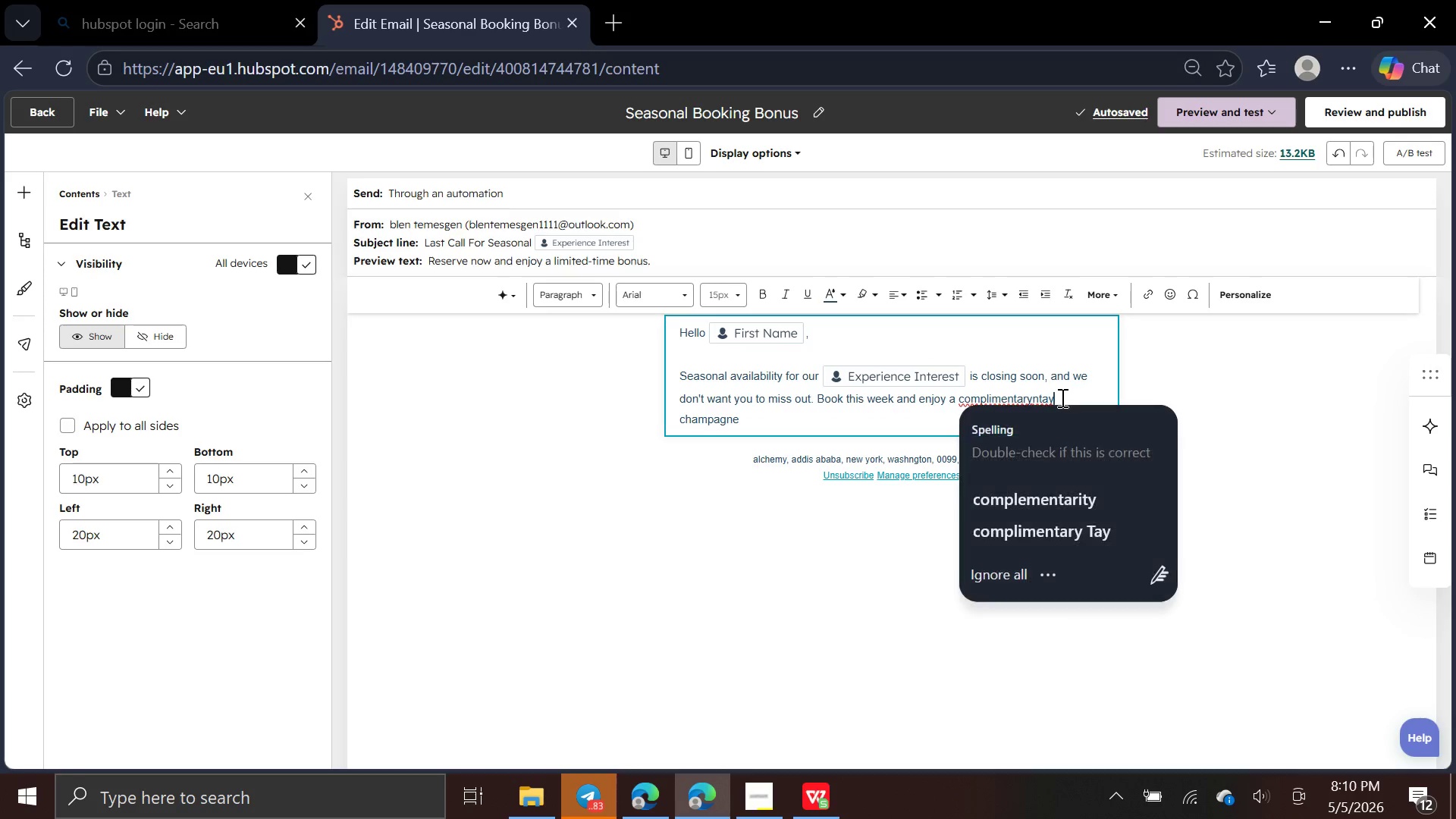 
key(Backspace)
 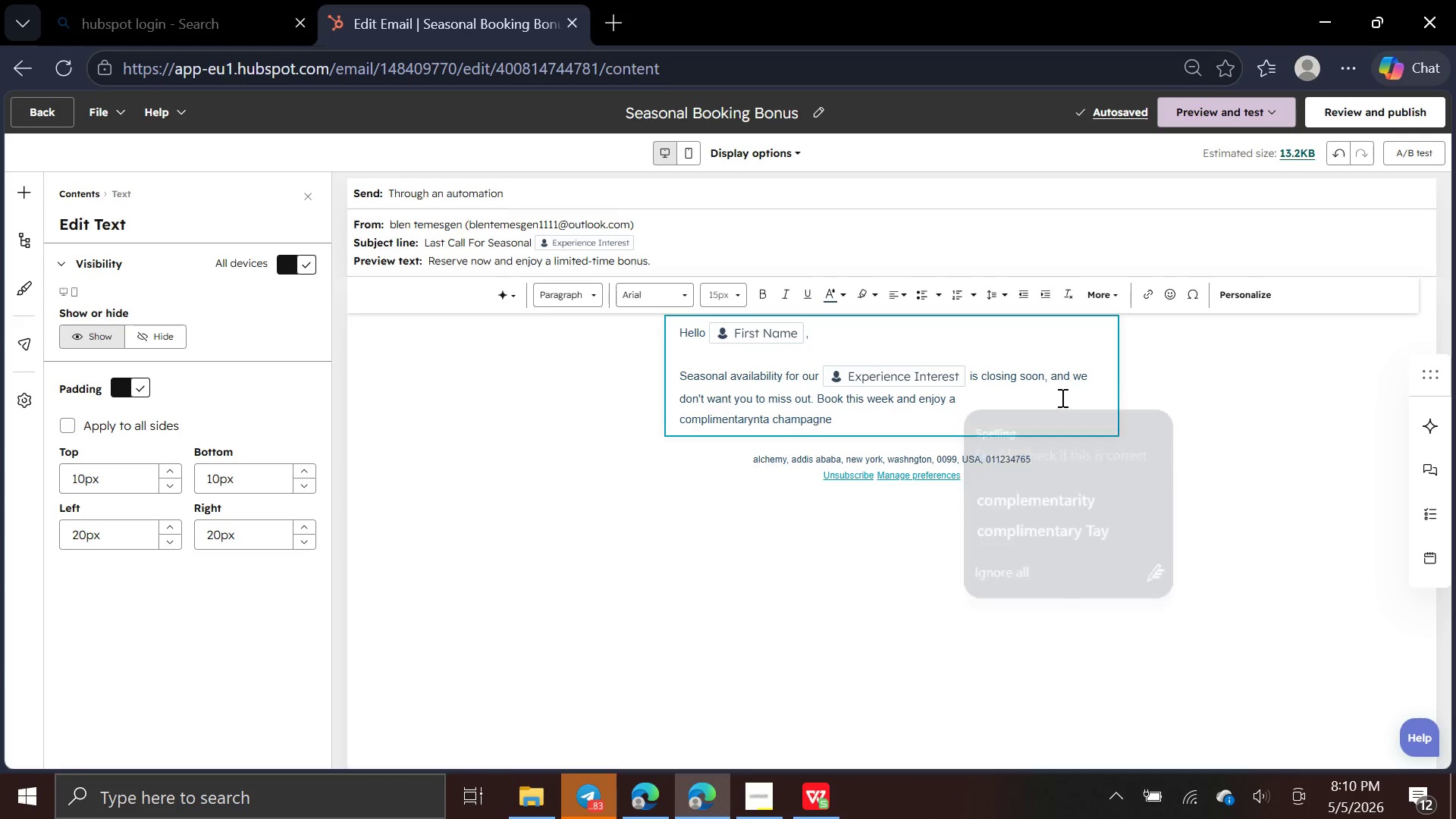 
key(Backspace)
 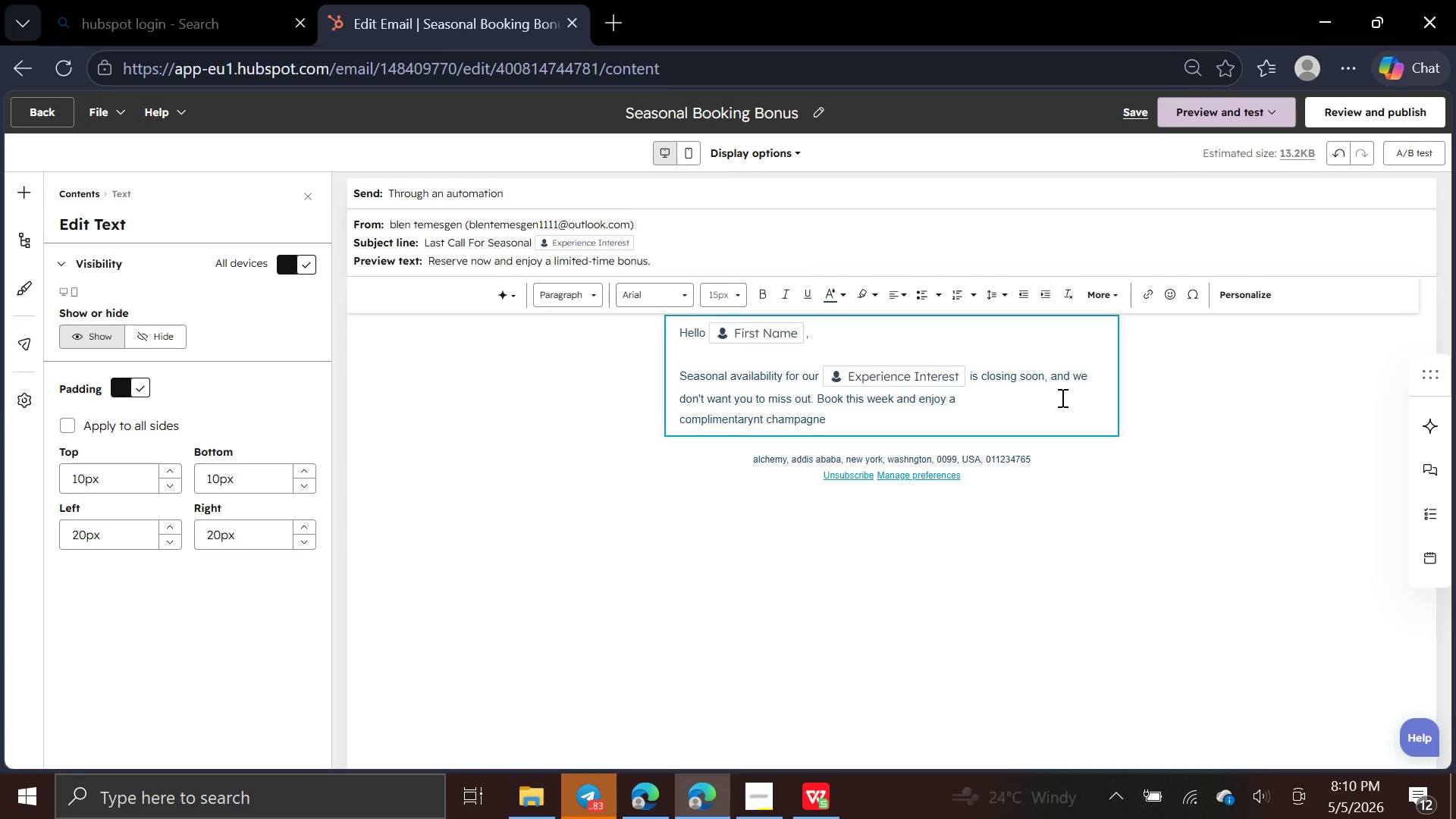 
key(Backspace)
 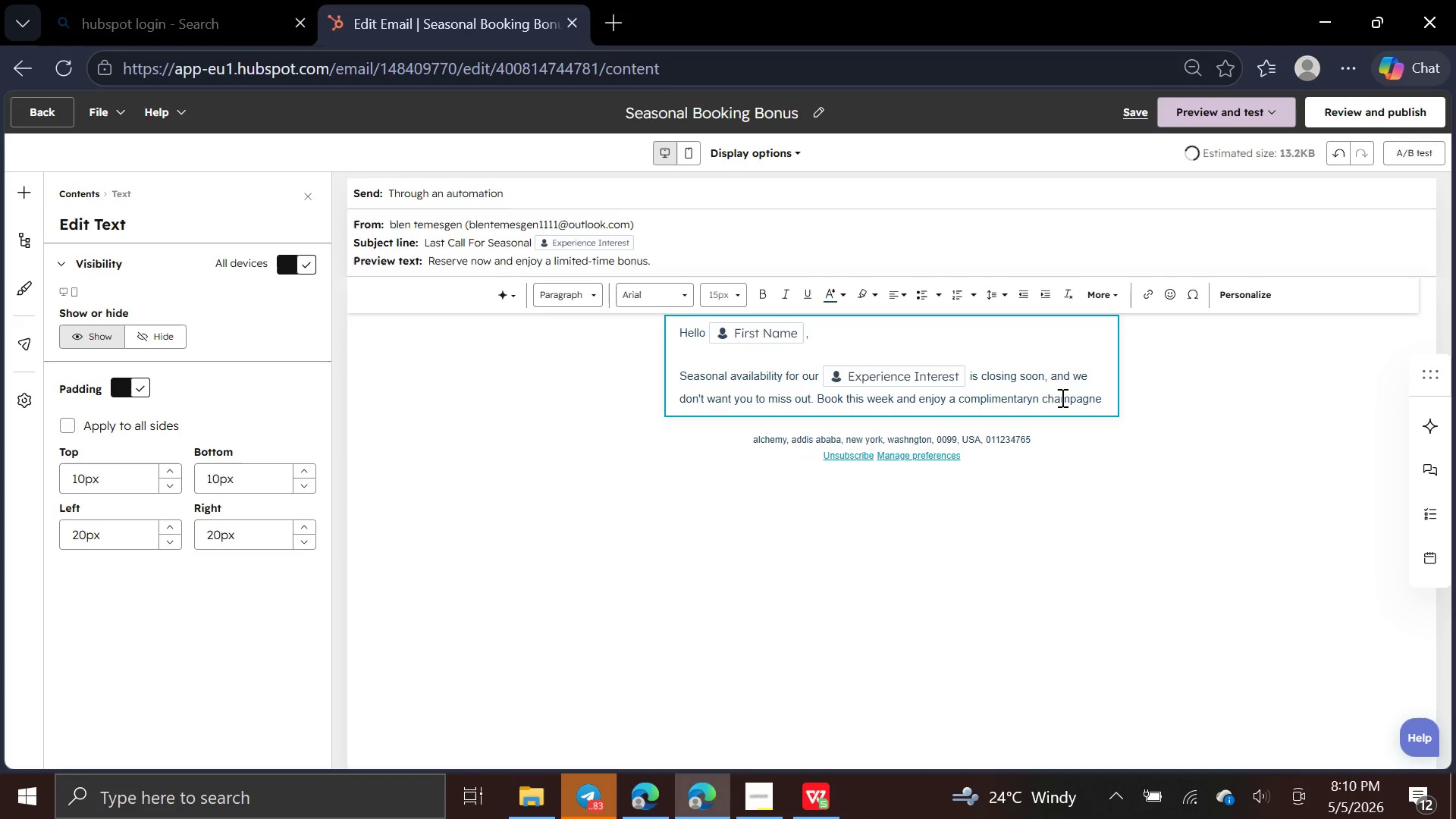 
key(Backspace)
 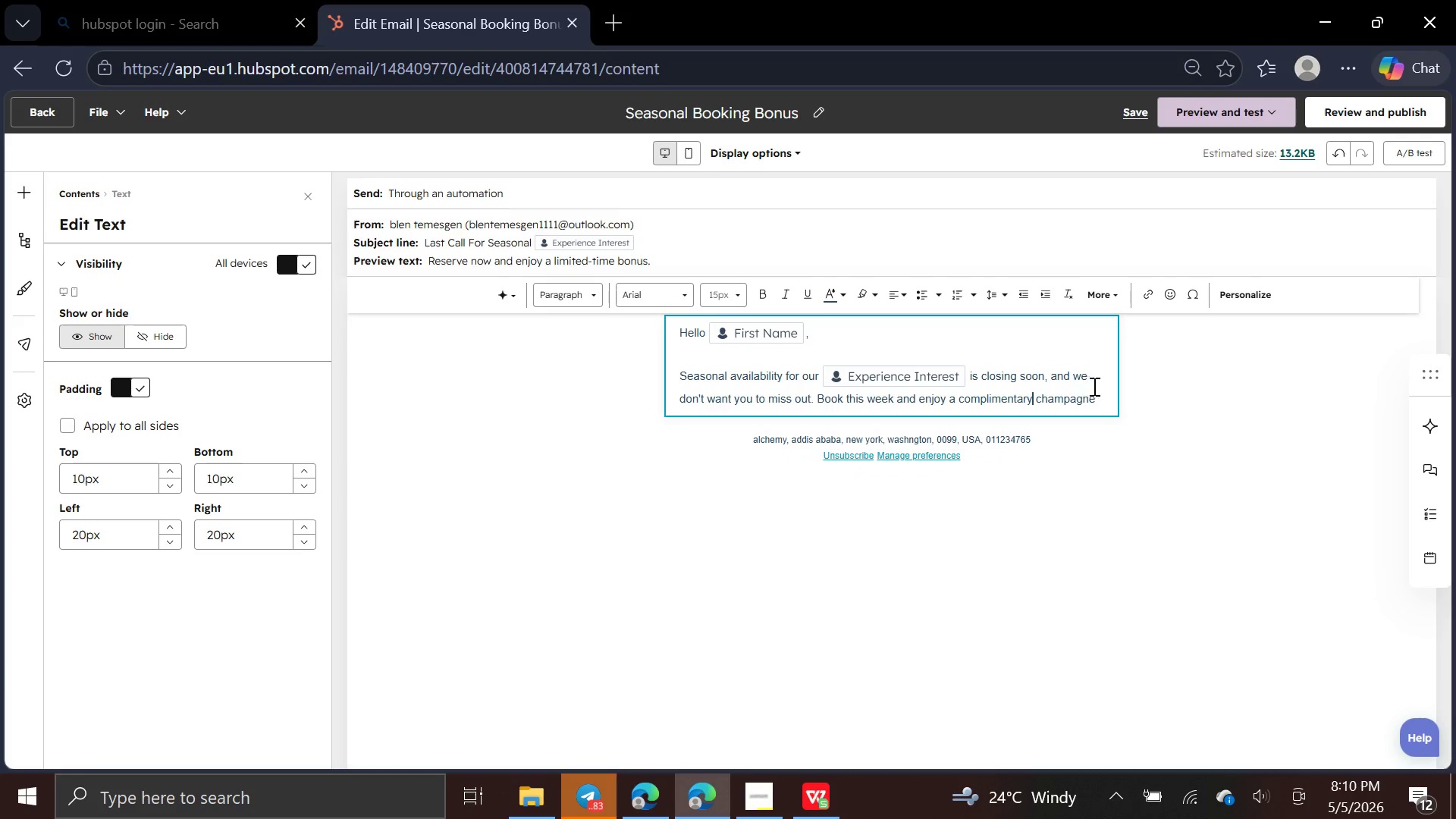 
left_click([1099, 391])
 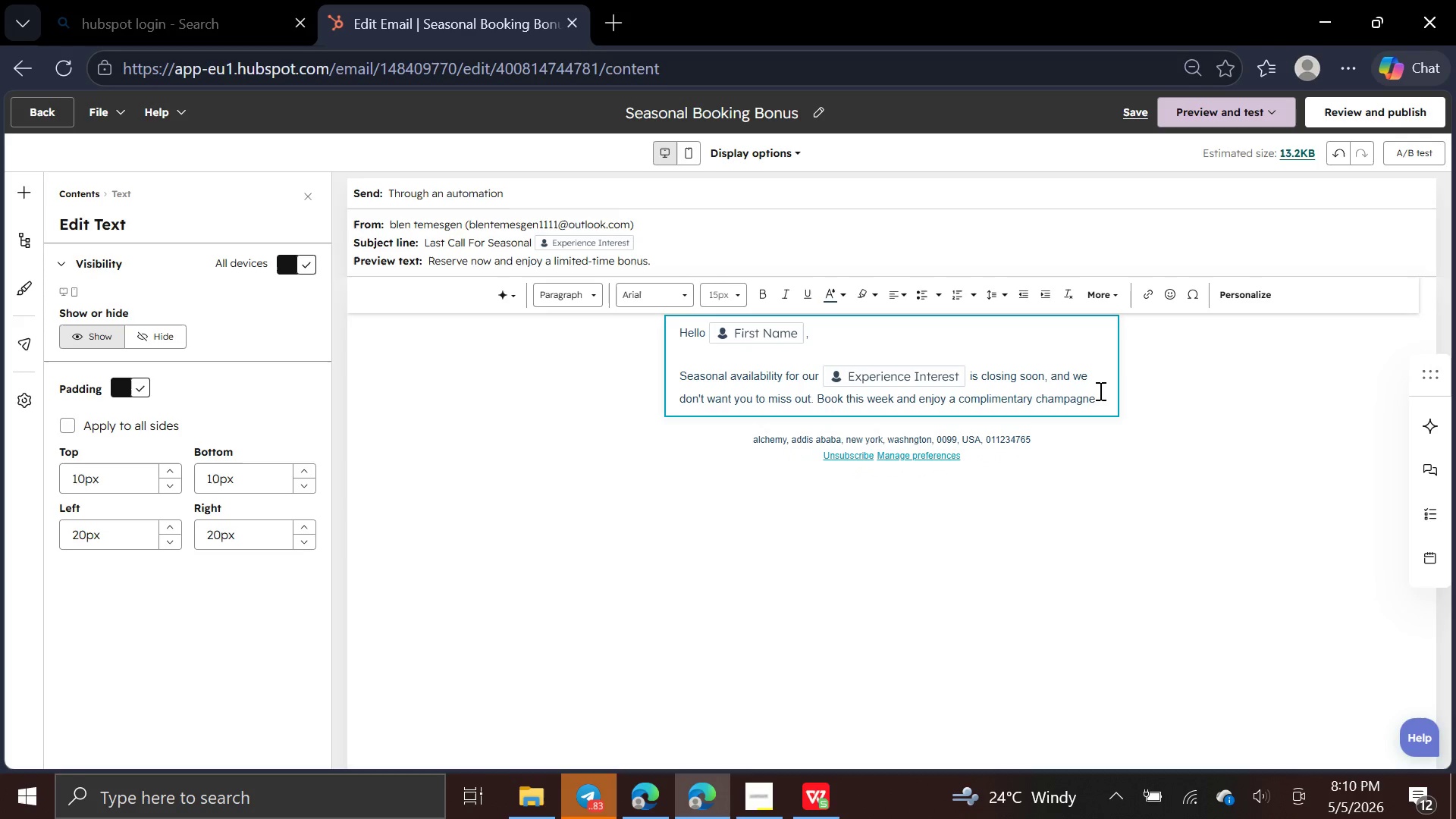 
key(Space)
 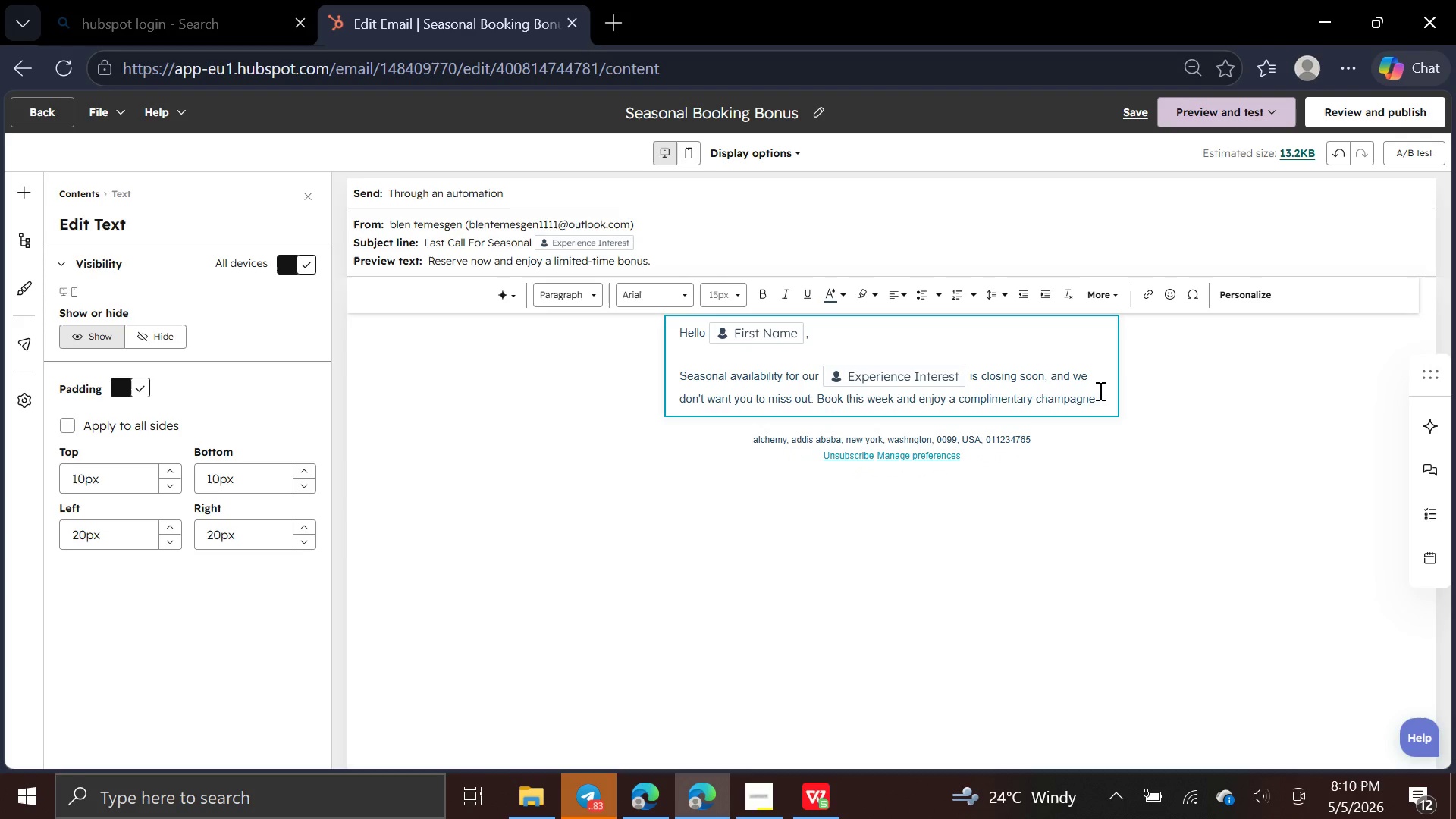 
type(toast on board, a special bonus to celebrate )
 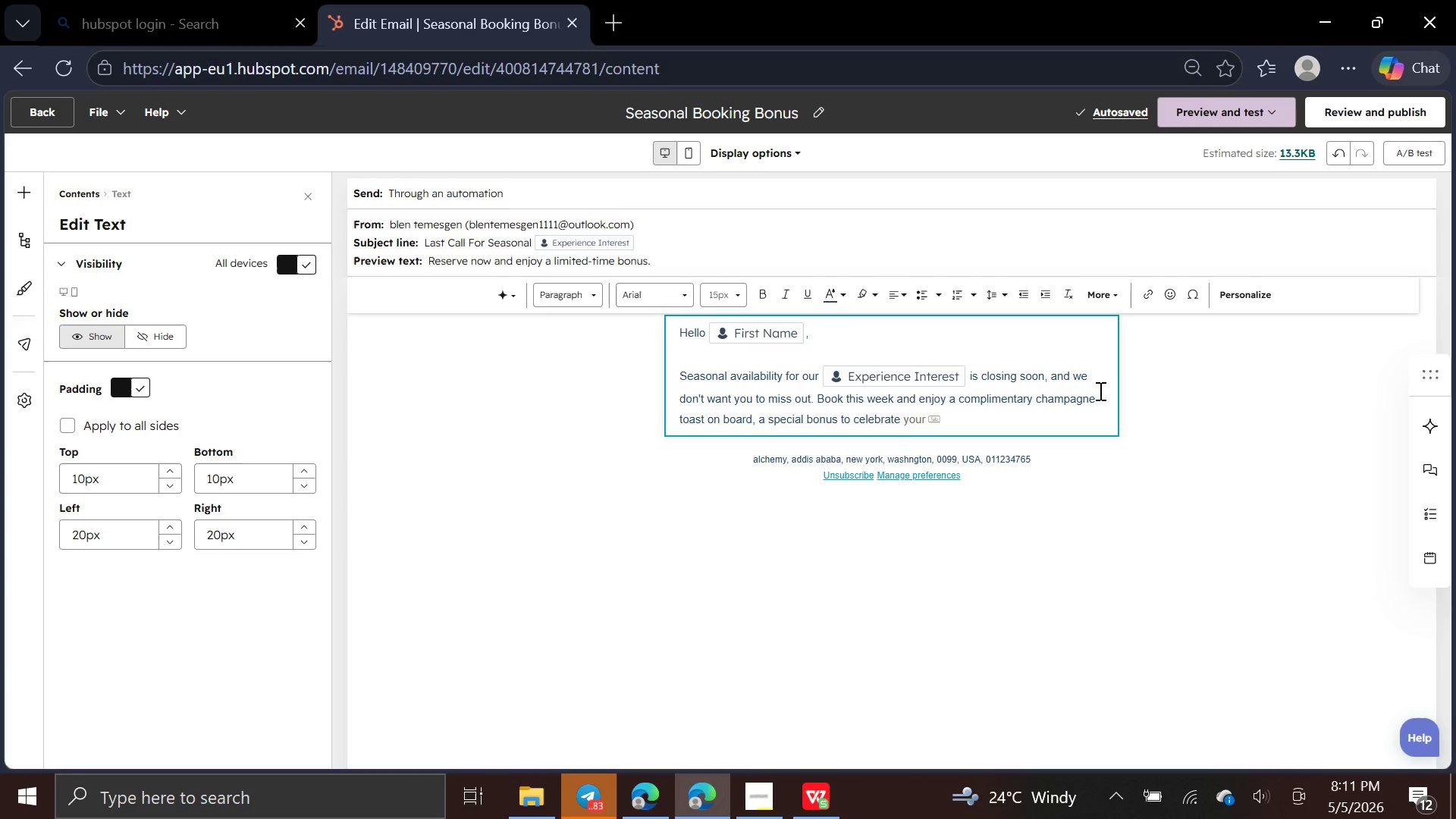 
wait(11.75)
 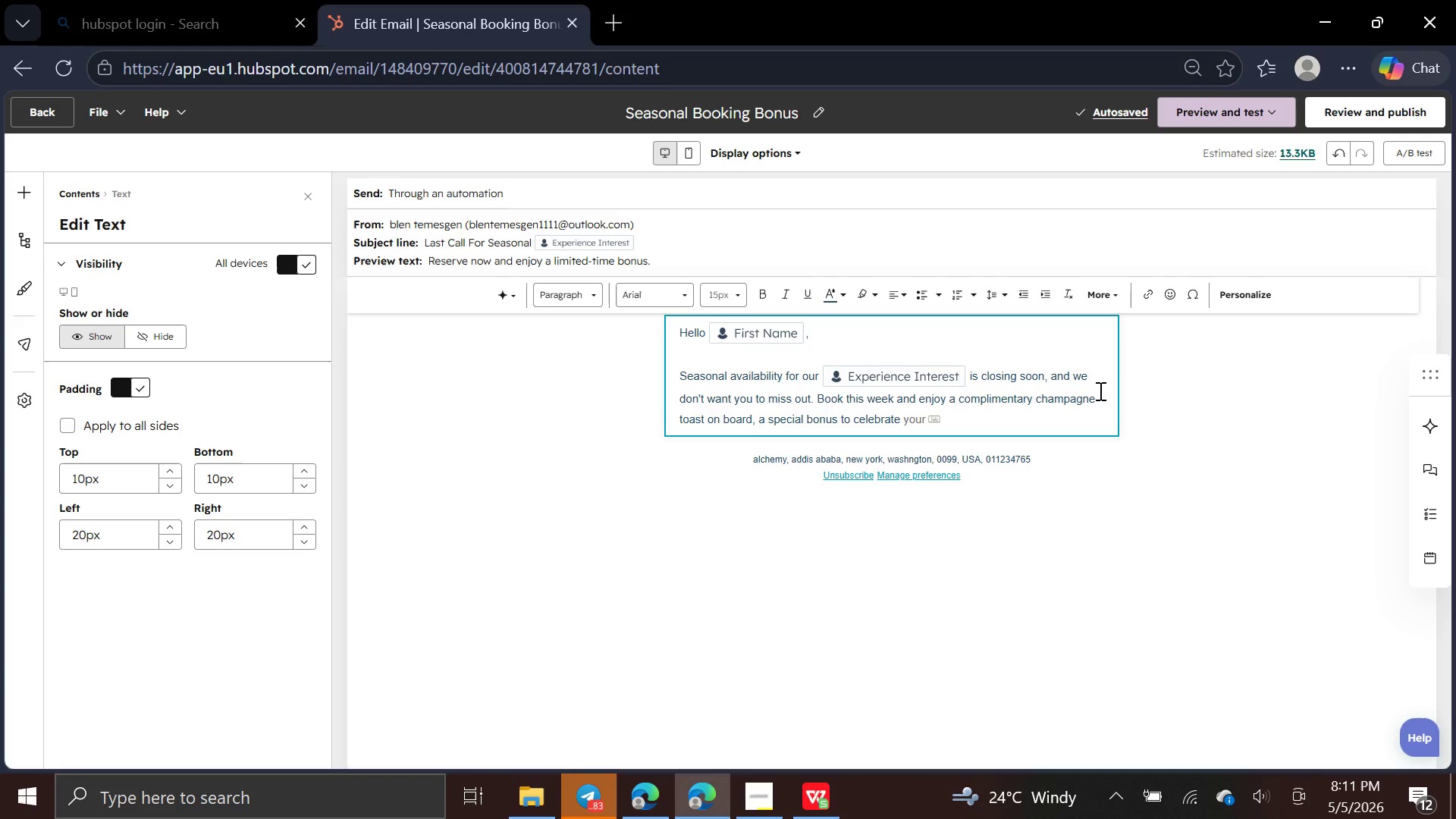 
type(your )
 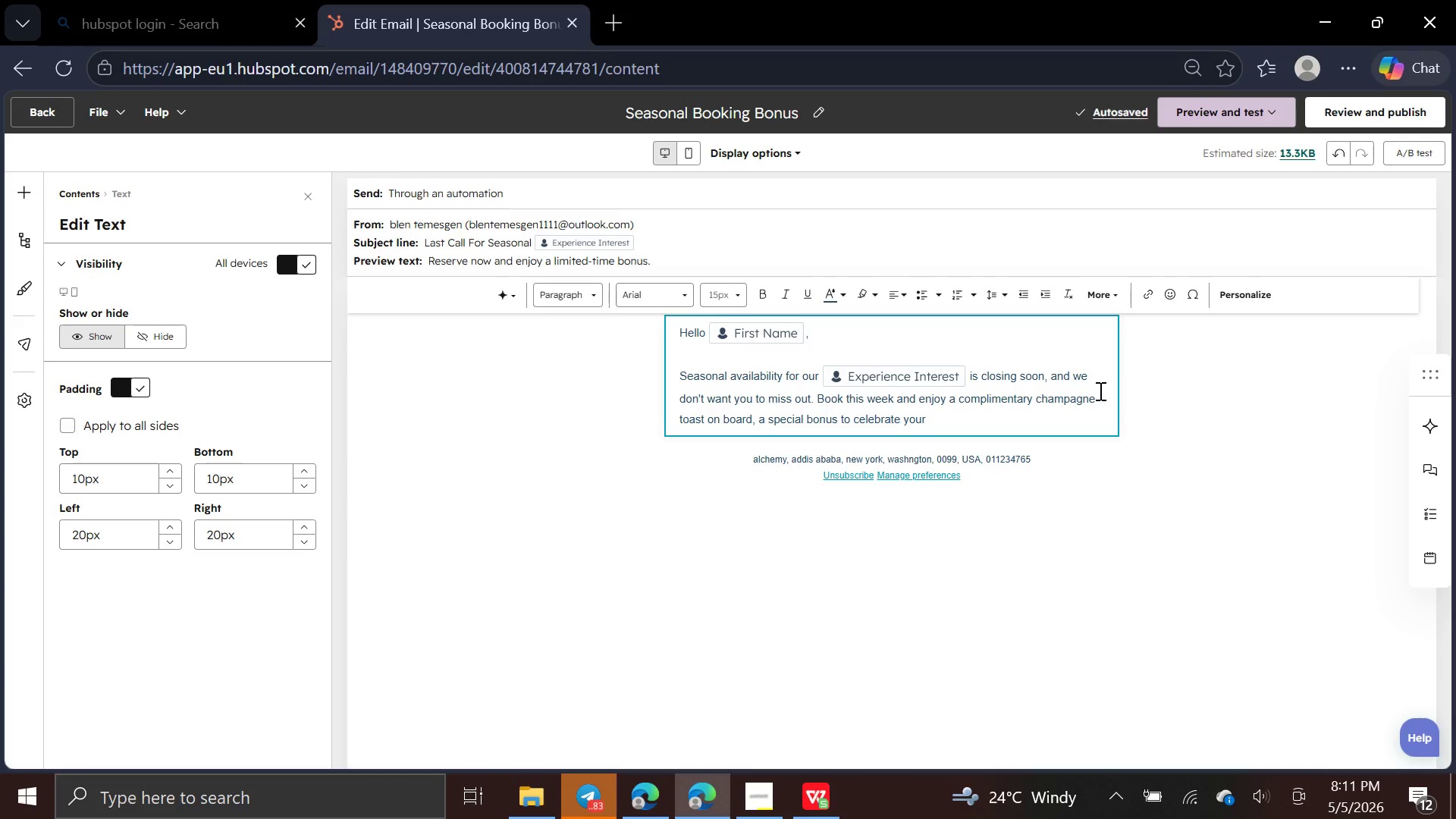 
wait(5.14)
 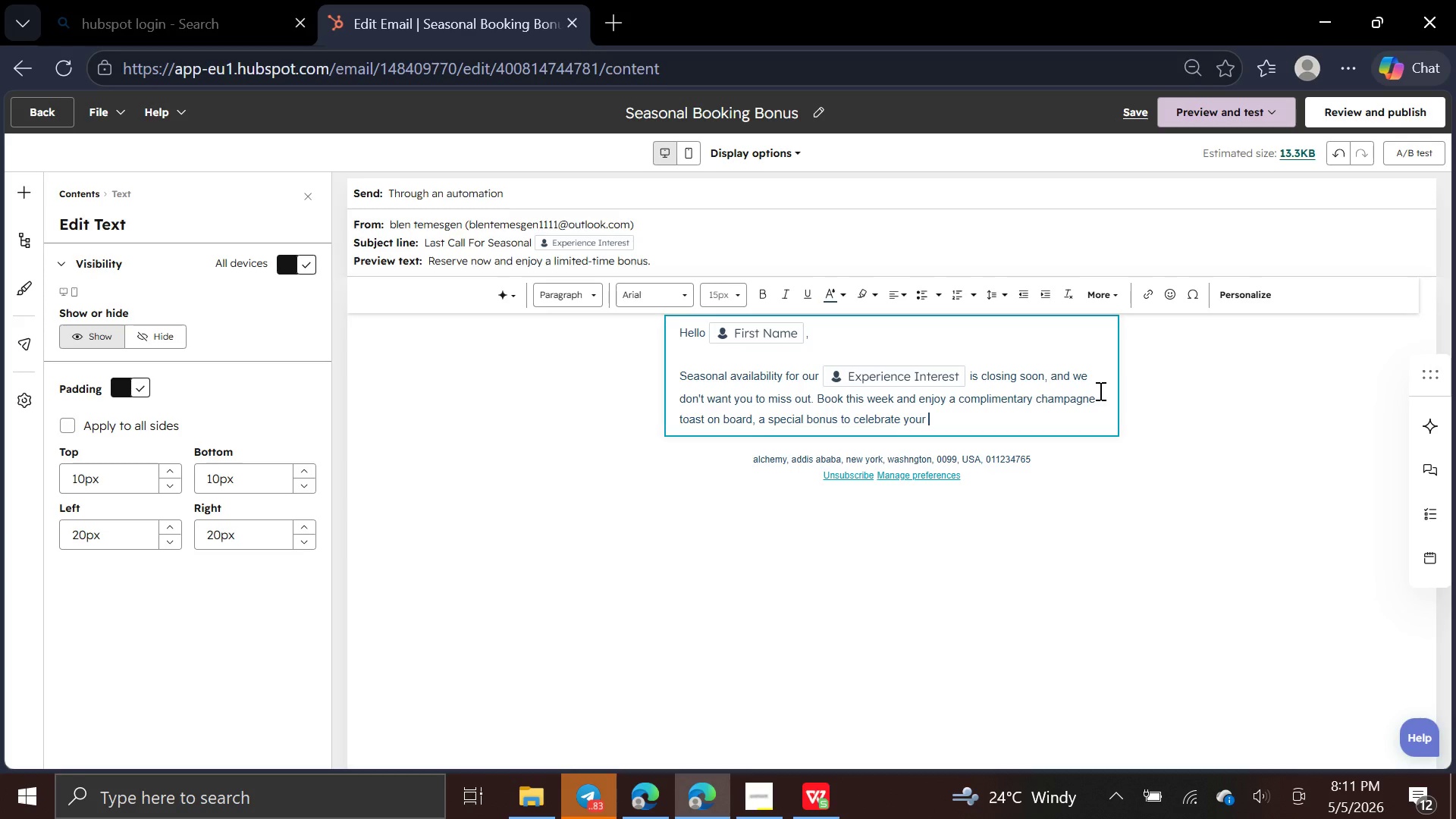 
type(journey)
 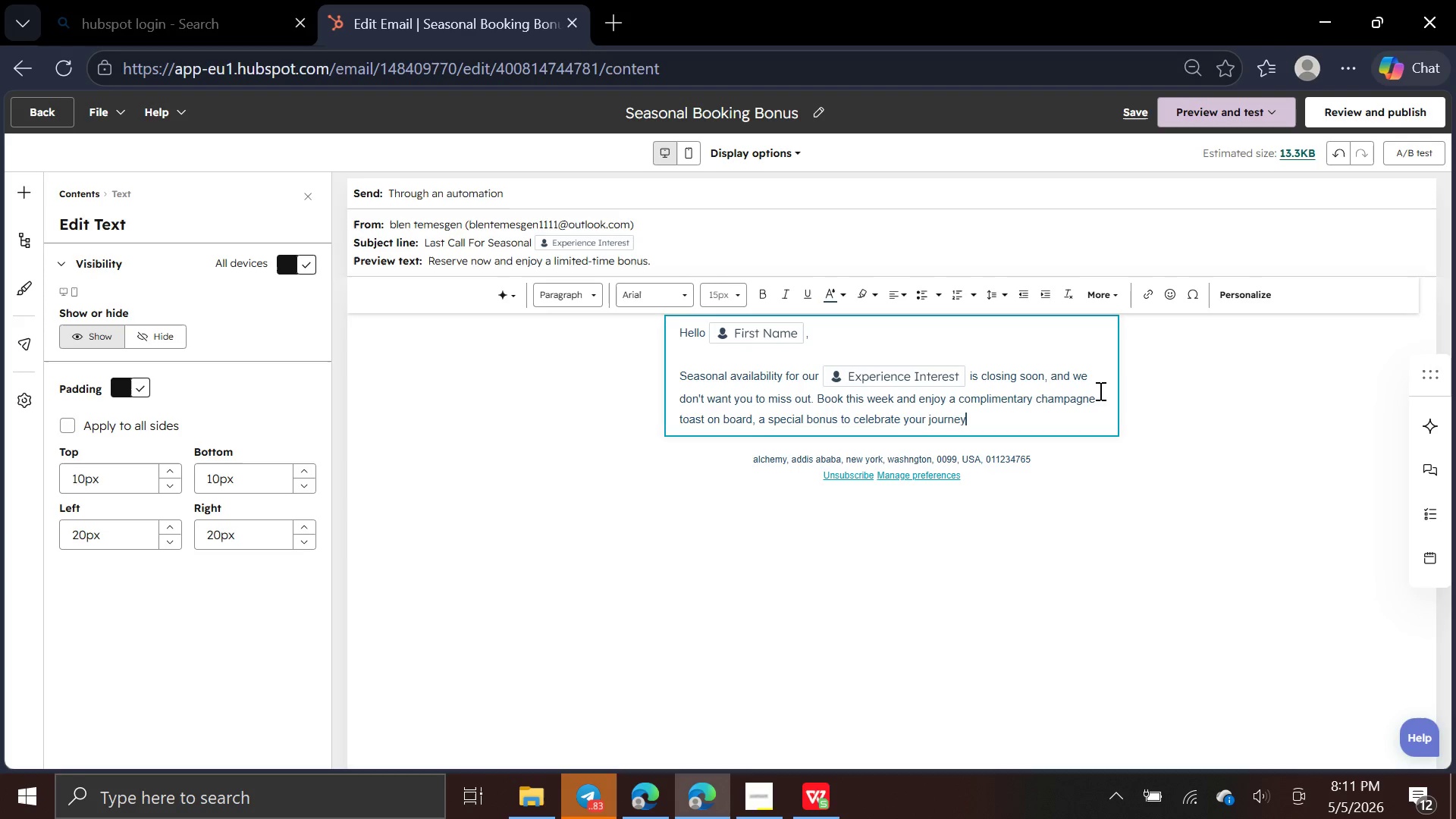 
type(with us)
 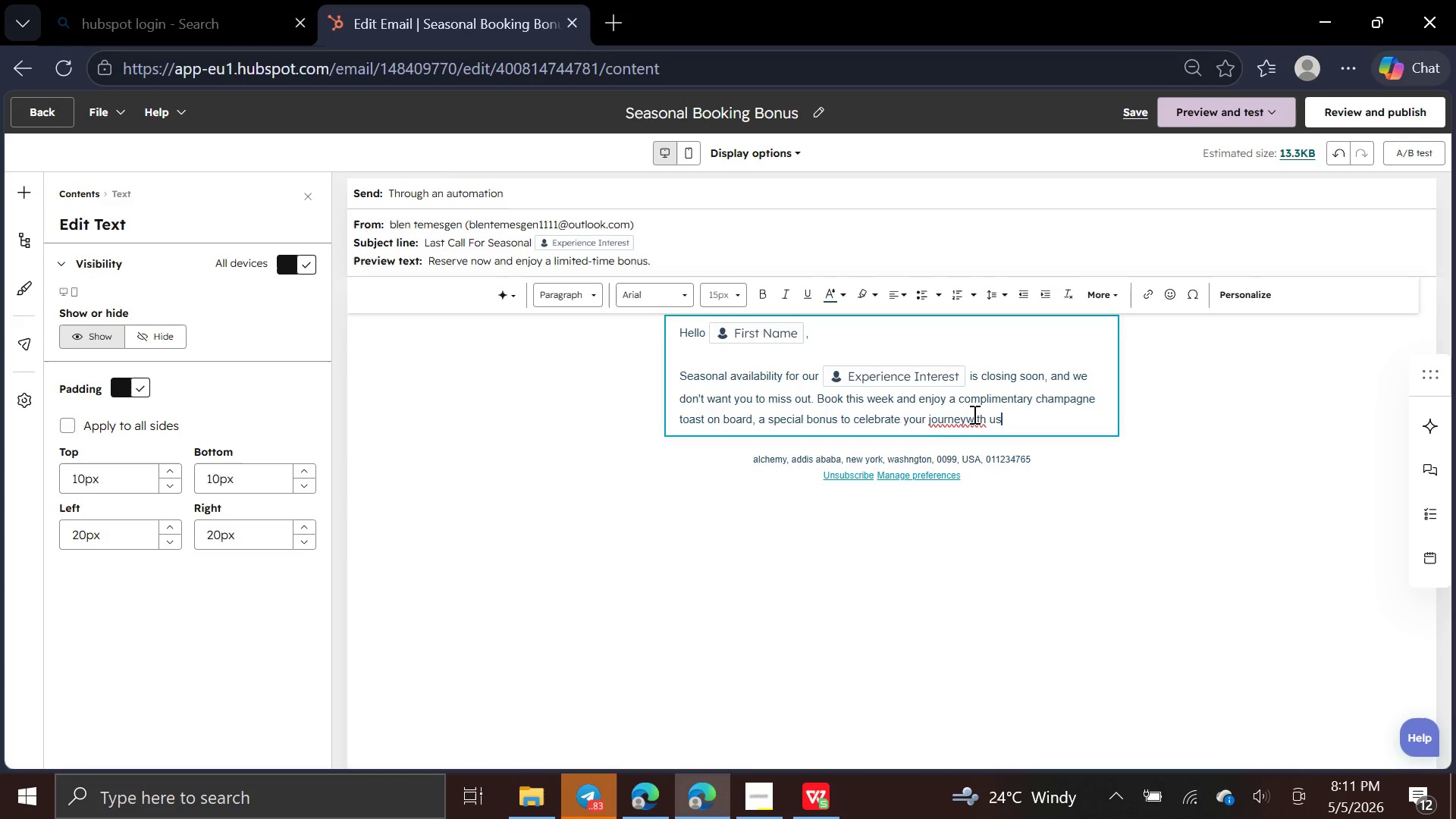 
left_click([965, 417])
 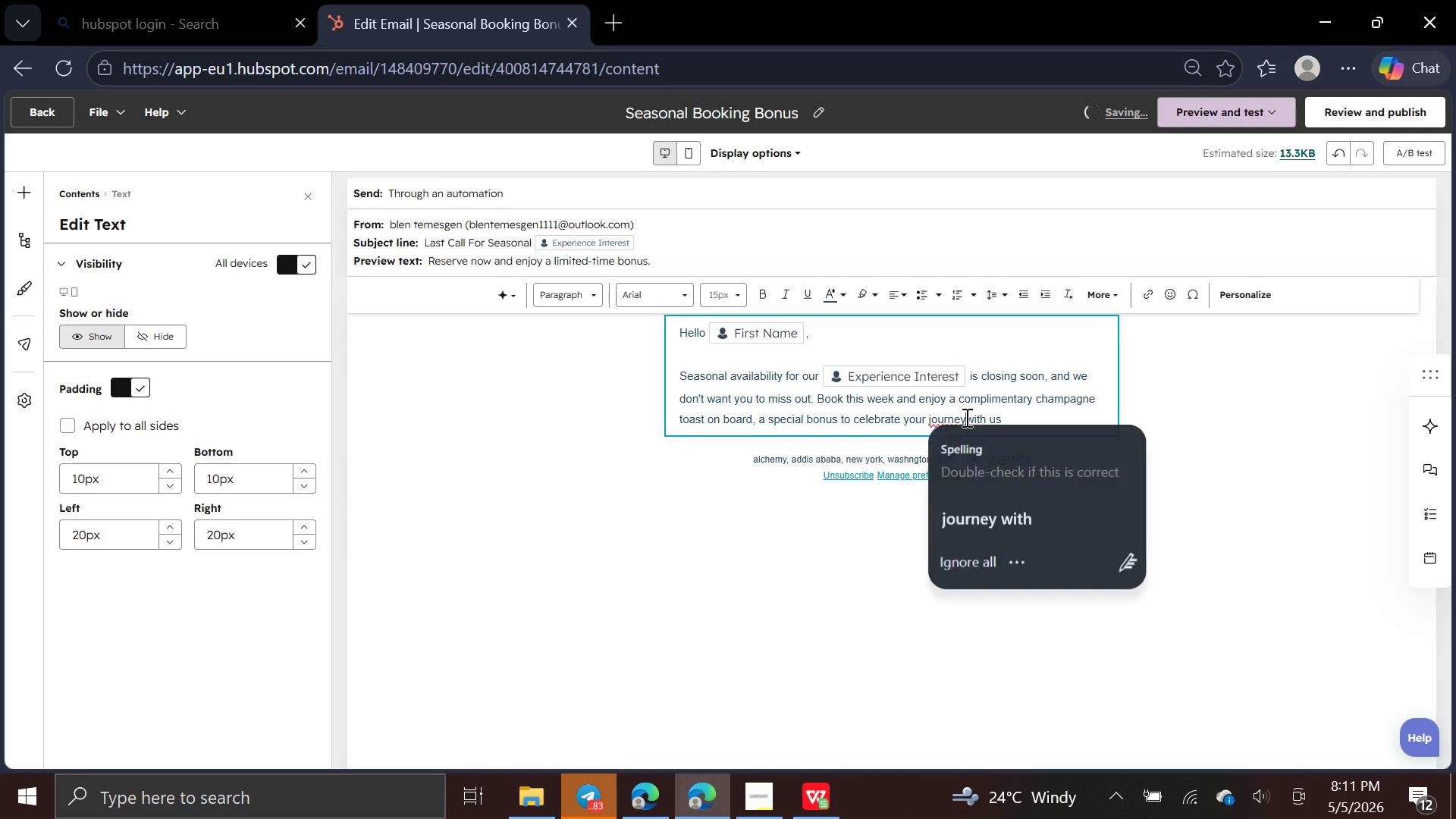 
key(Space)
 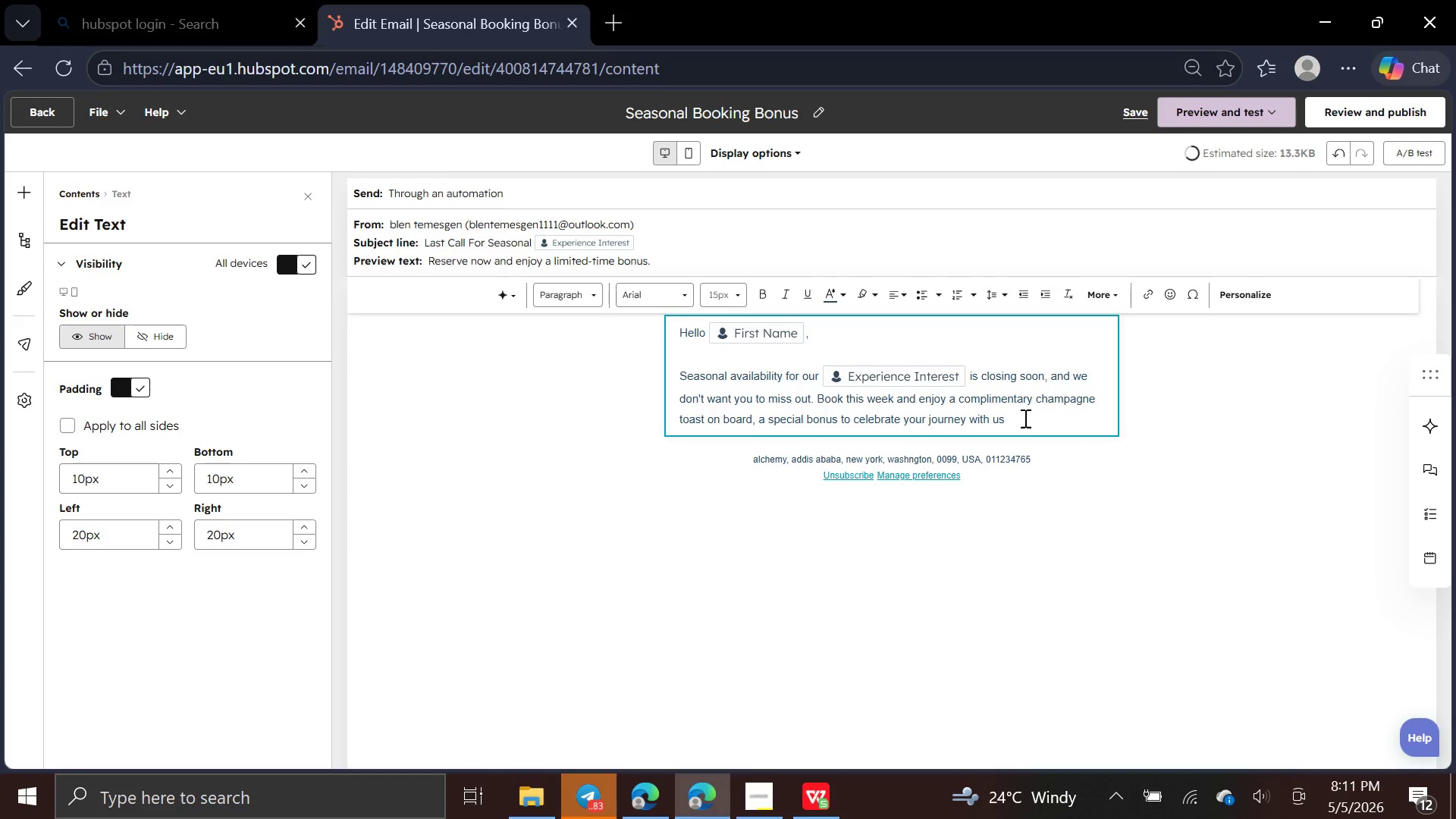 
left_click([1021, 418])
 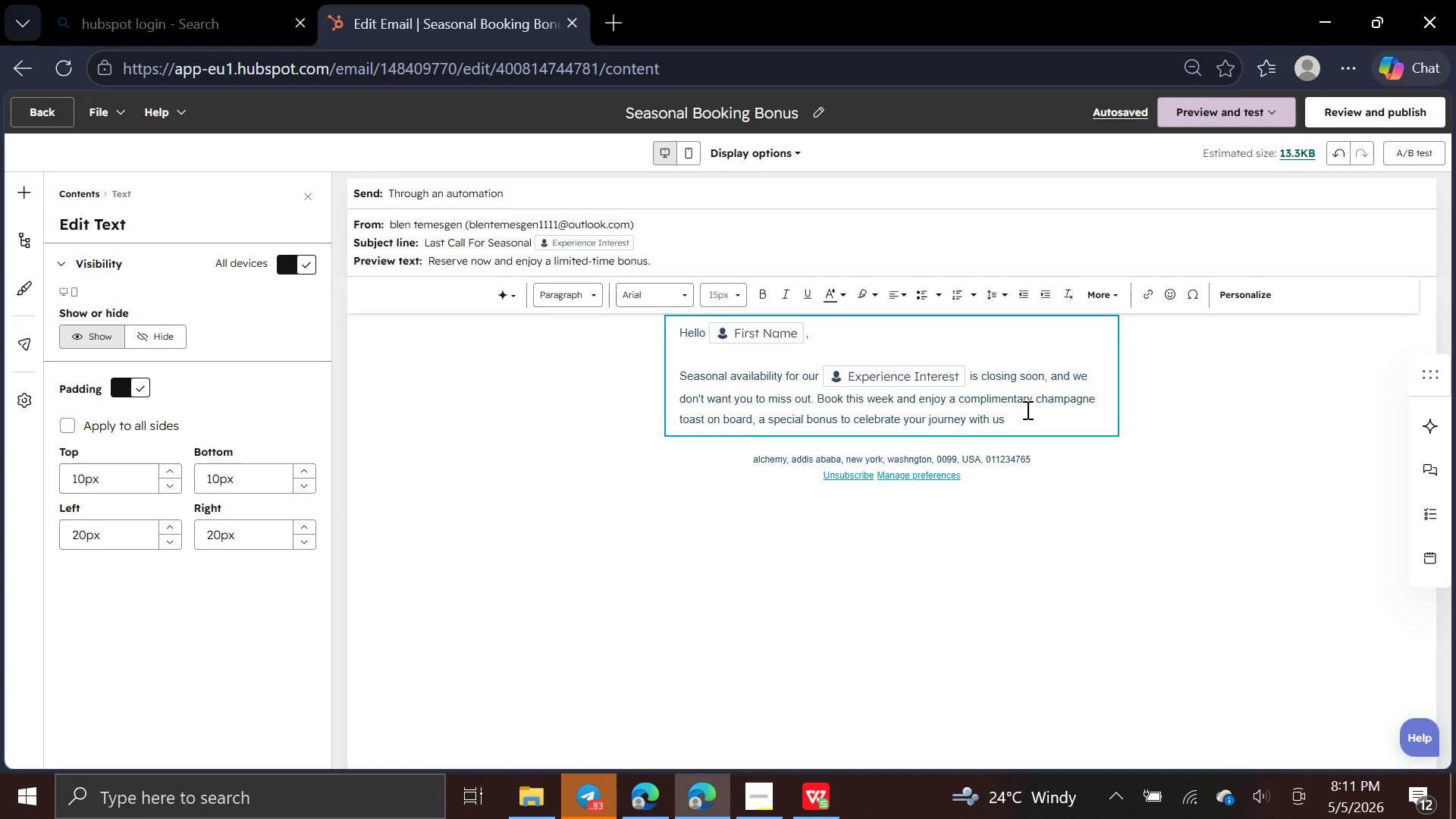 
wait(23.55)
 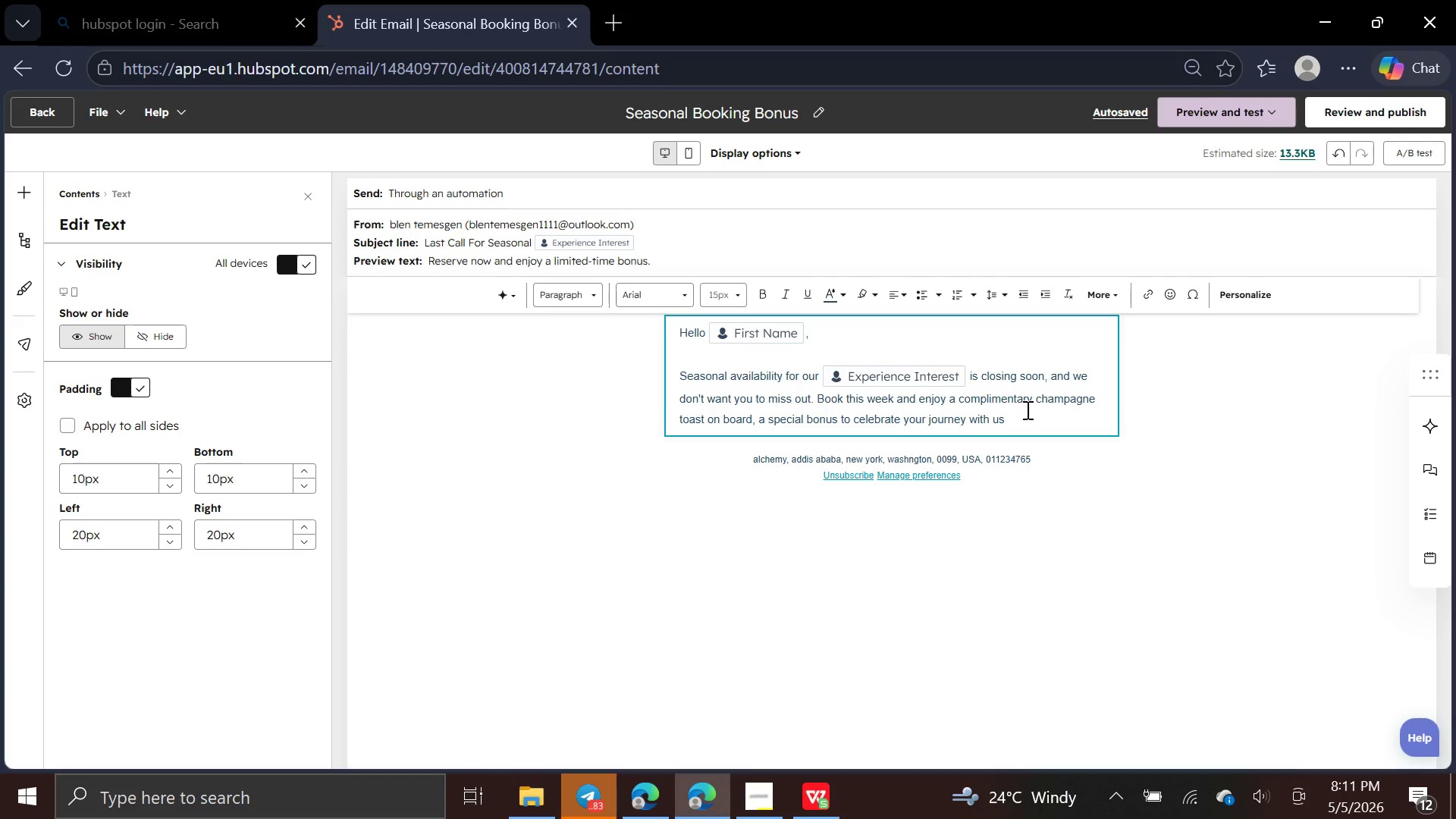 
key(Slash)
 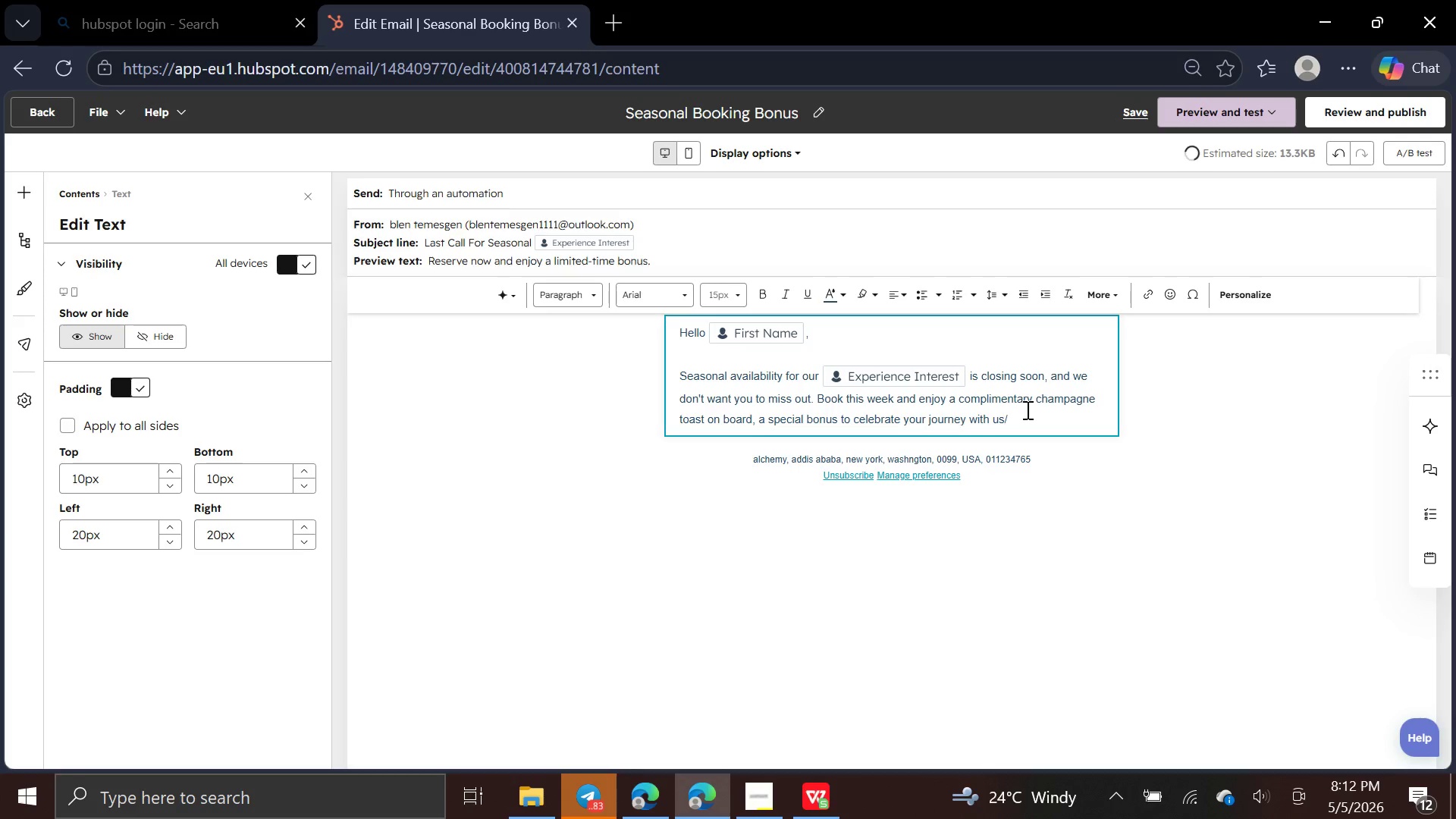 
key(Backspace)
 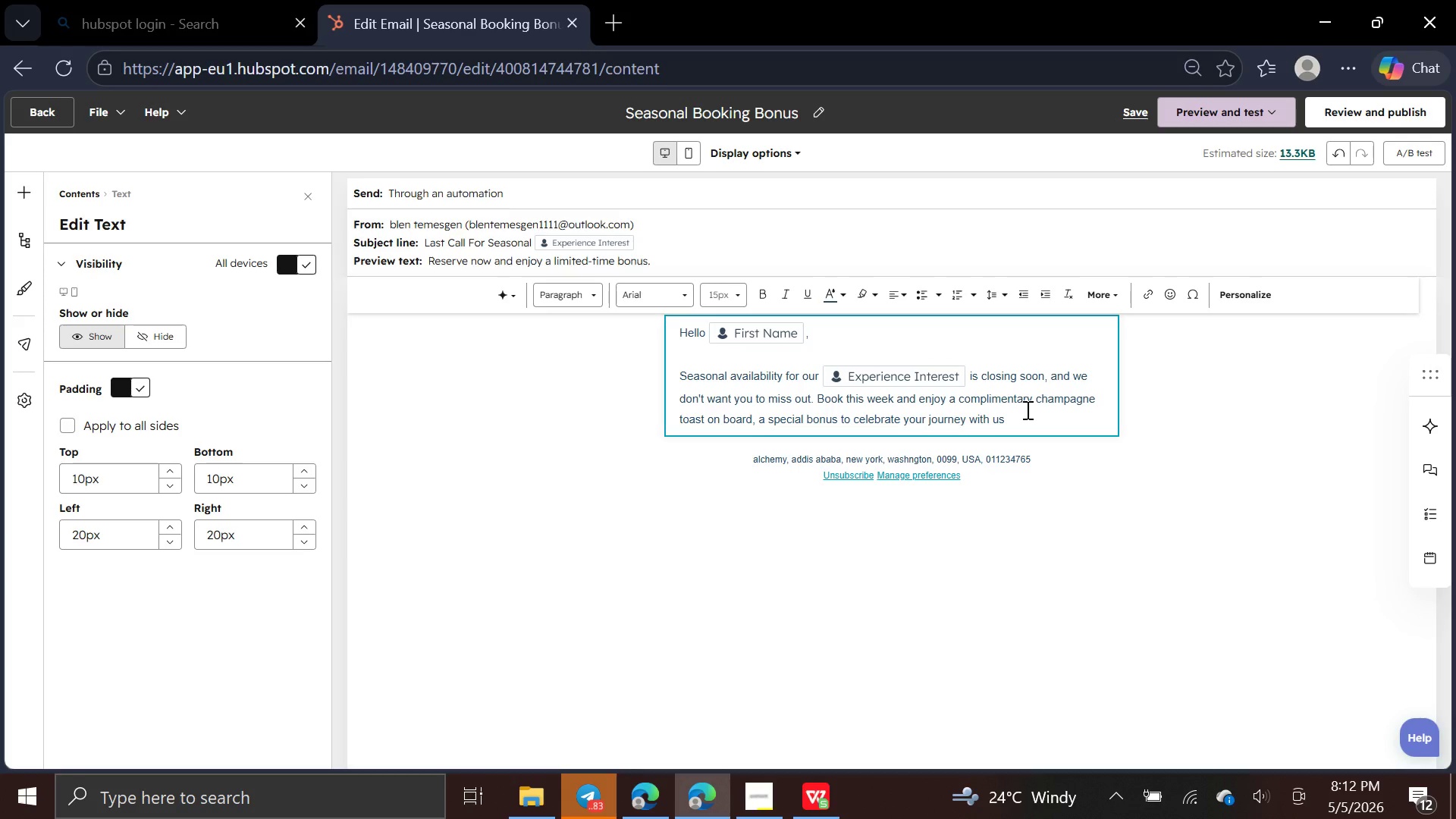 
key(Period)
 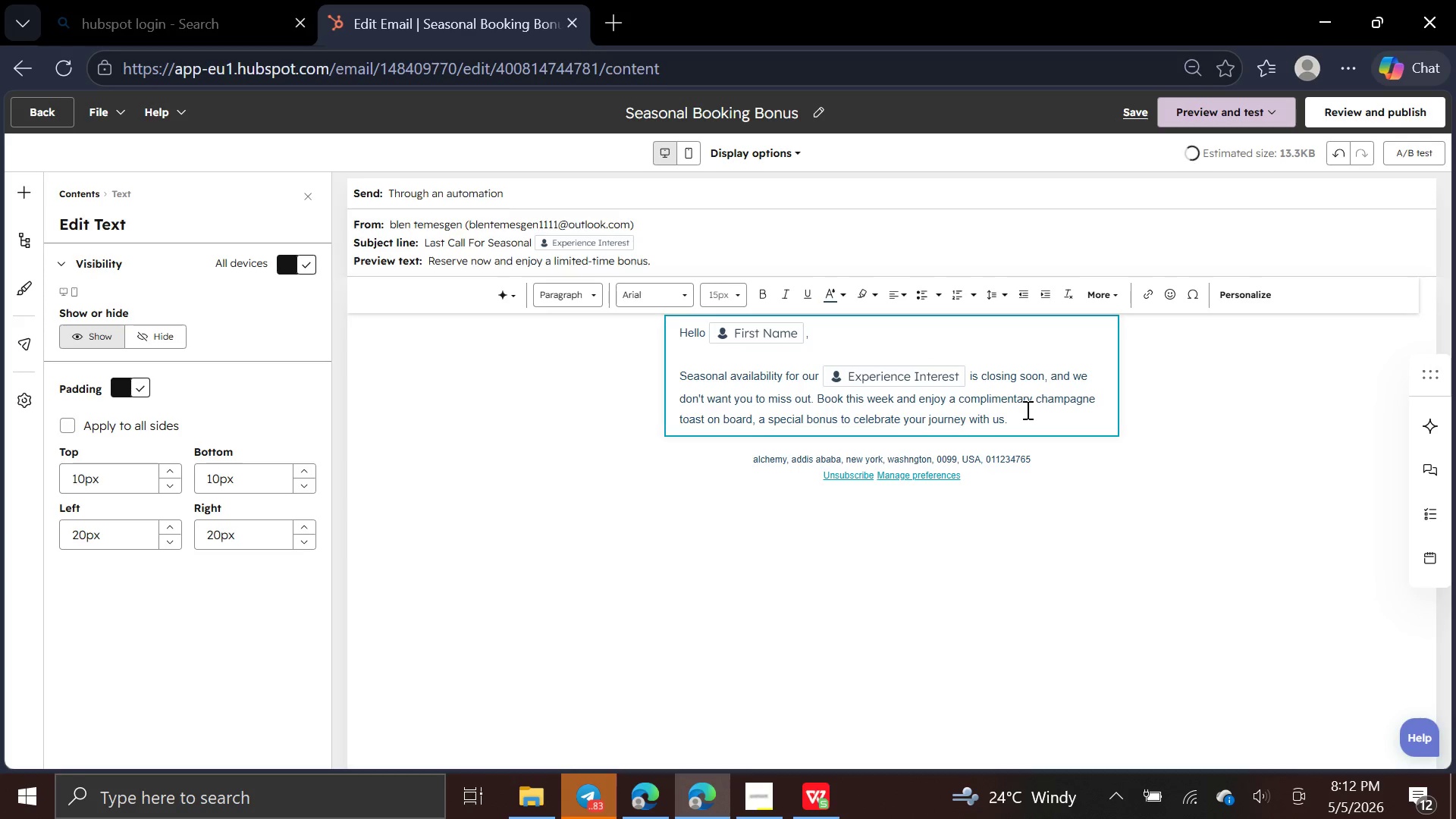 
key(Enter)
 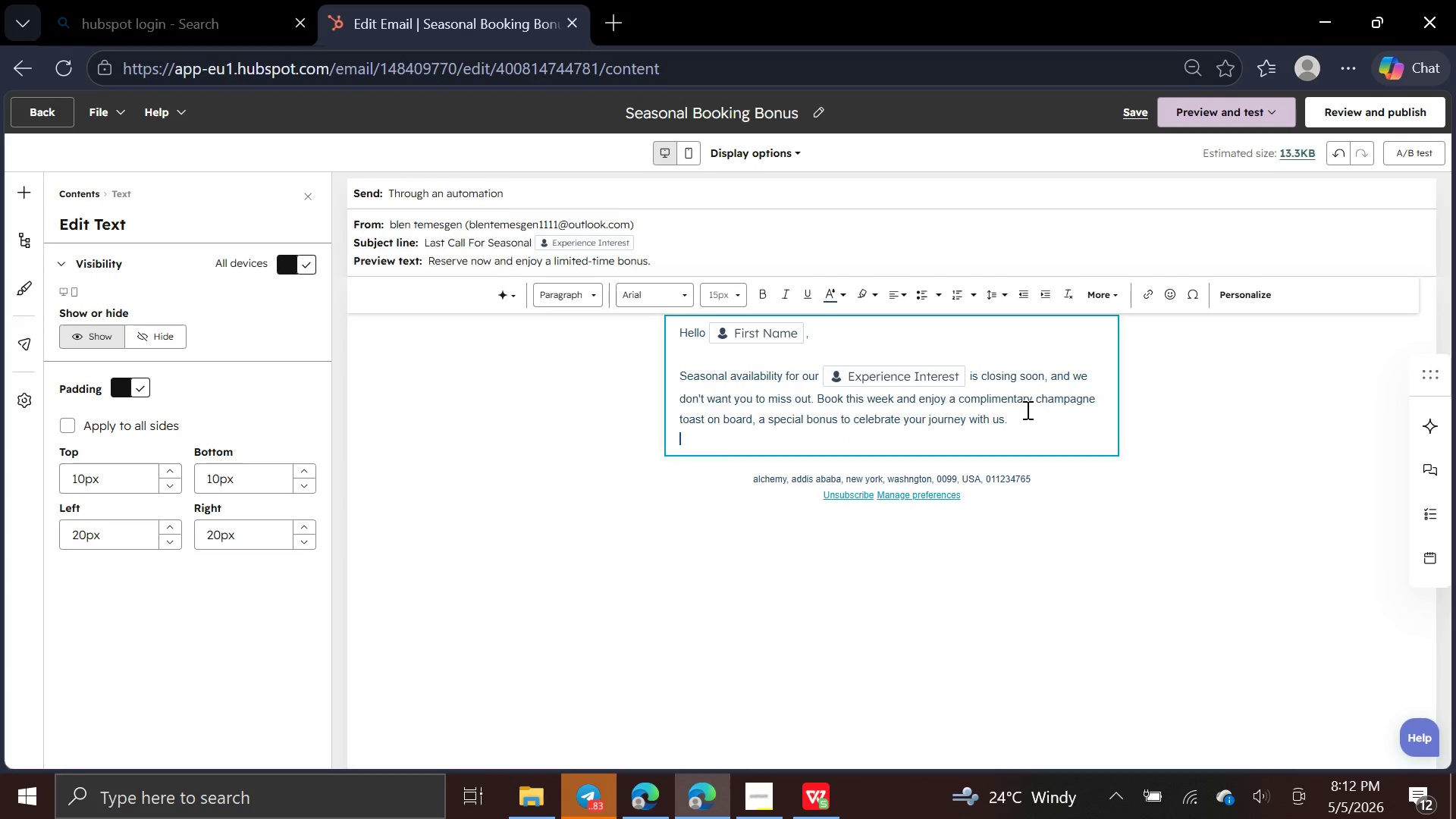 
key(Enter)
 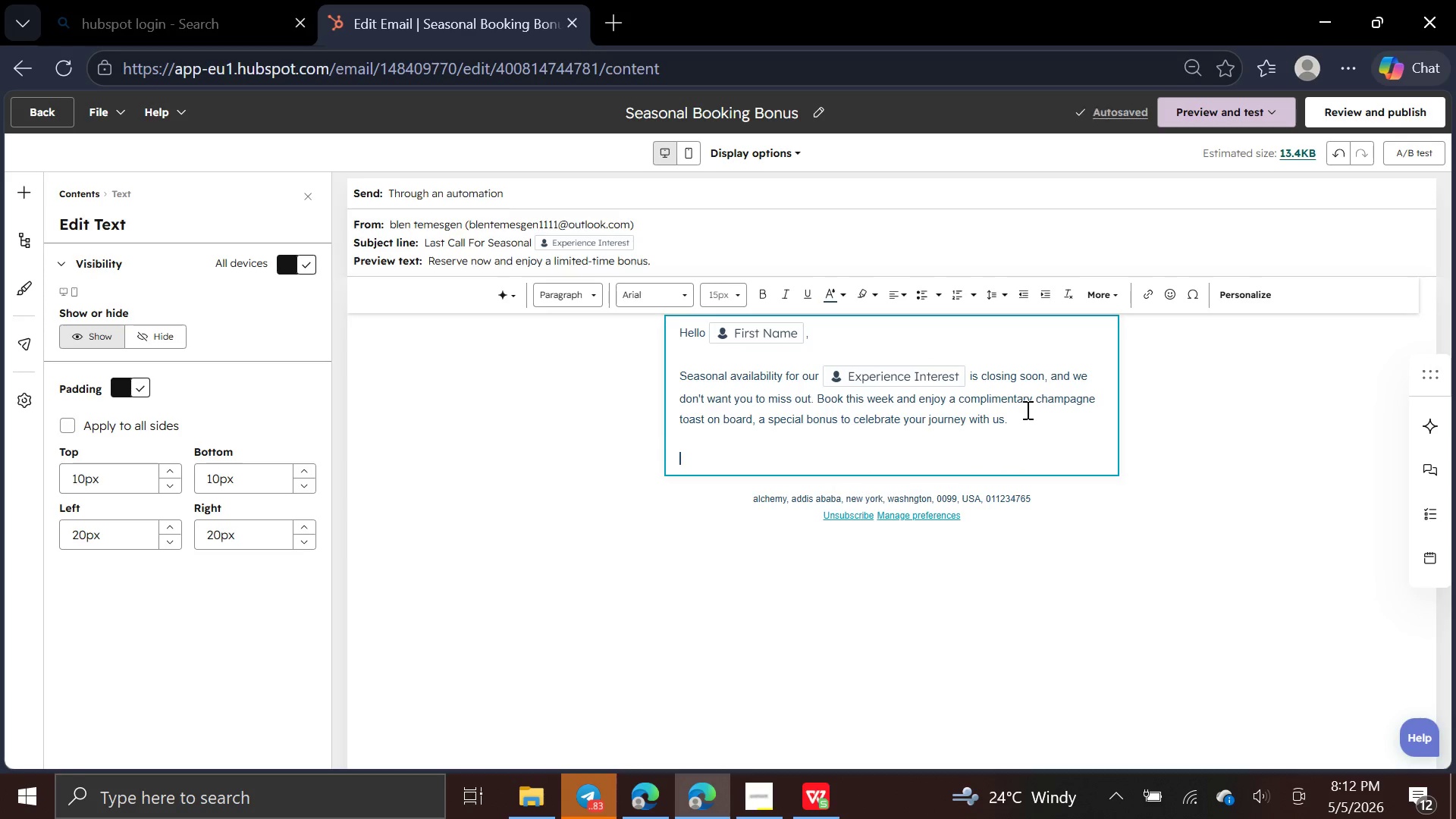 
type(Picture yourself on deck, the hori)
 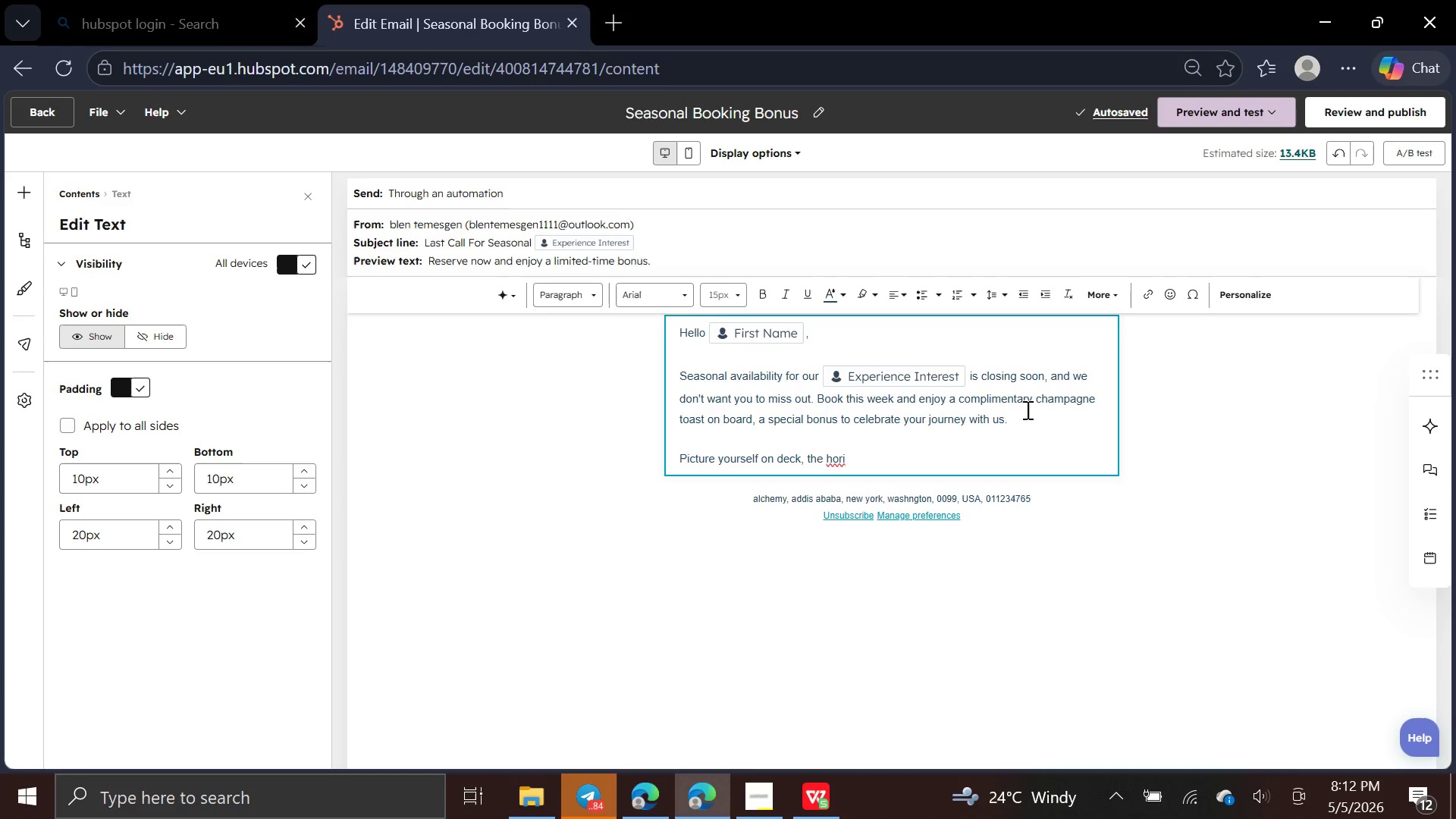 
wait(5.52)
 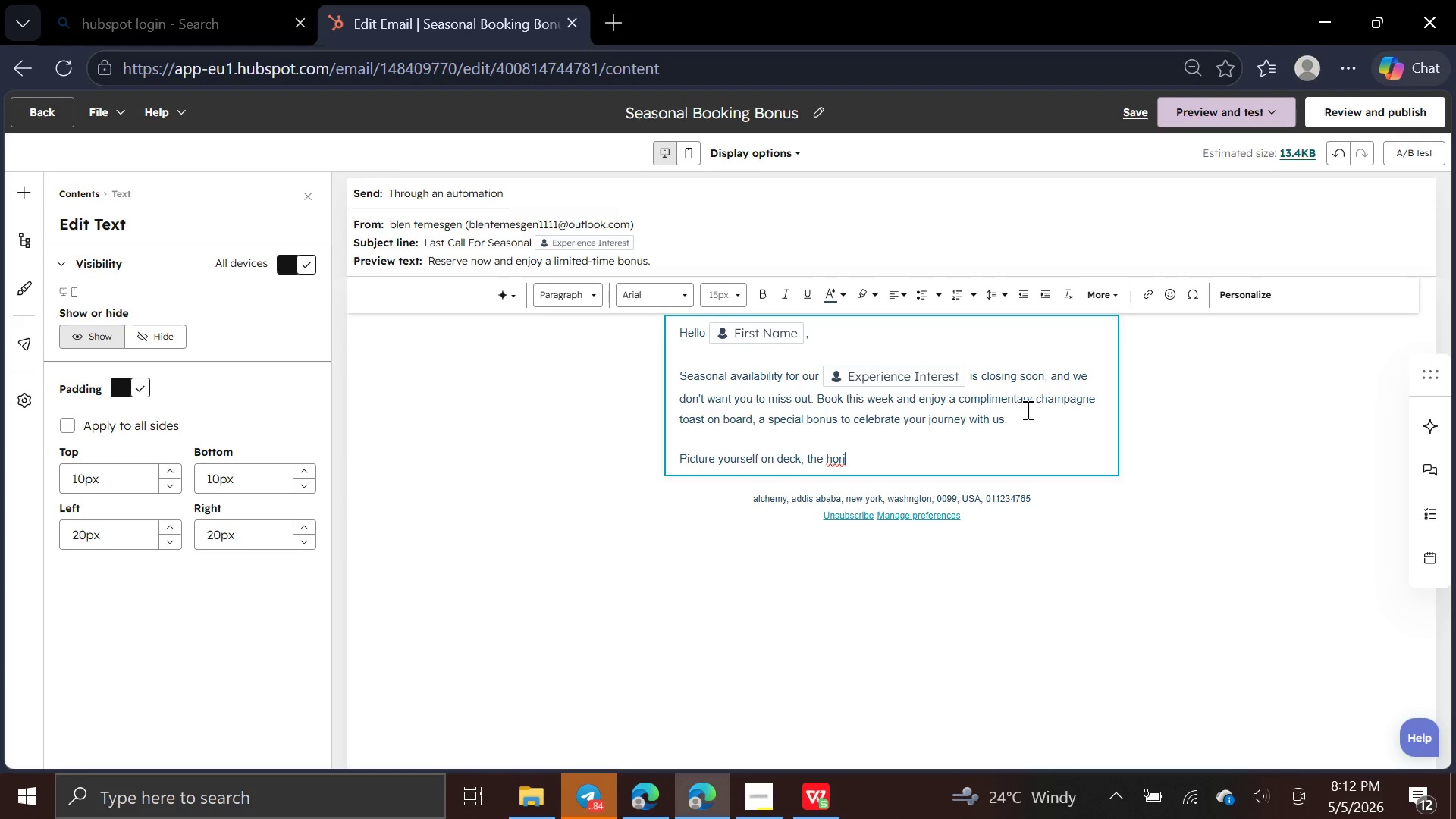 
type(zon glowing, and the crew ensuring every detail is perfect)
 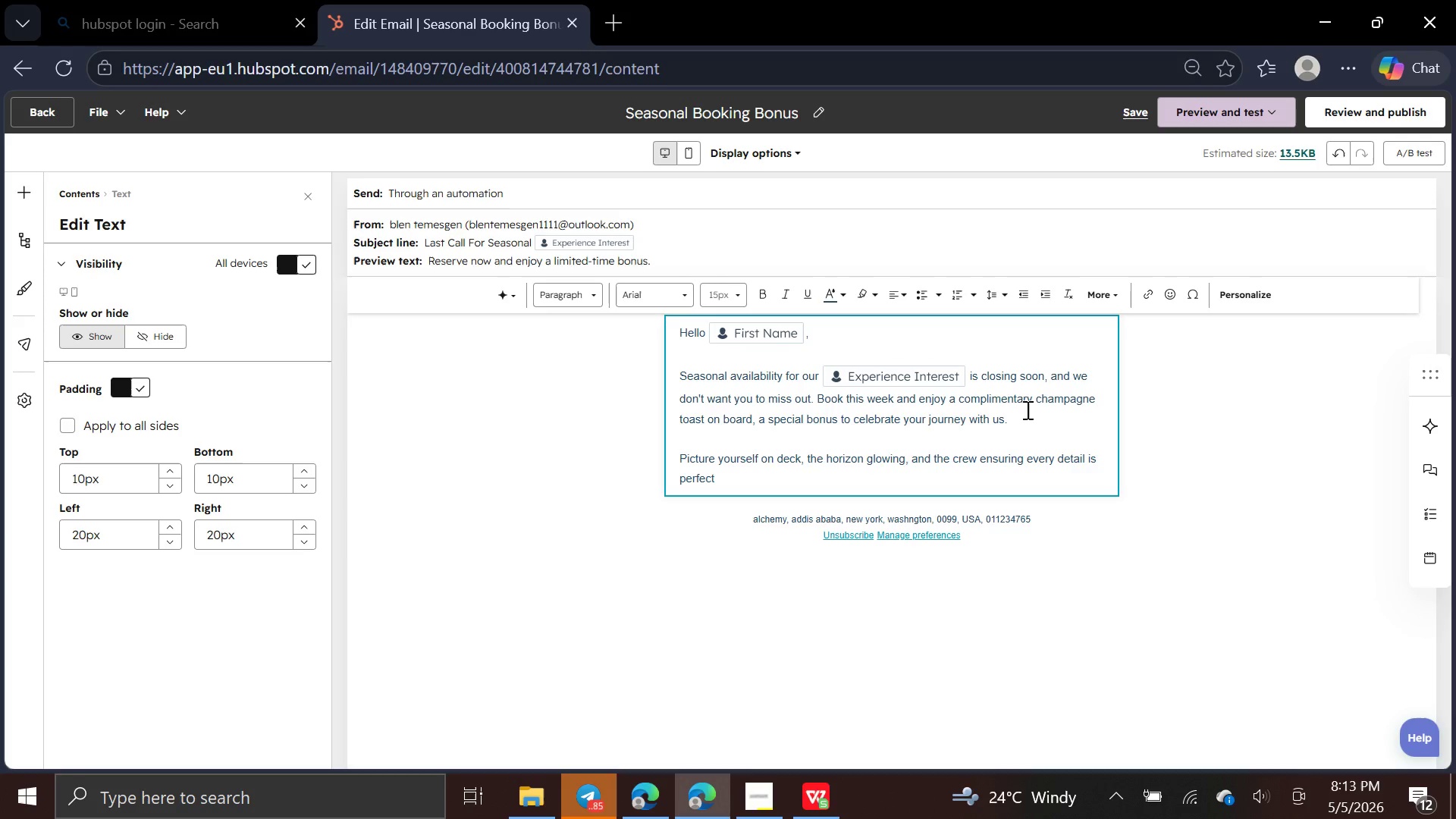 
key(Period)
 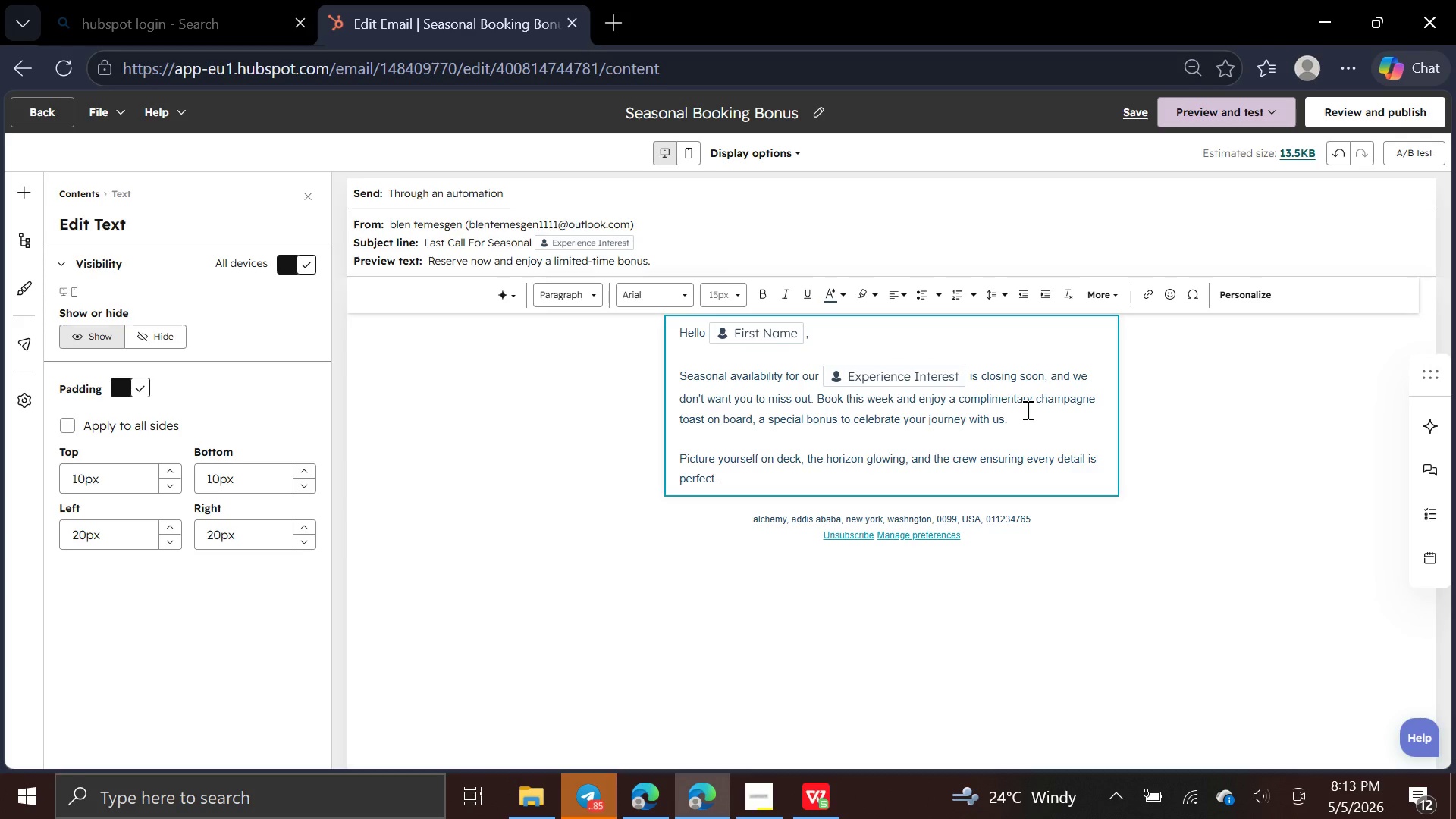 
key(Enter)
 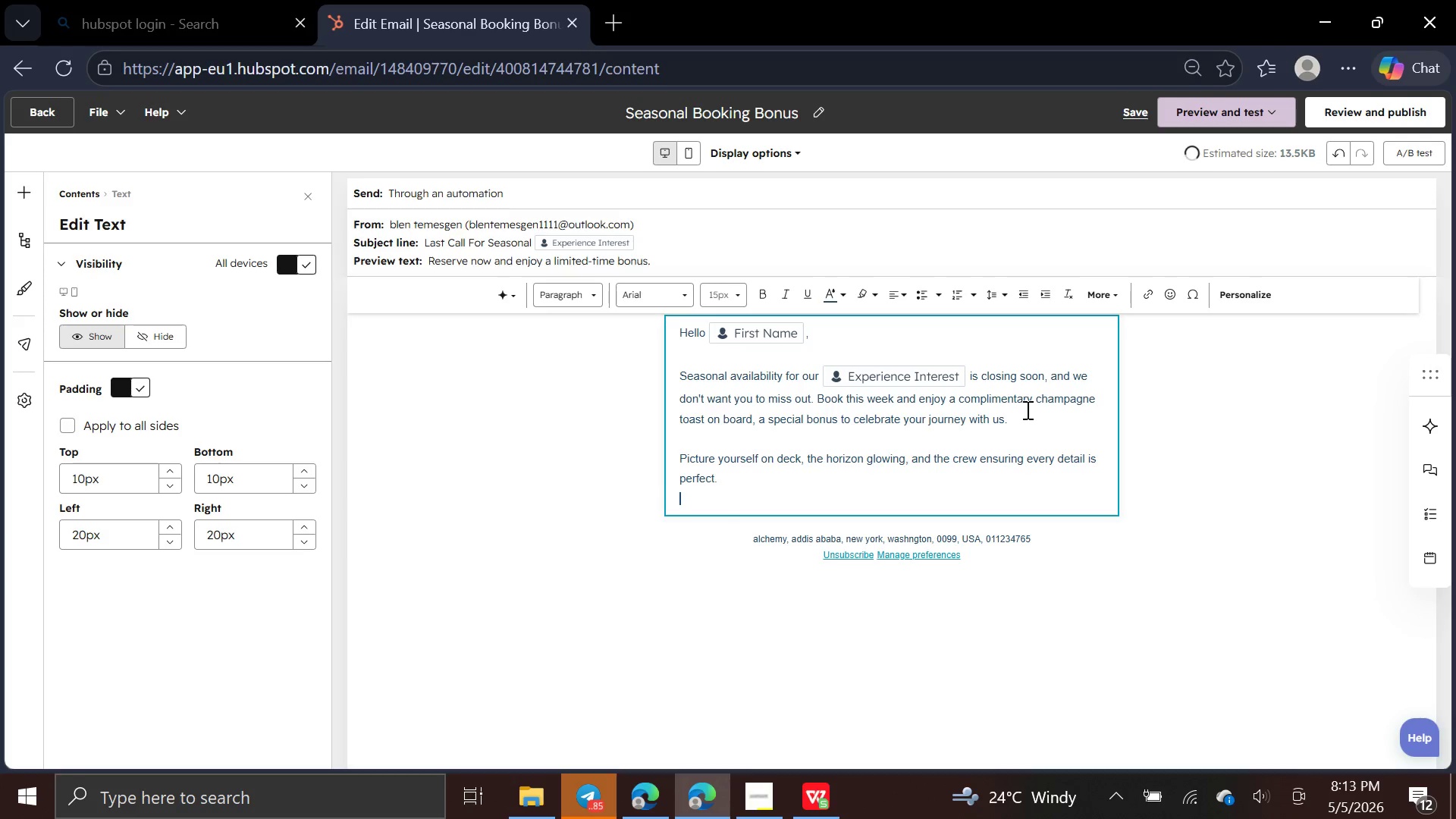 
key(Enter)
 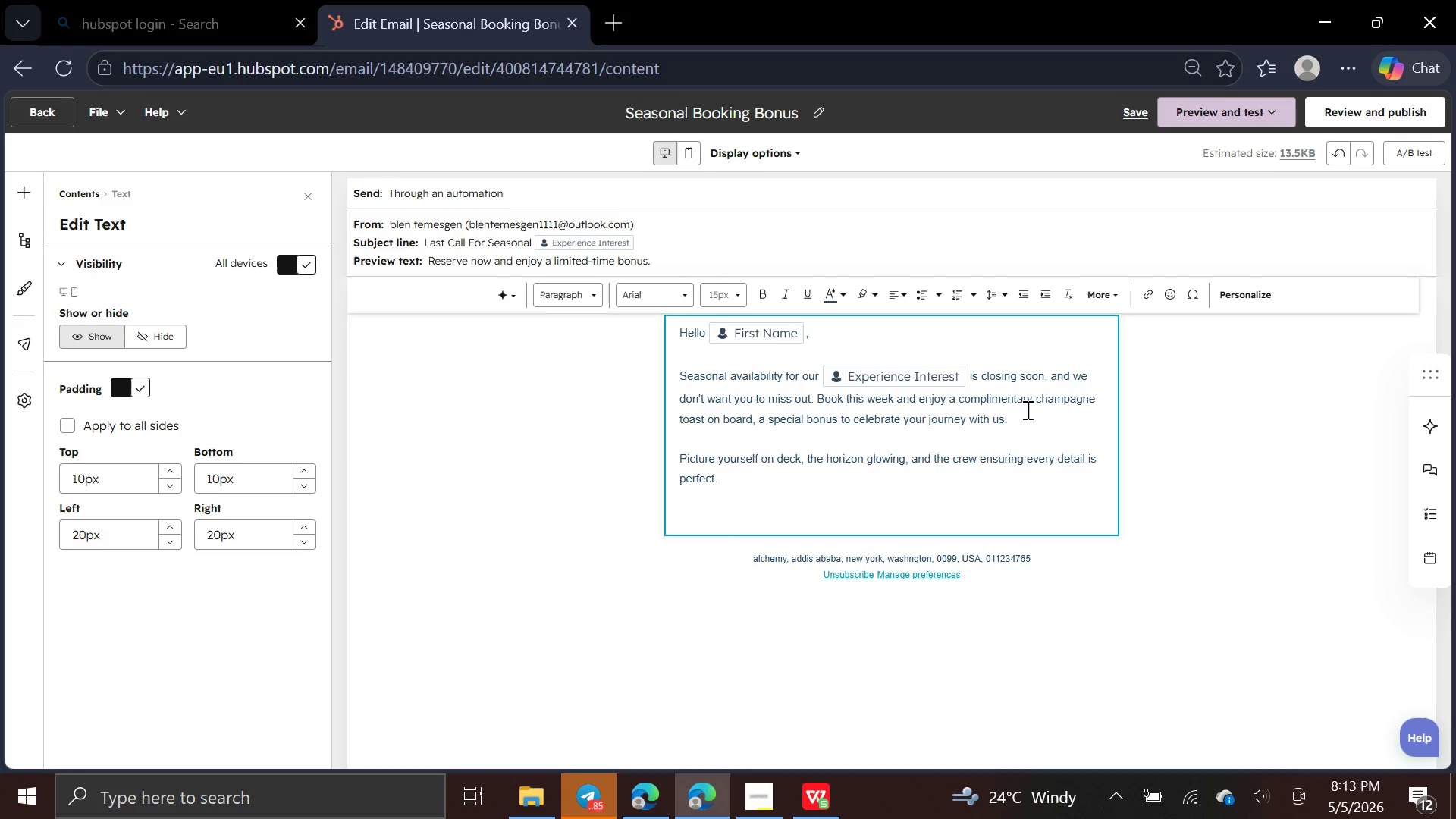 
type(Availability is limited ,)
key(Backspace)
key(Backspace)
type(, so secure your spot today before the season ends.)
 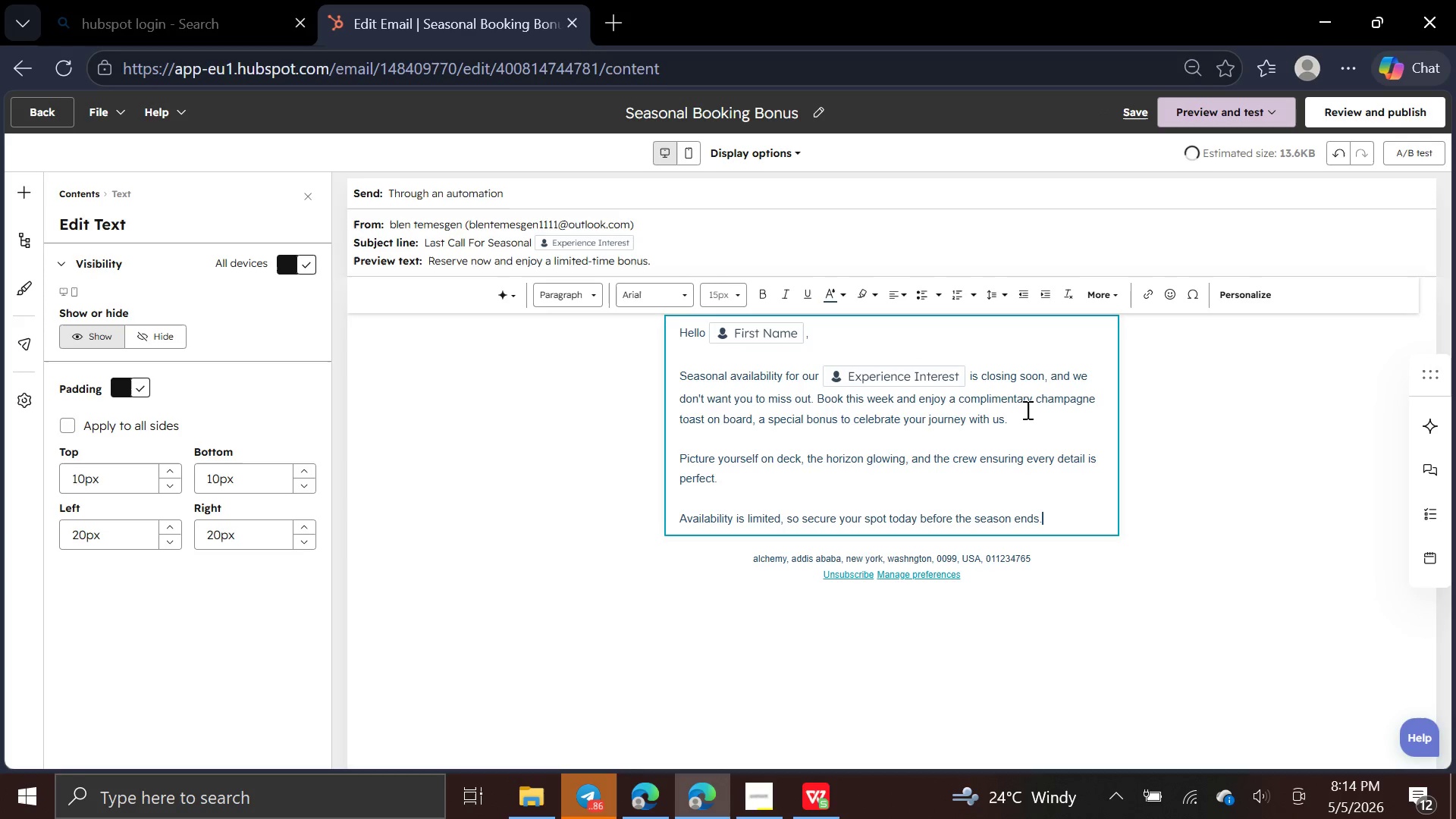 
key(Enter)
 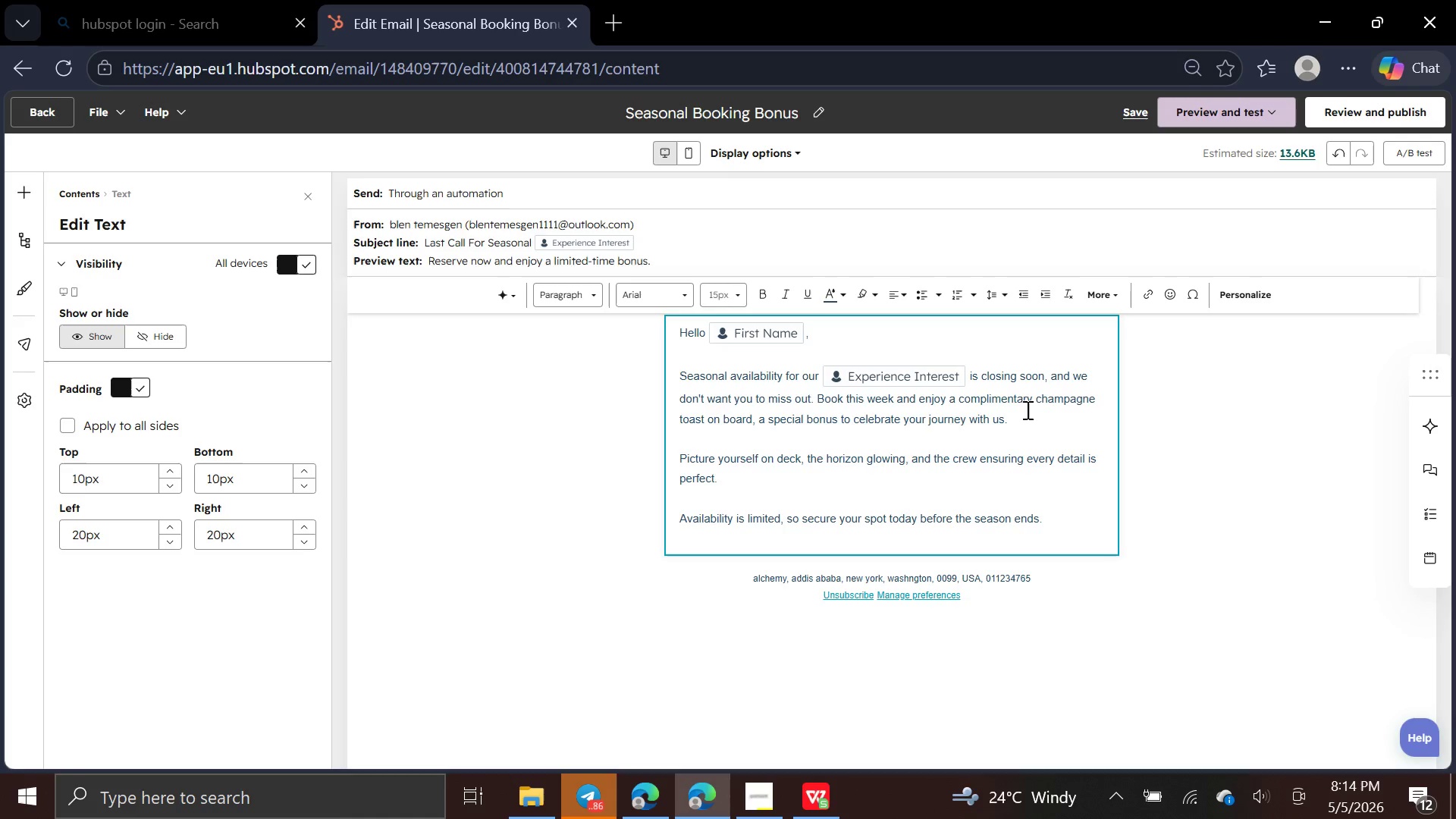 
key(Backspace)
 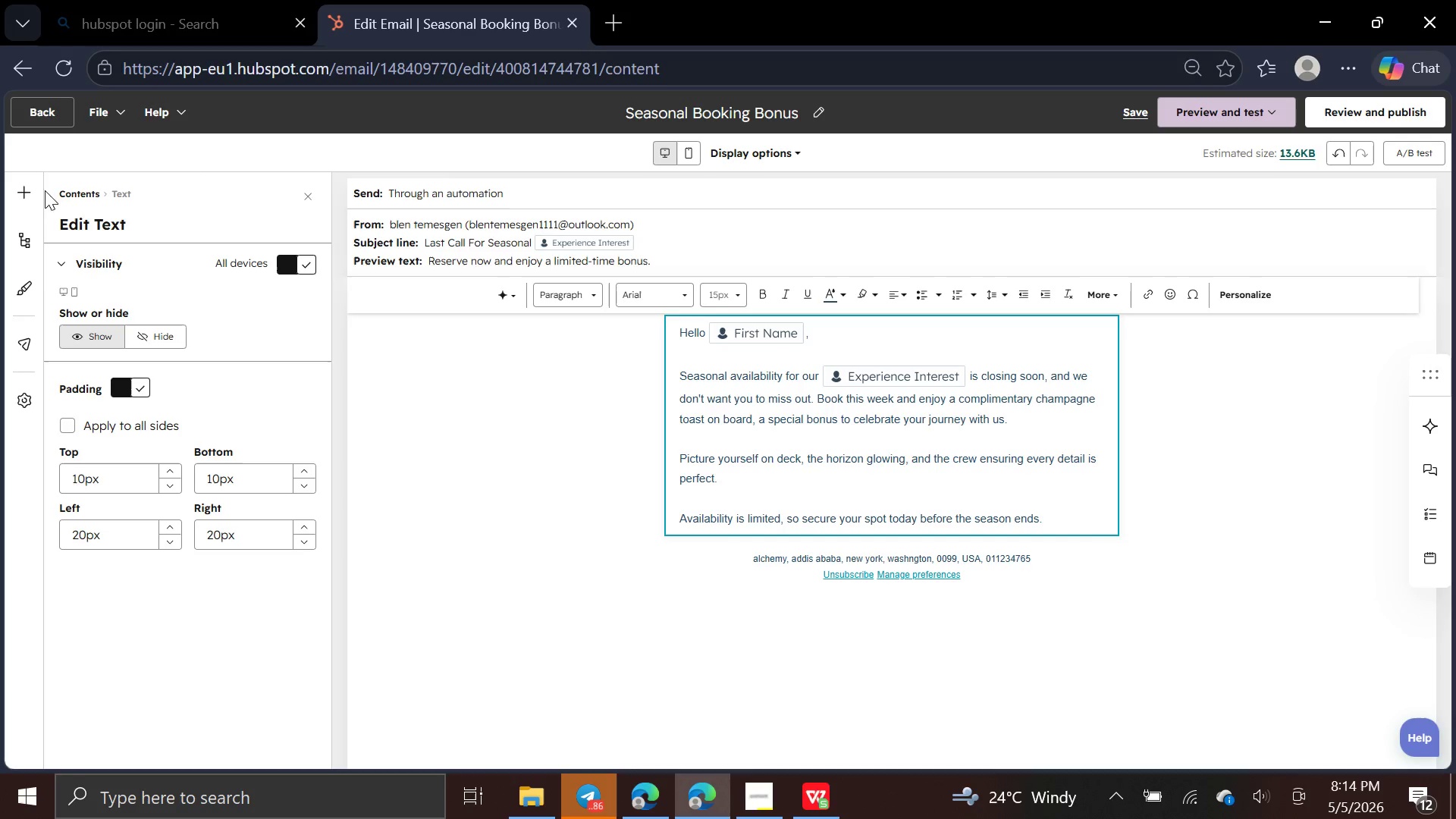 
left_click([17, 193])
 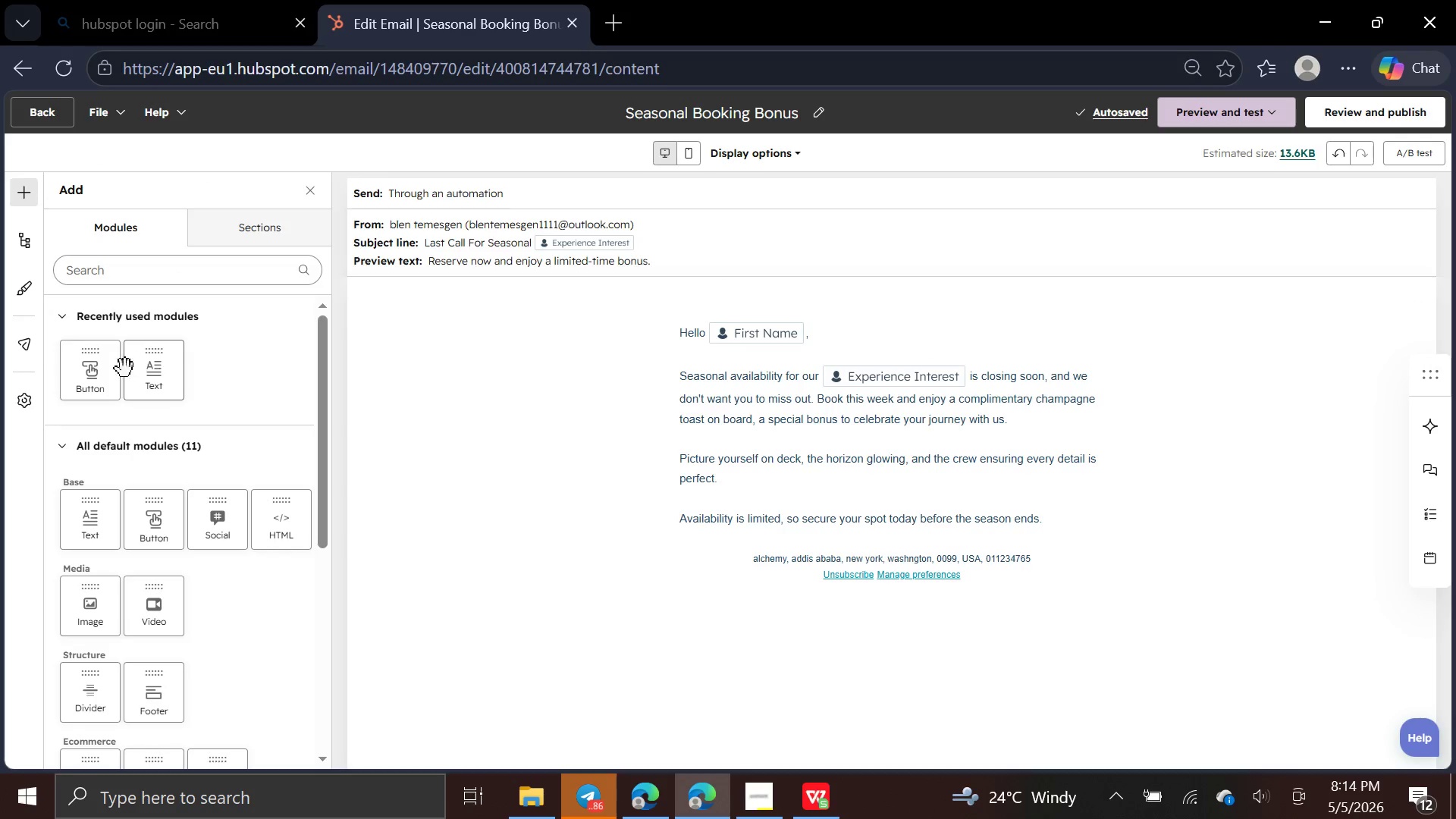 
left_click_drag(start_coordinate=[92, 378], to_coordinate=[473, 544])
 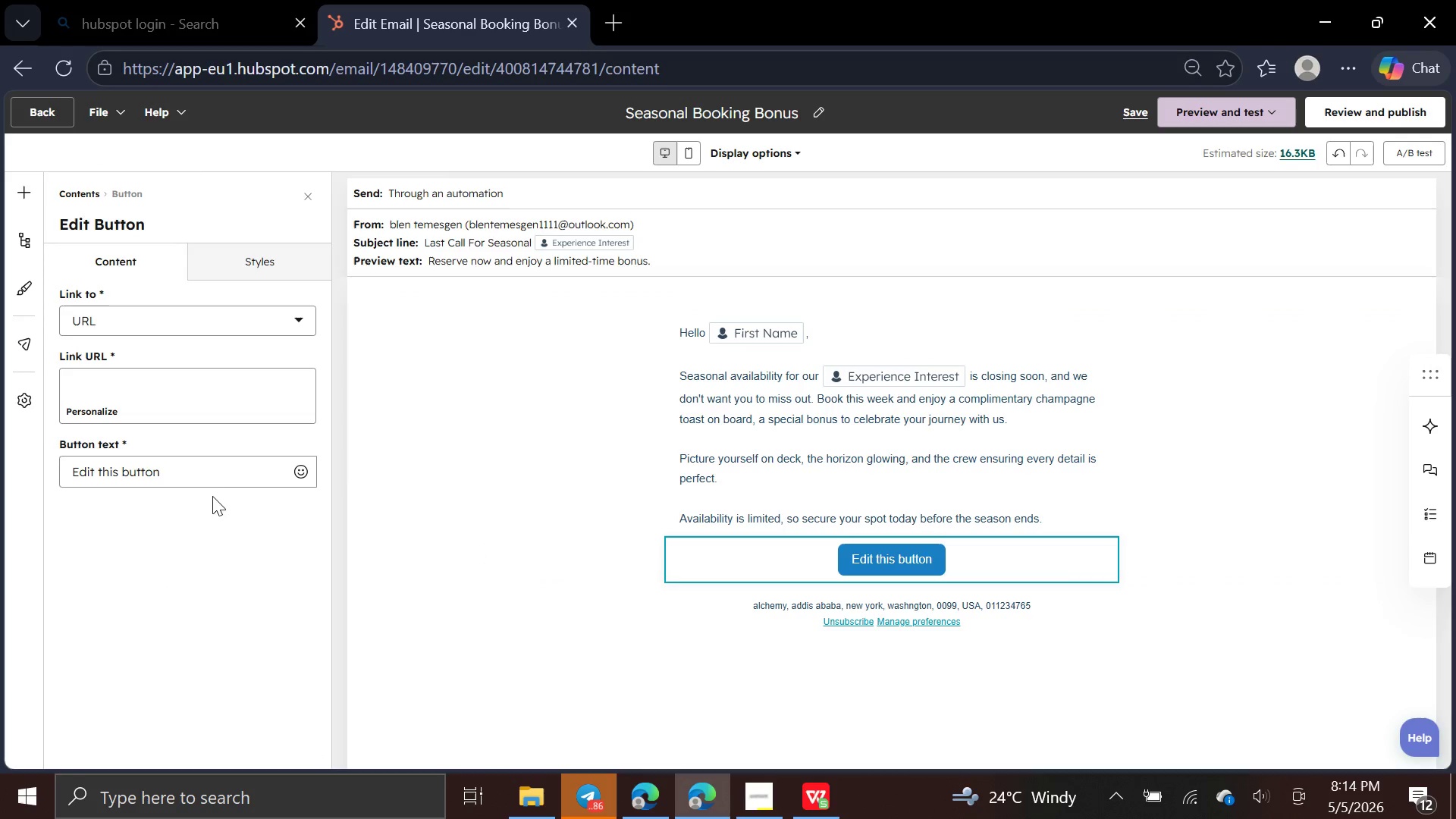 
left_click([209, 473])
 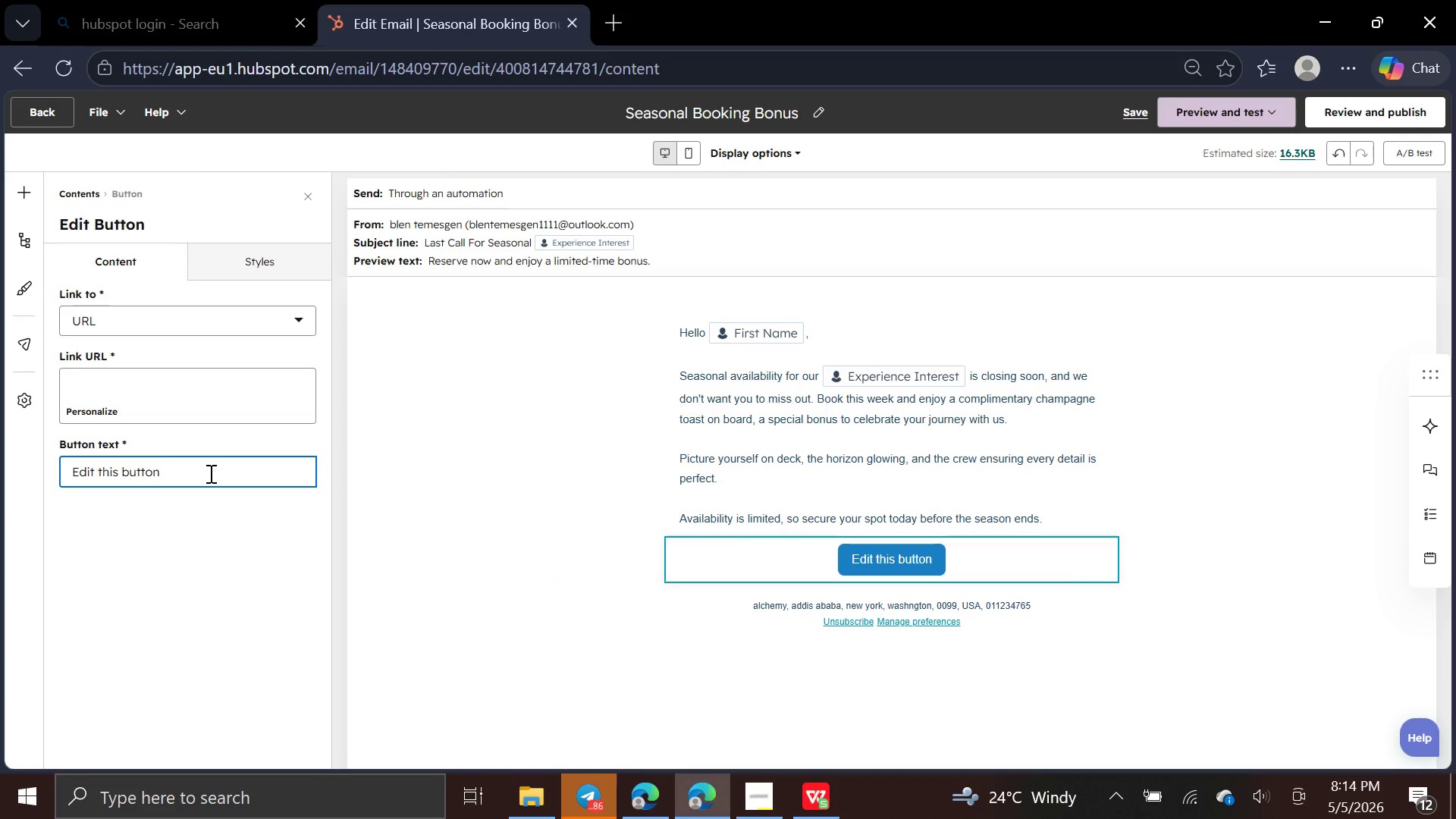 
hold_key(key=Backspace, duration=1.19)
 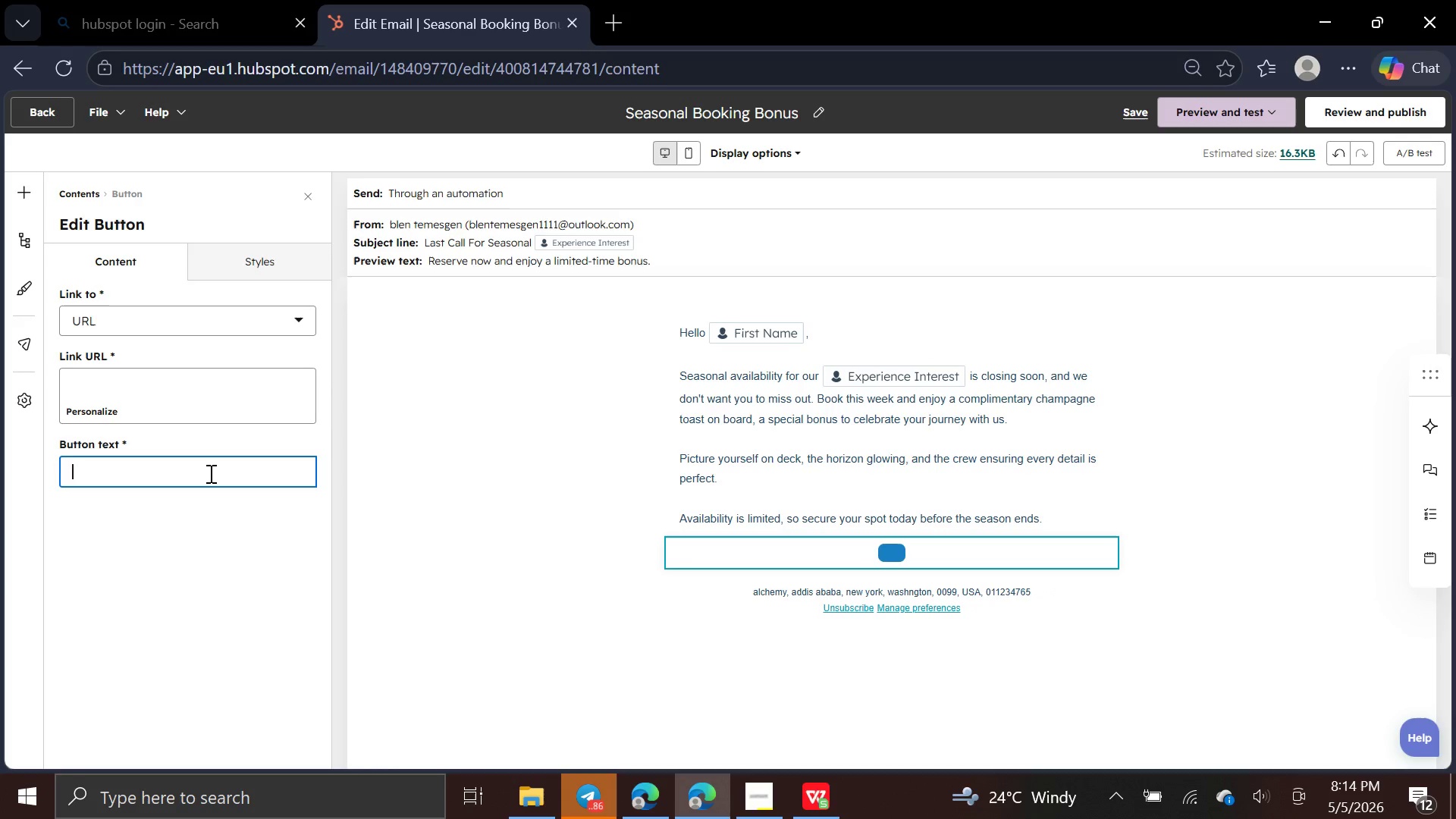 
type(Book Your Charter Now)
 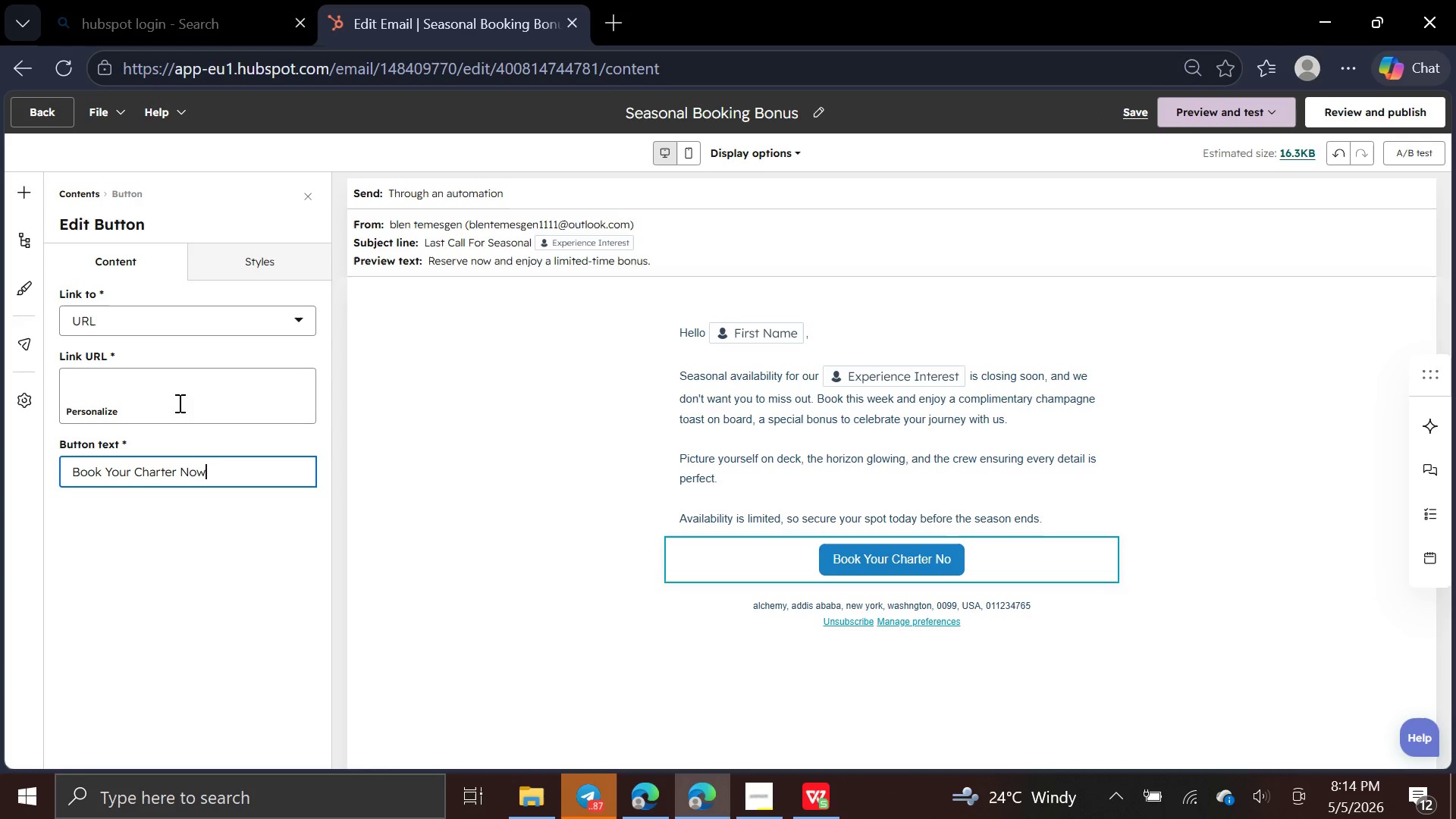 
left_click([171, 385])
 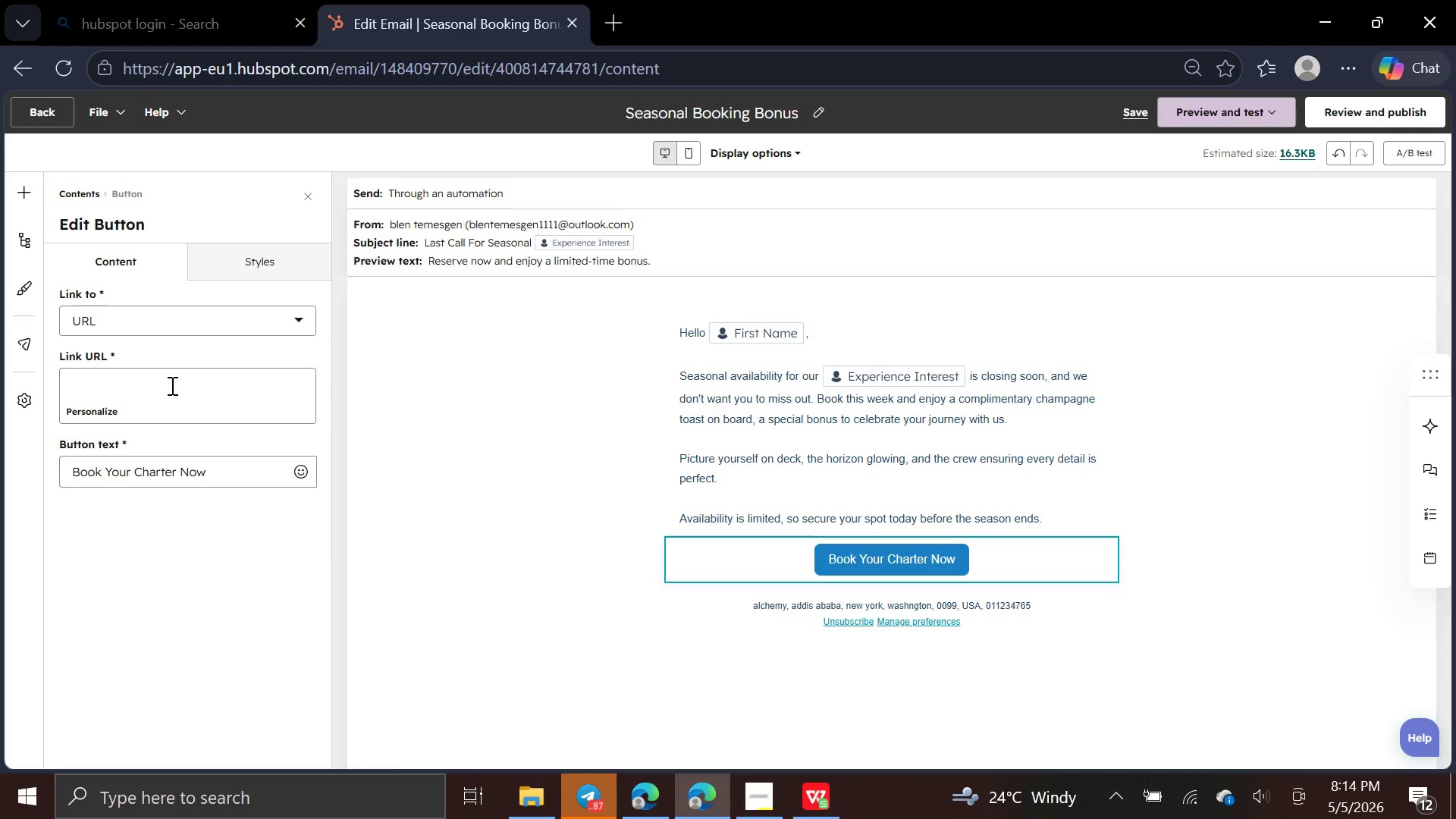 
type(www.booknow.com)
 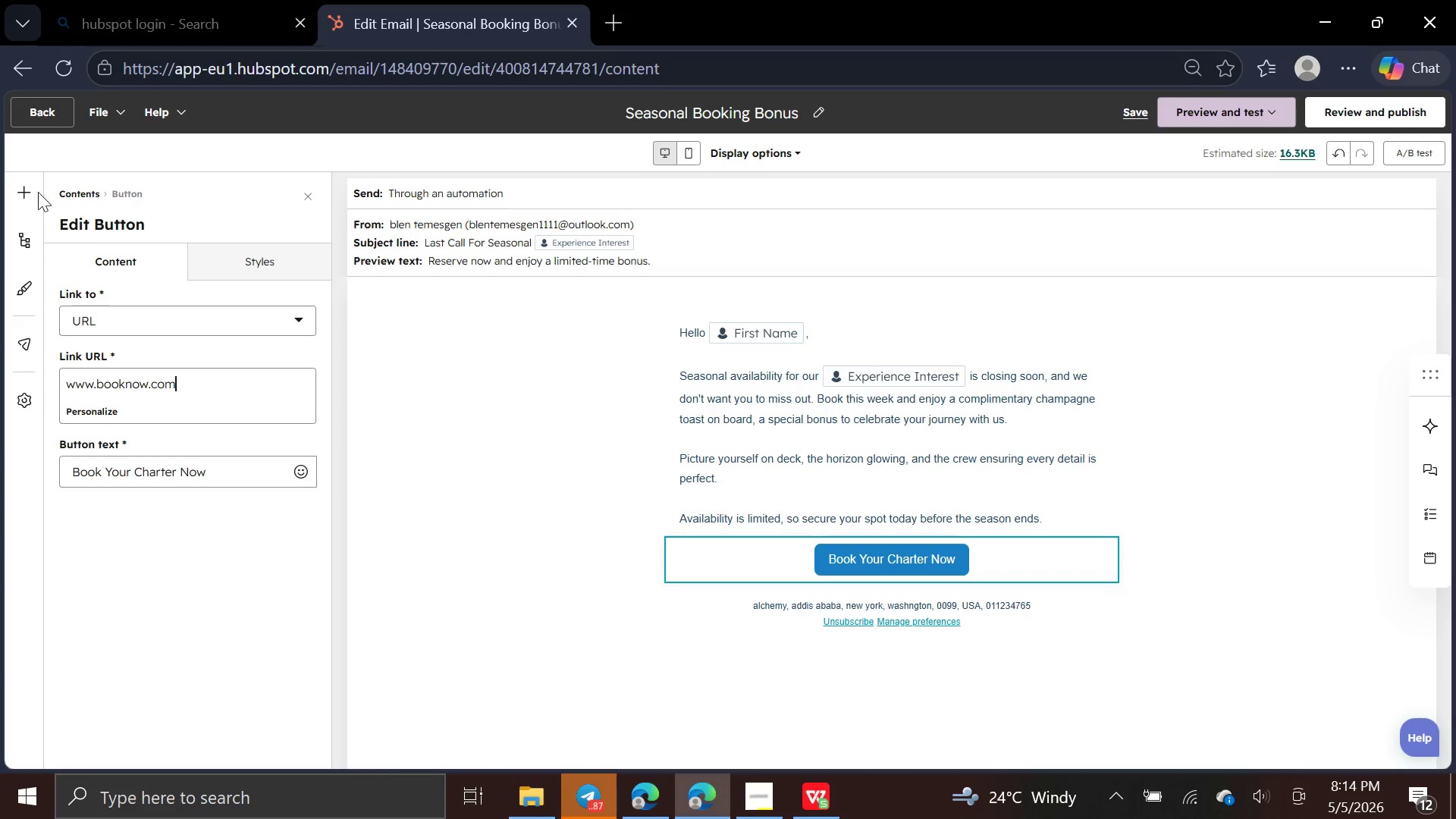 
left_click([22, 200])
 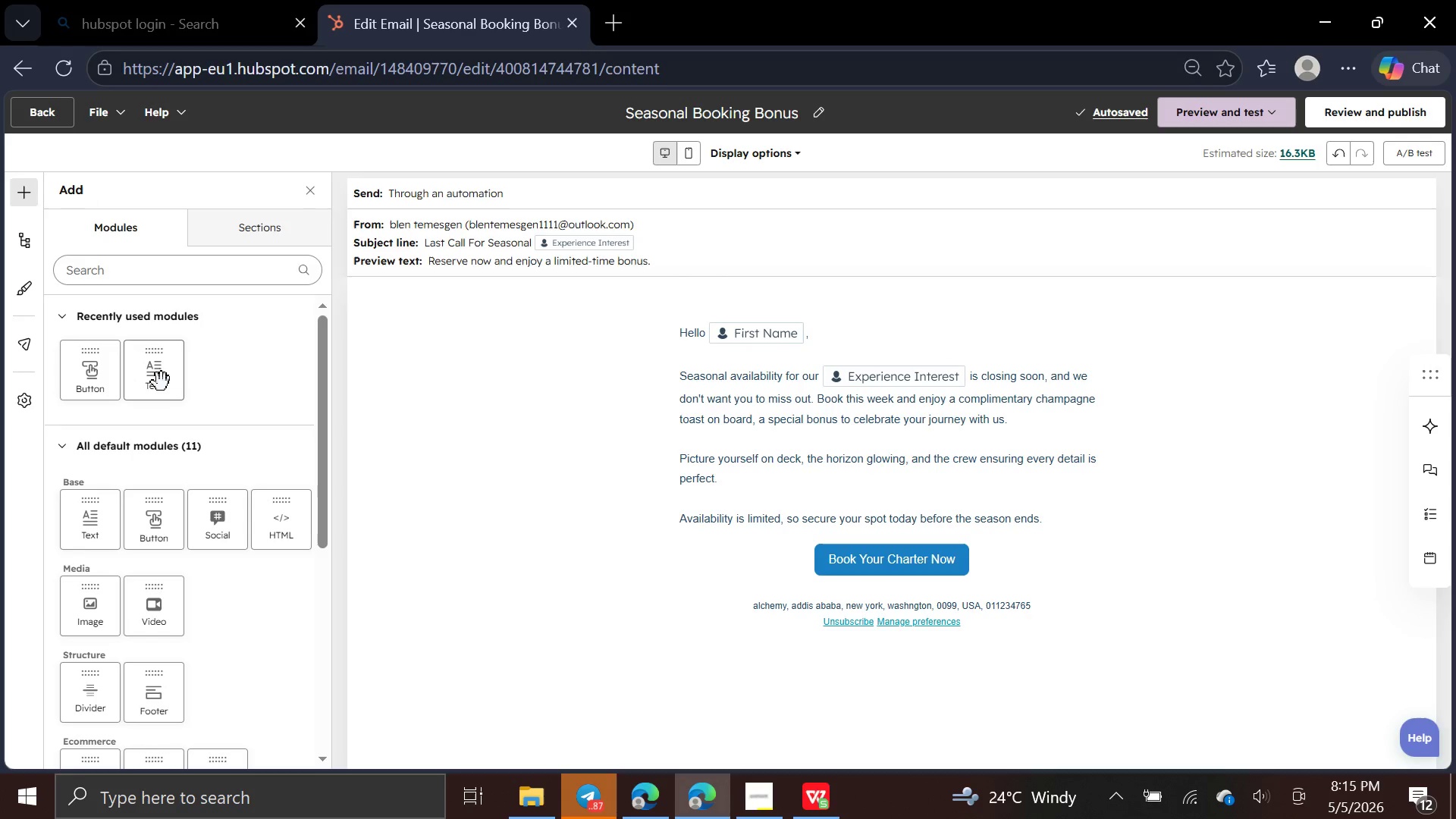 
left_click_drag(start_coordinate=[159, 382], to_coordinate=[448, 571])
 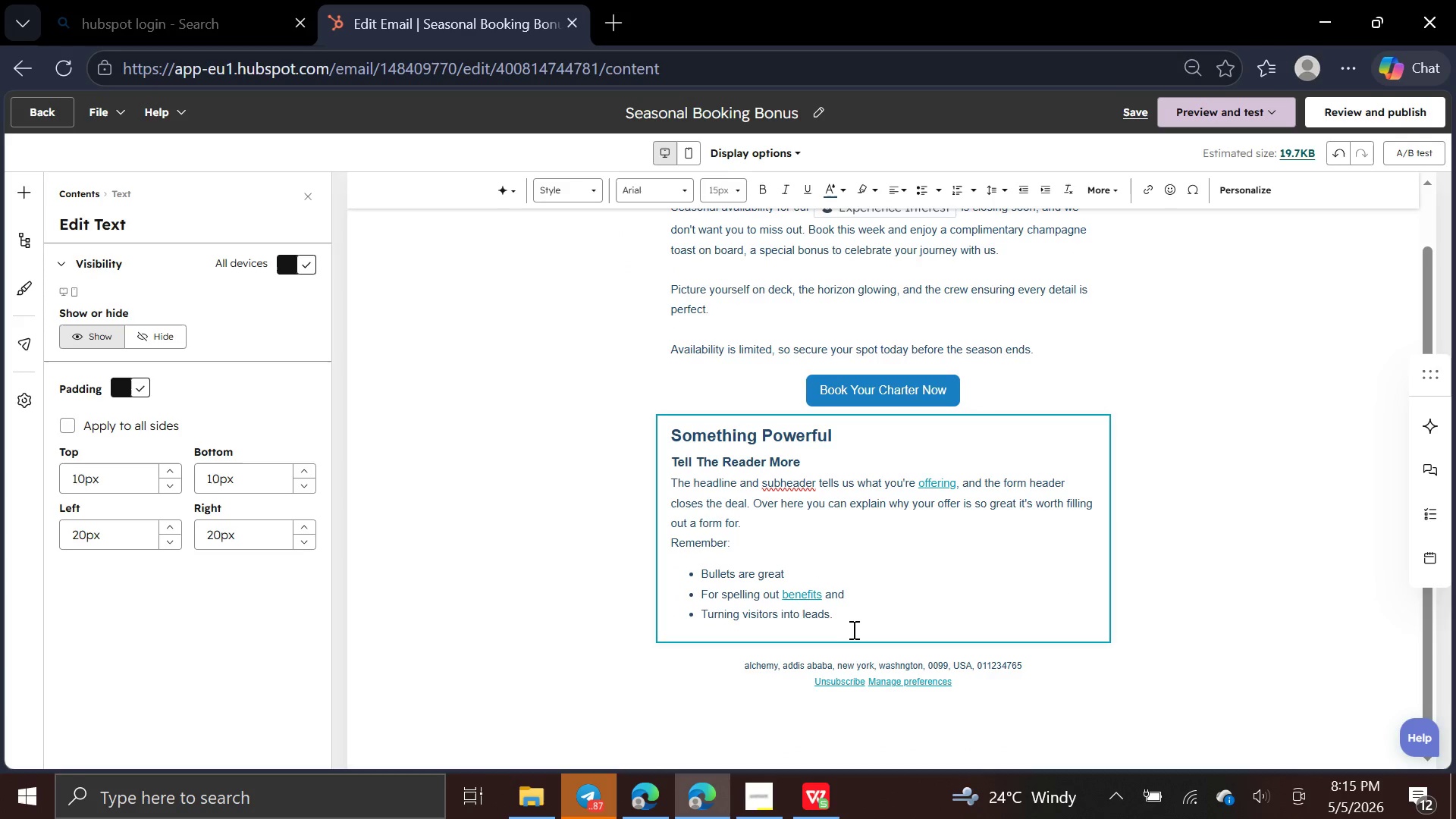 
left_click_drag(start_coordinate=[844, 621], to_coordinate=[664, 441])
 